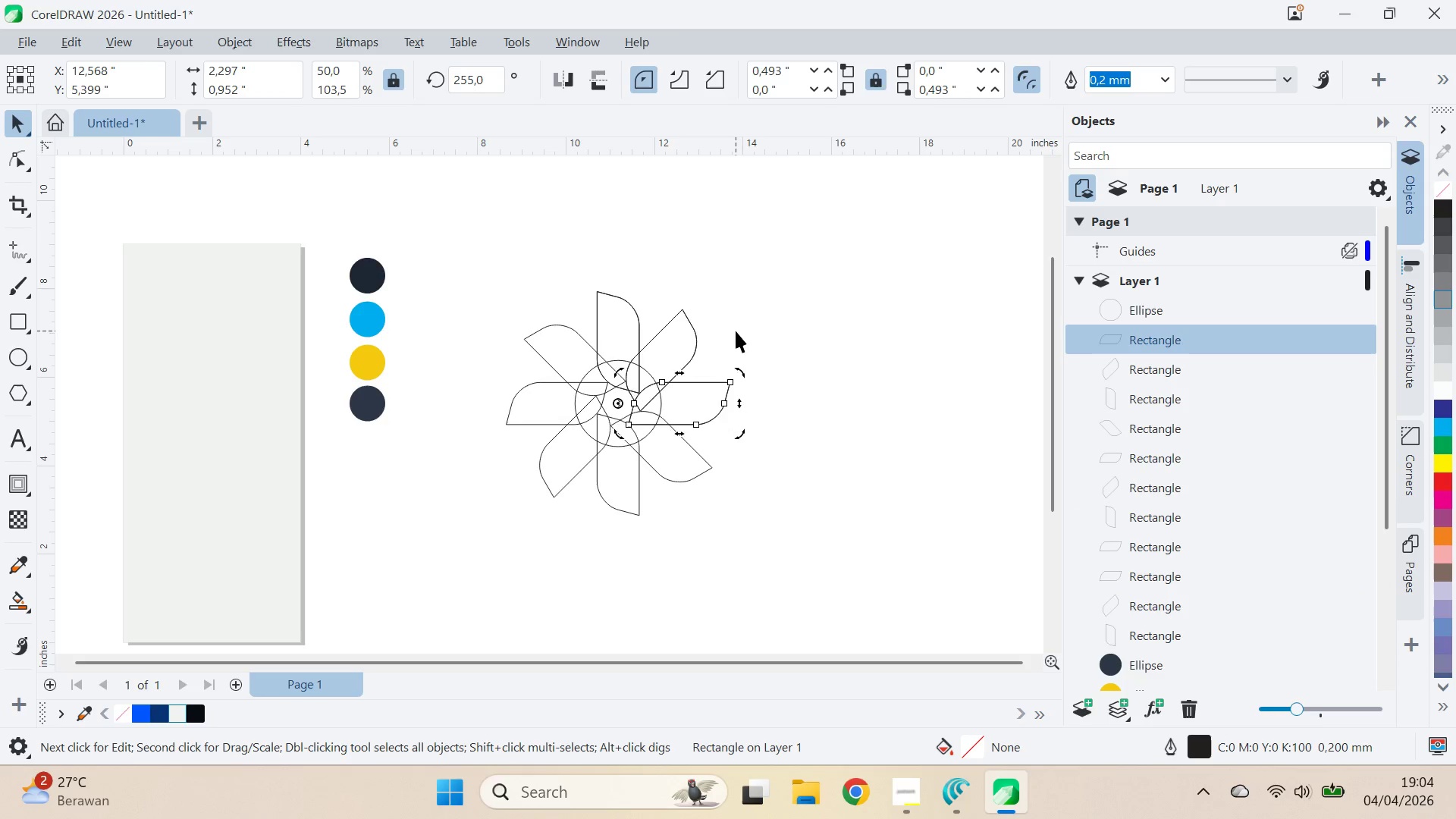 
key(Control+Z)
 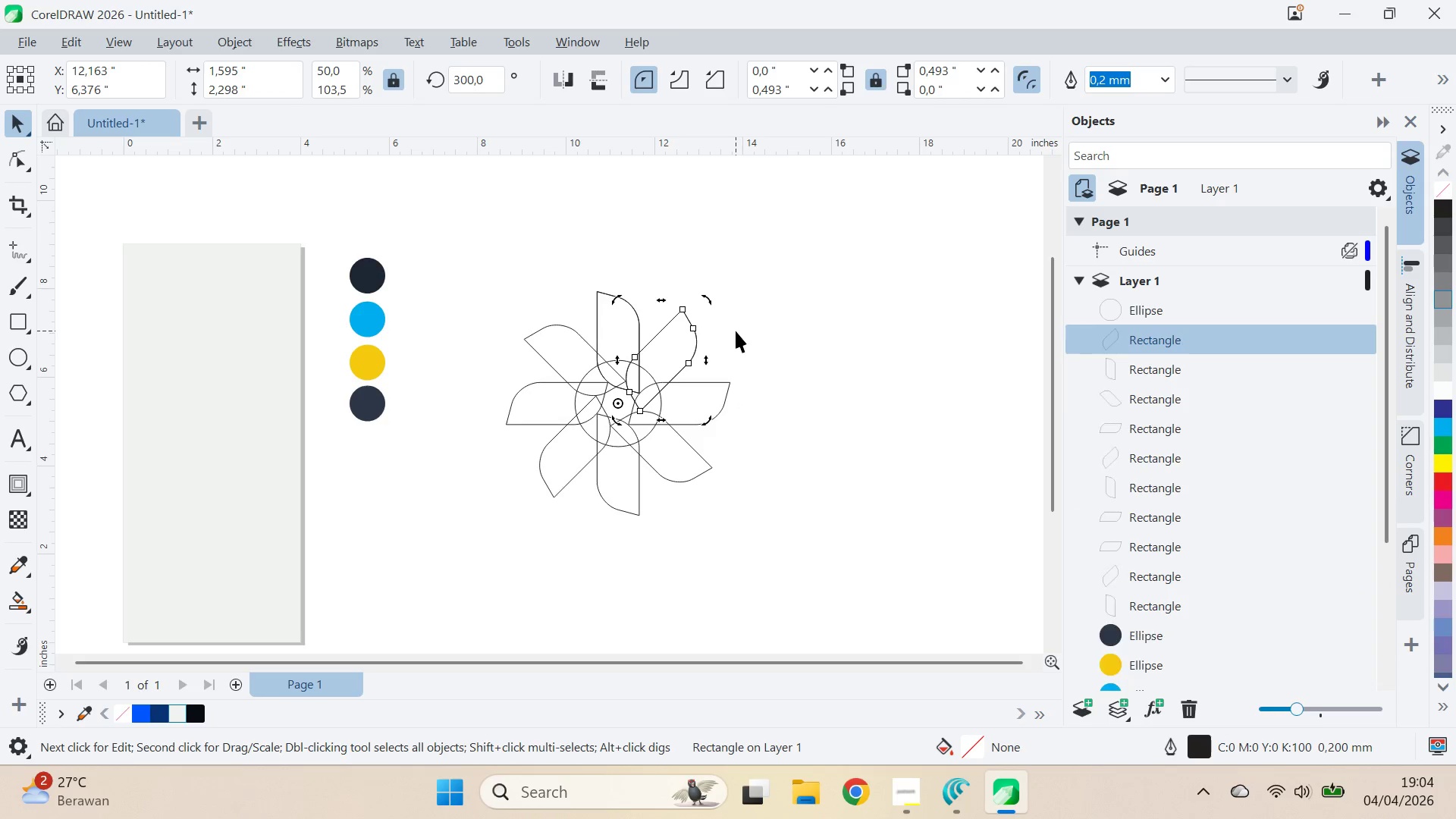 
key(Control+Z)
 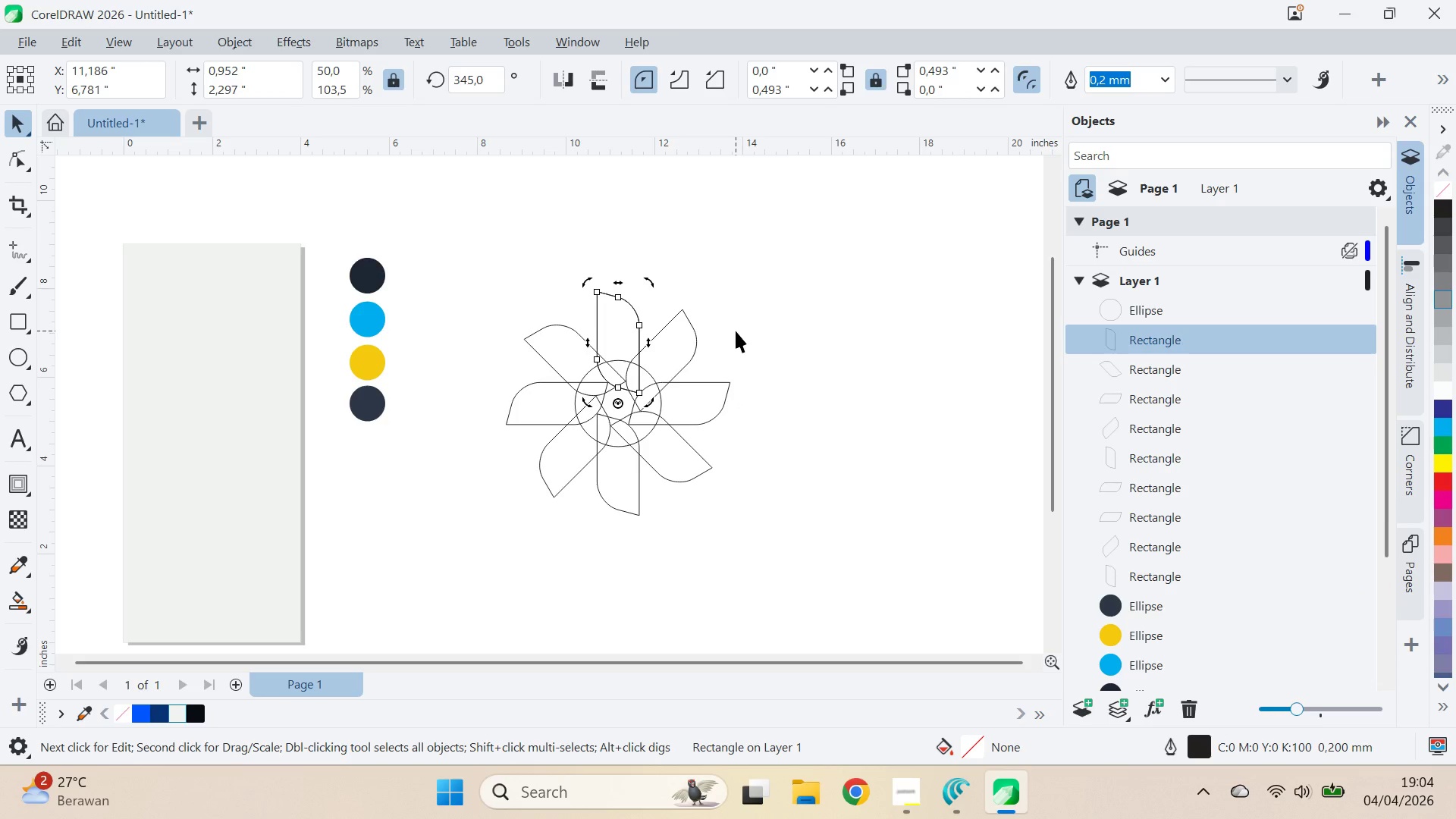 
key(Control+Z)
 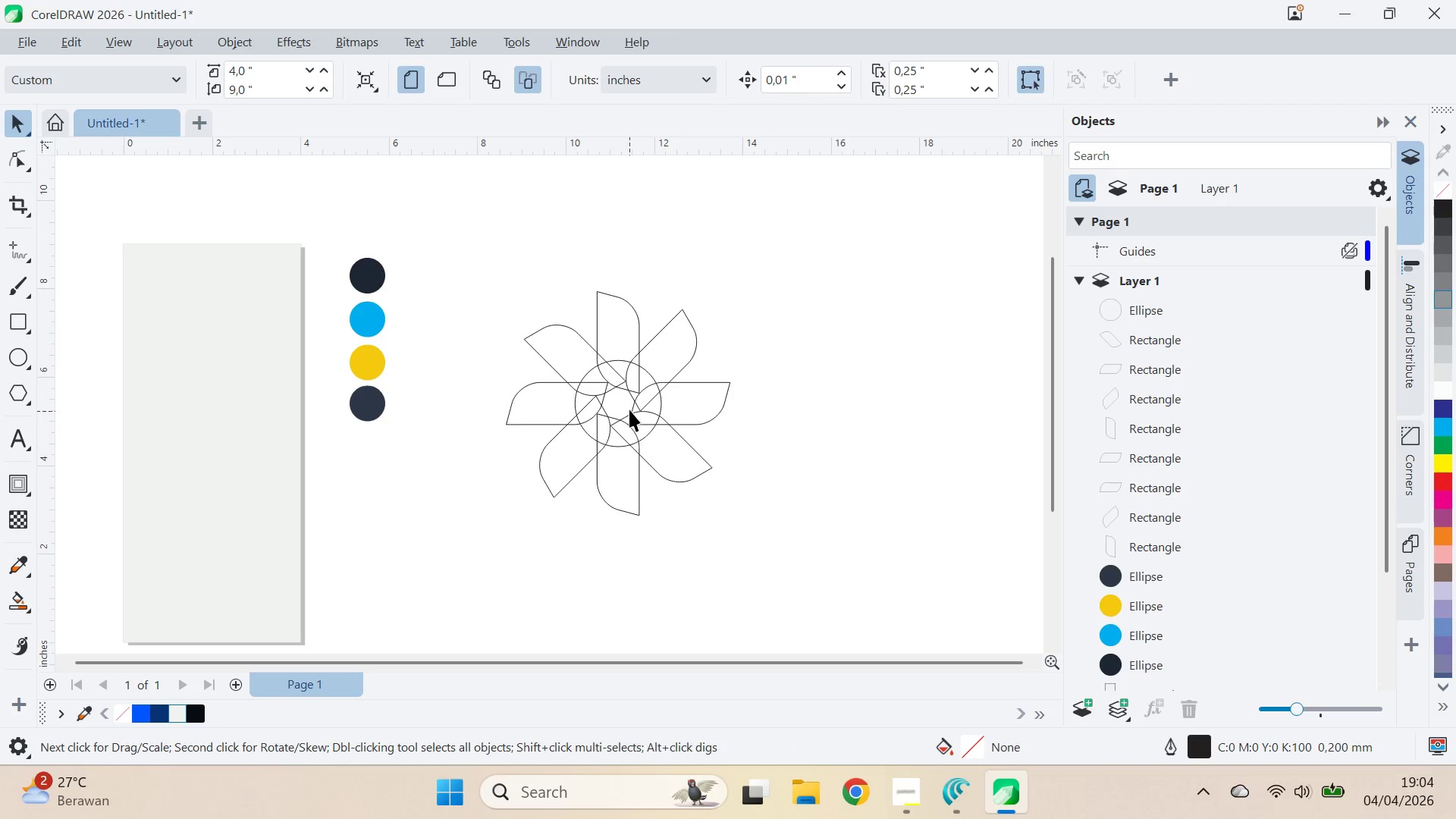 
left_click([619, 401])
 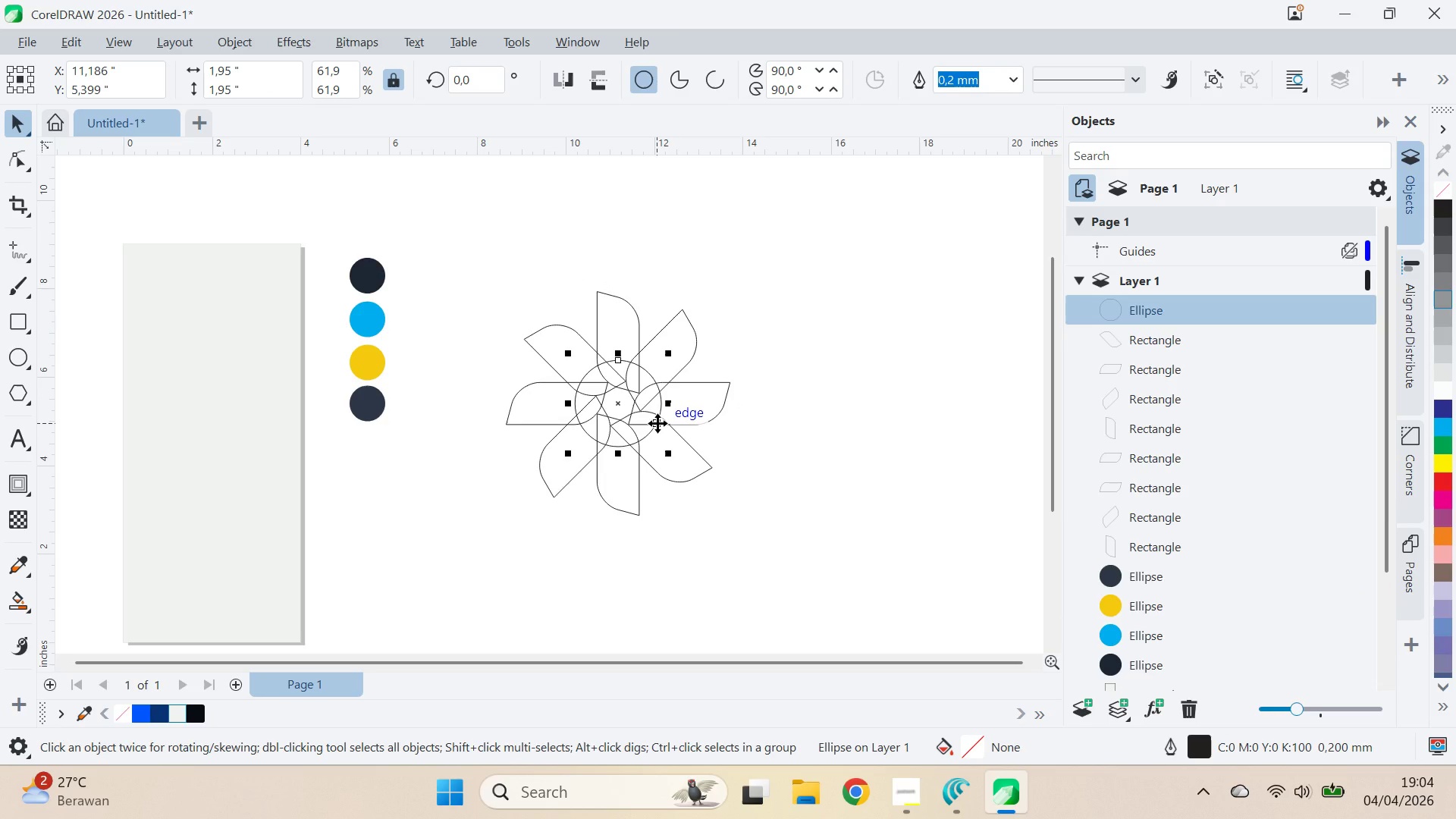 
key(Delete)
 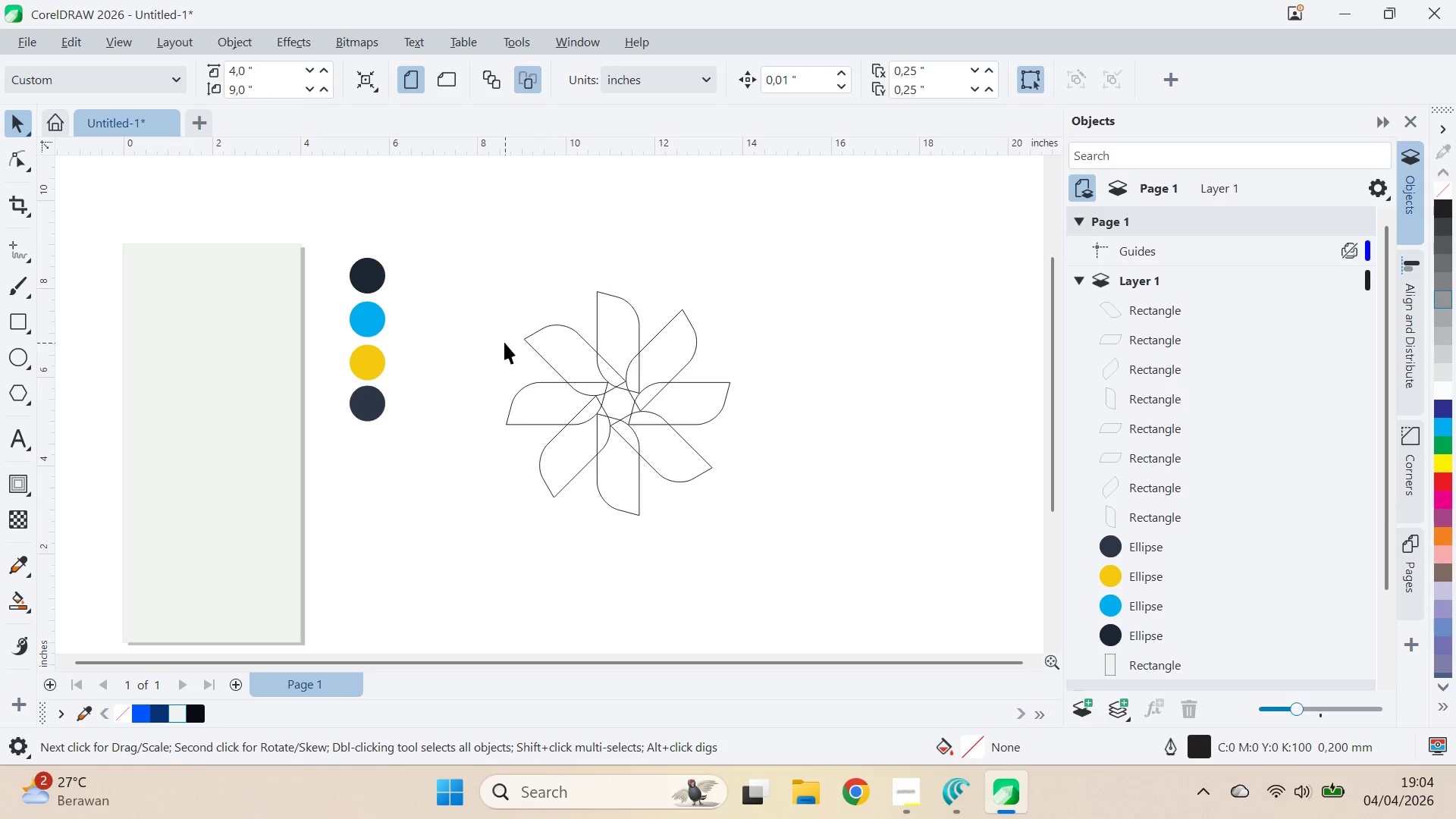 
left_click_drag(start_coordinate=[473, 292], to_coordinate=[843, 553])
 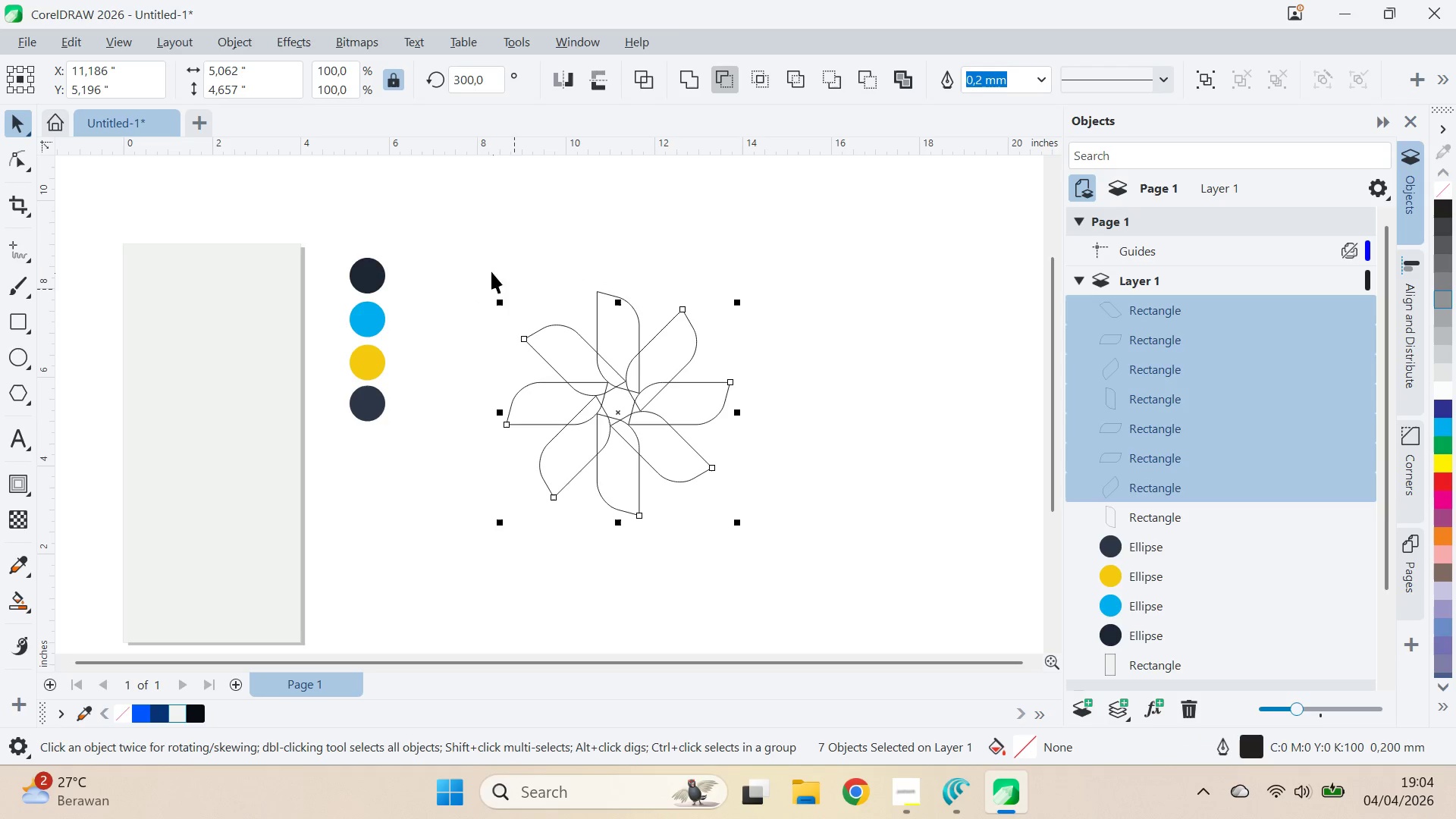 
left_click_drag(start_coordinate=[476, 259], to_coordinate=[893, 617])
 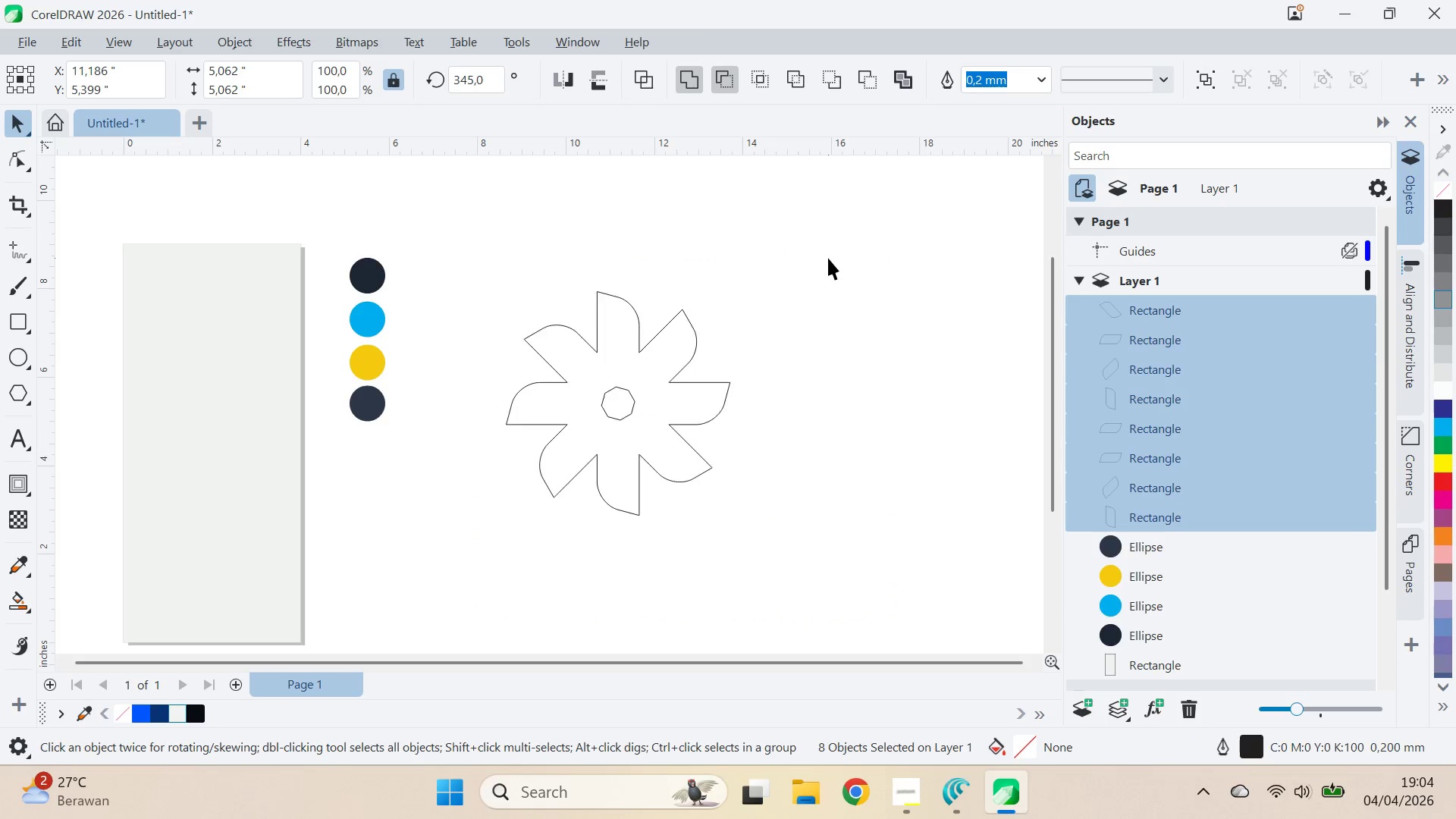 
key(Control+Z)
 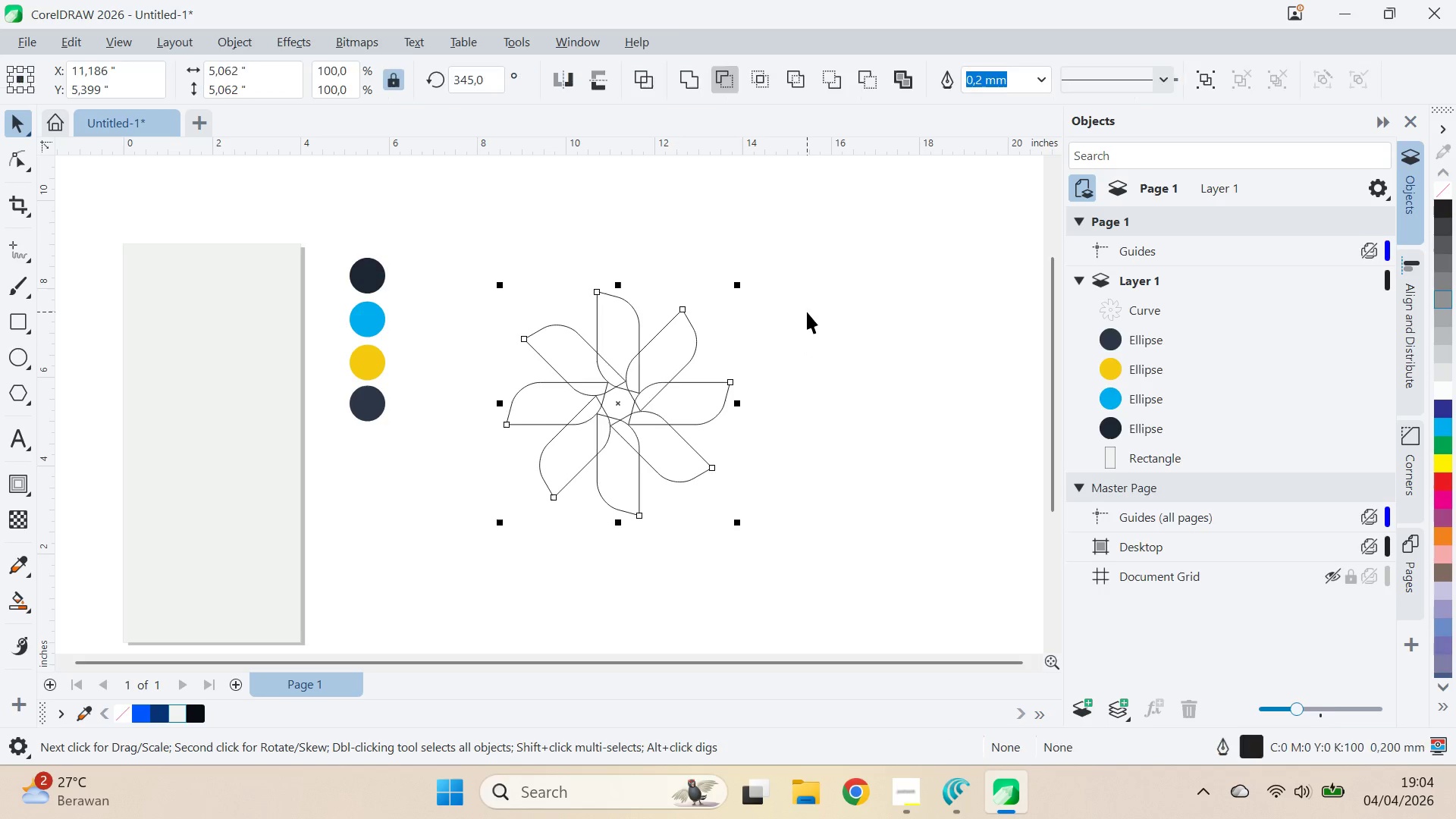 
key(Control+Z)
 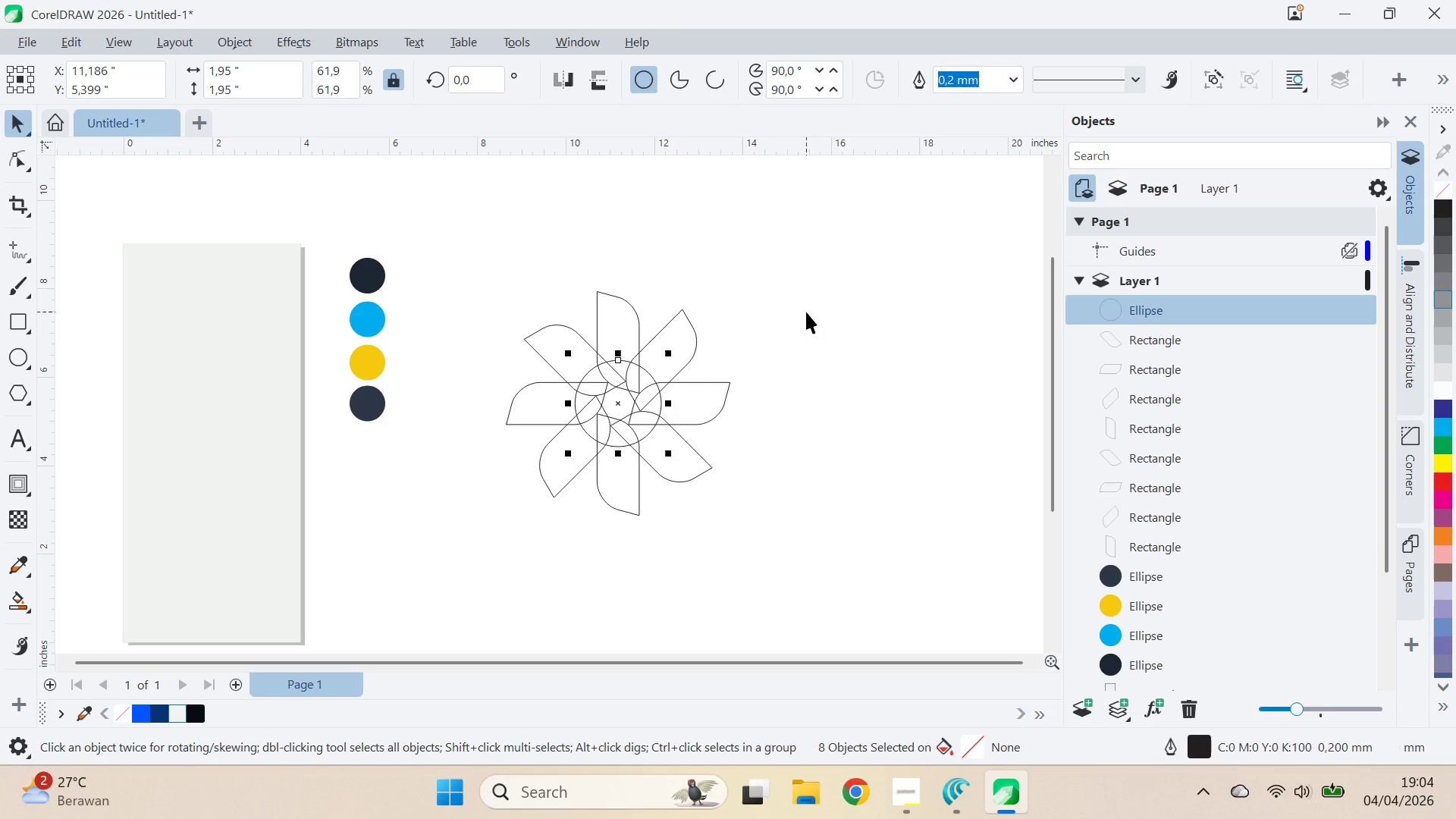 
key(Control+Z)
 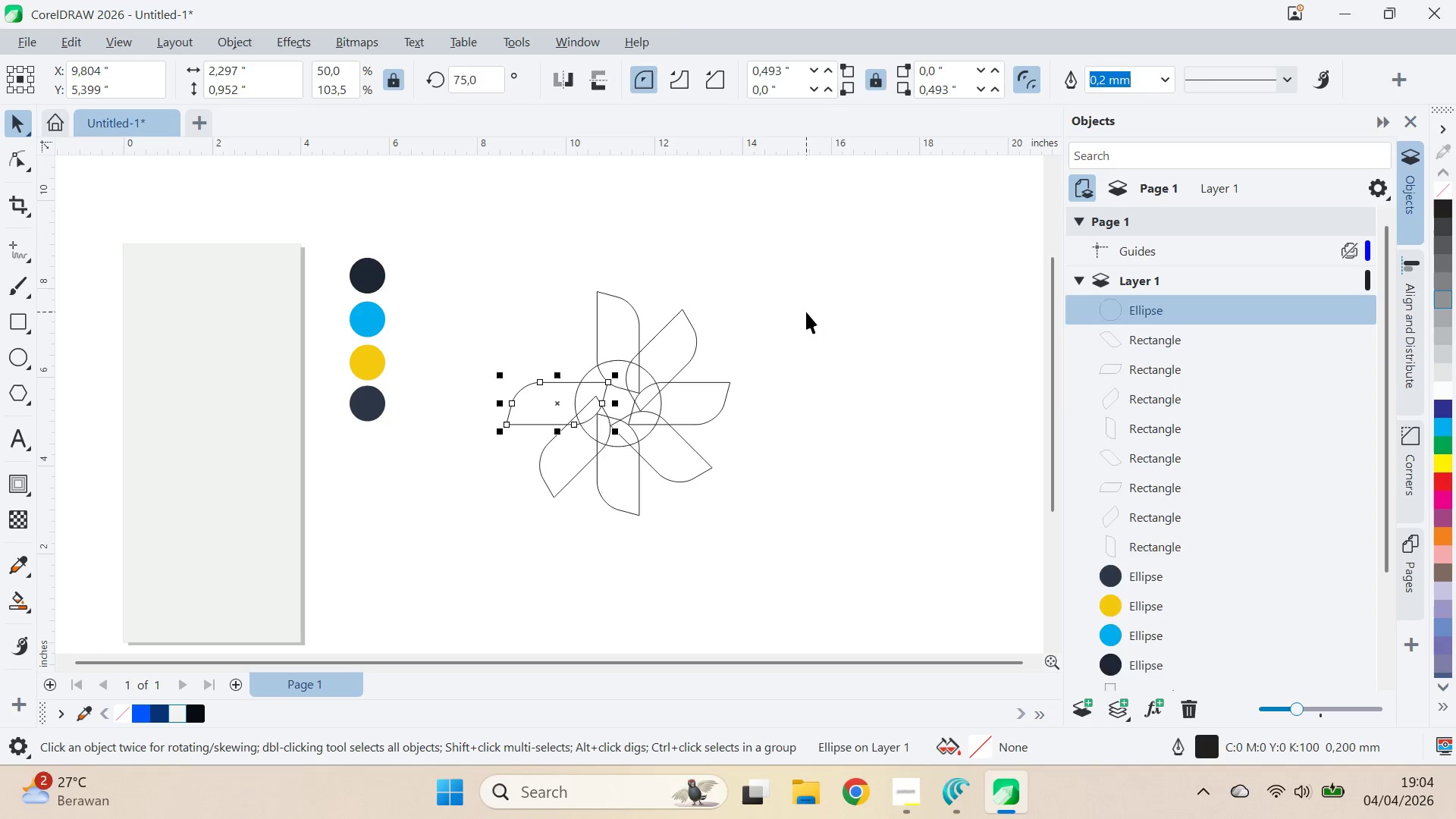 
key(Control+Z)
 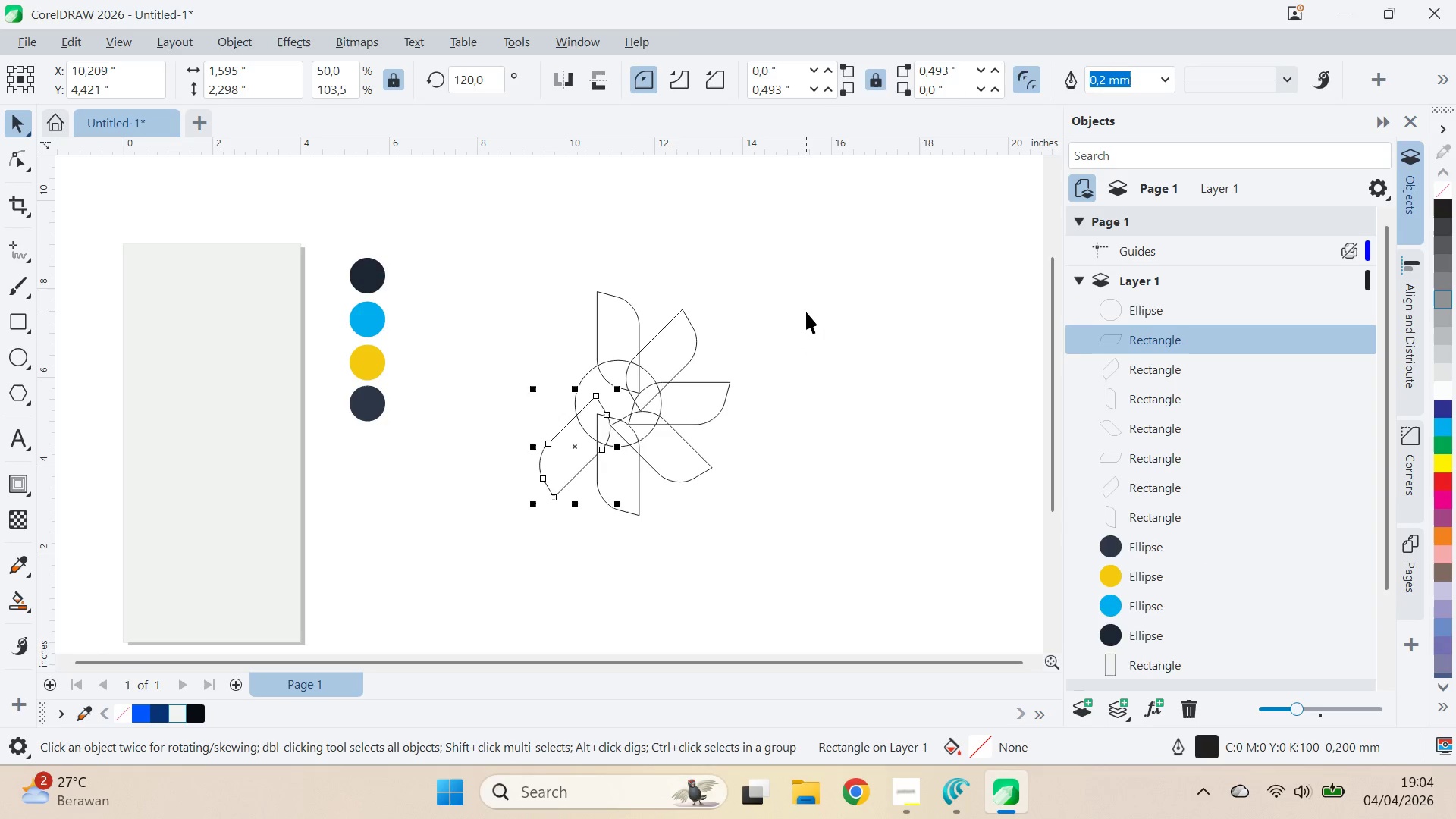 
key(Control+Z)
 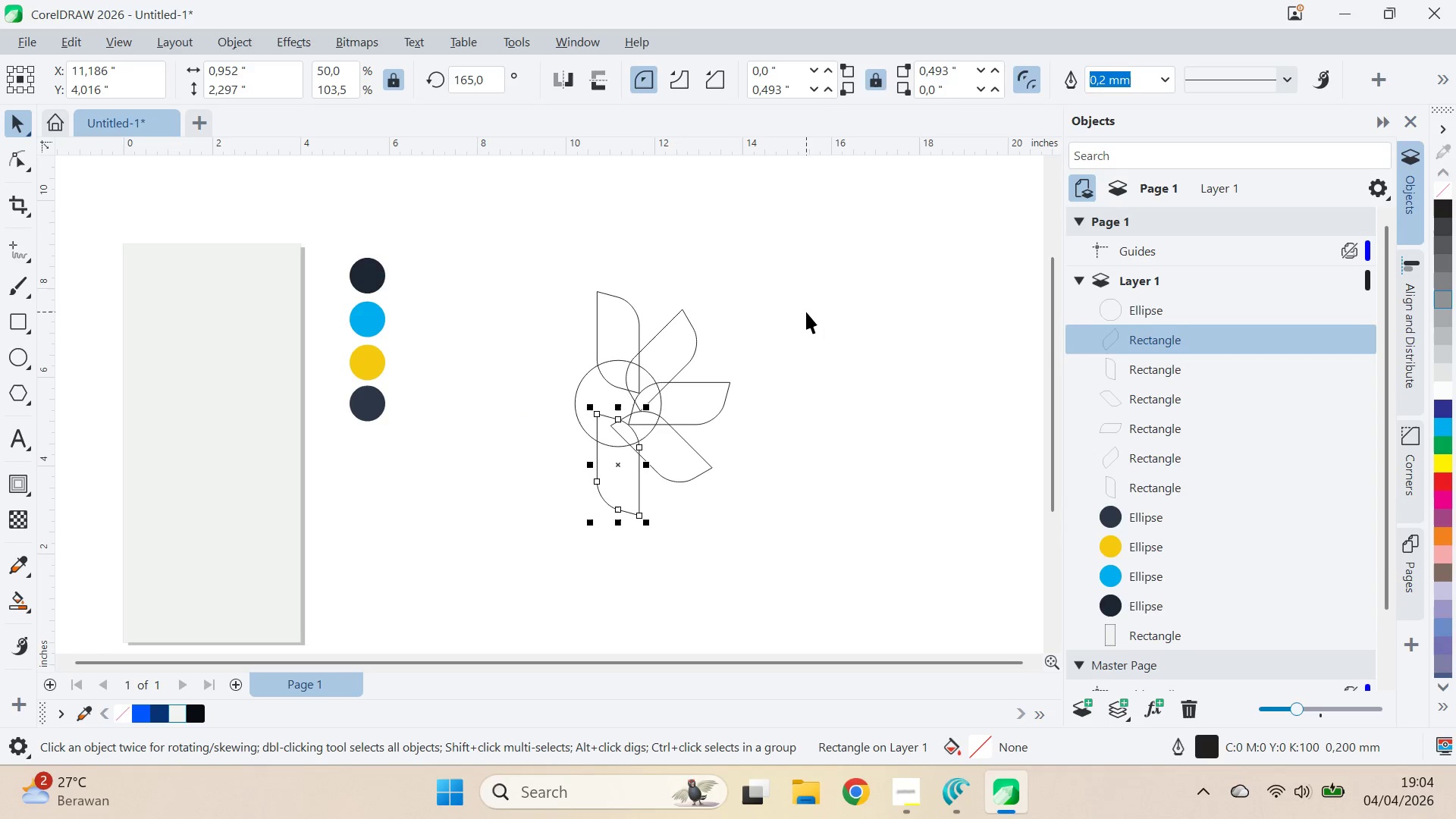 
key(Control+Z)
 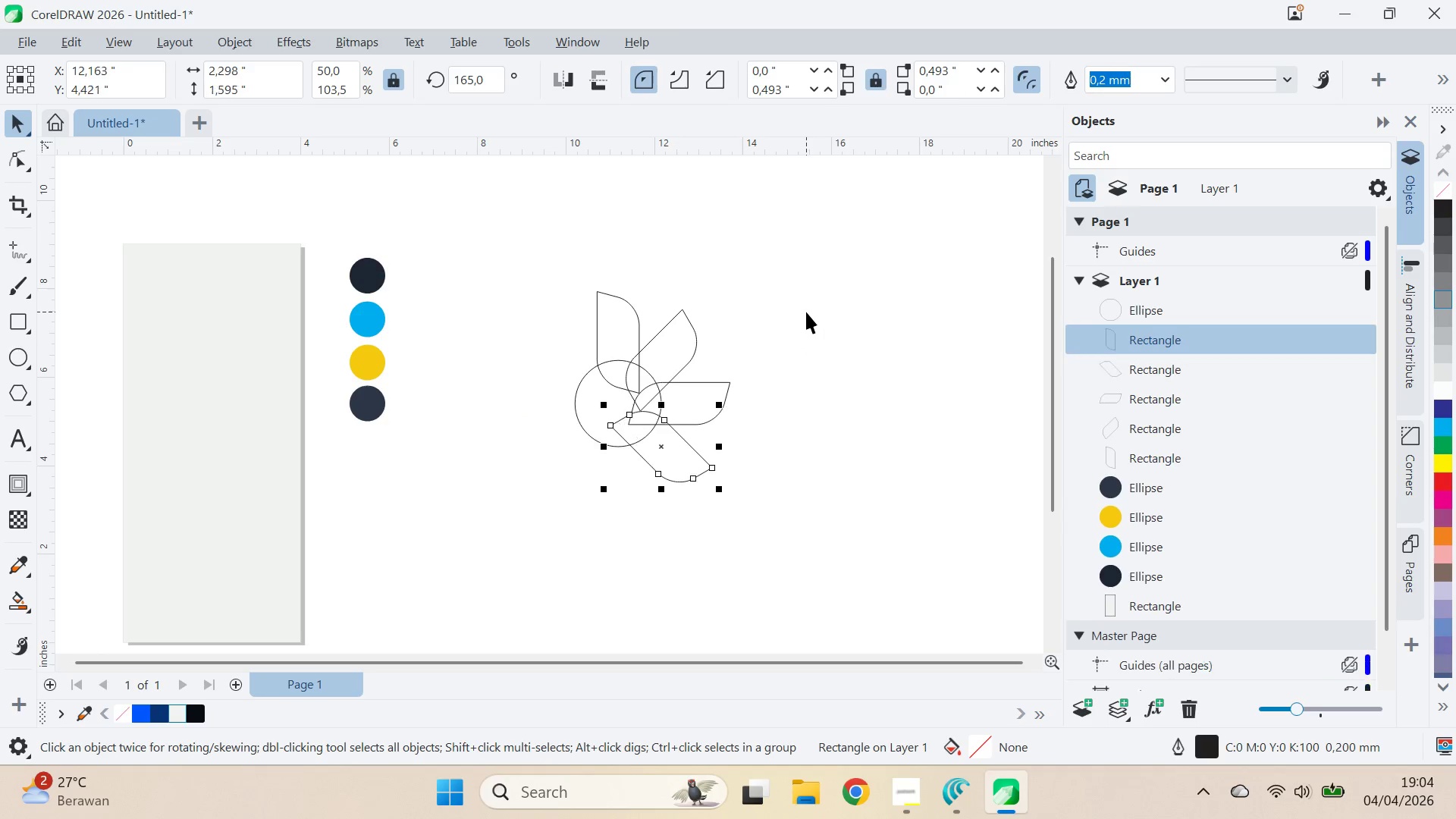 
key(Control+Z)
 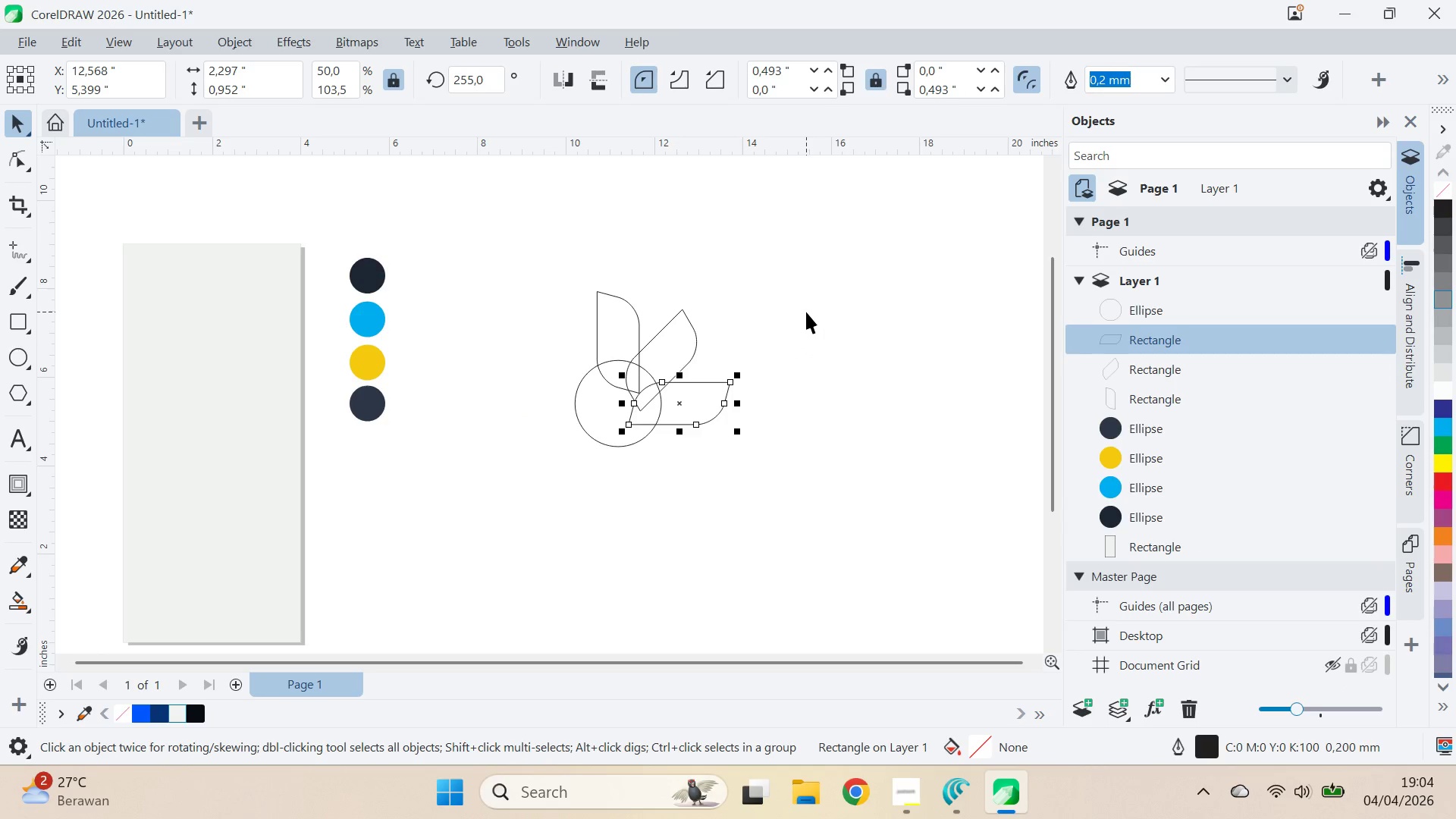 
key(Control+Z)
 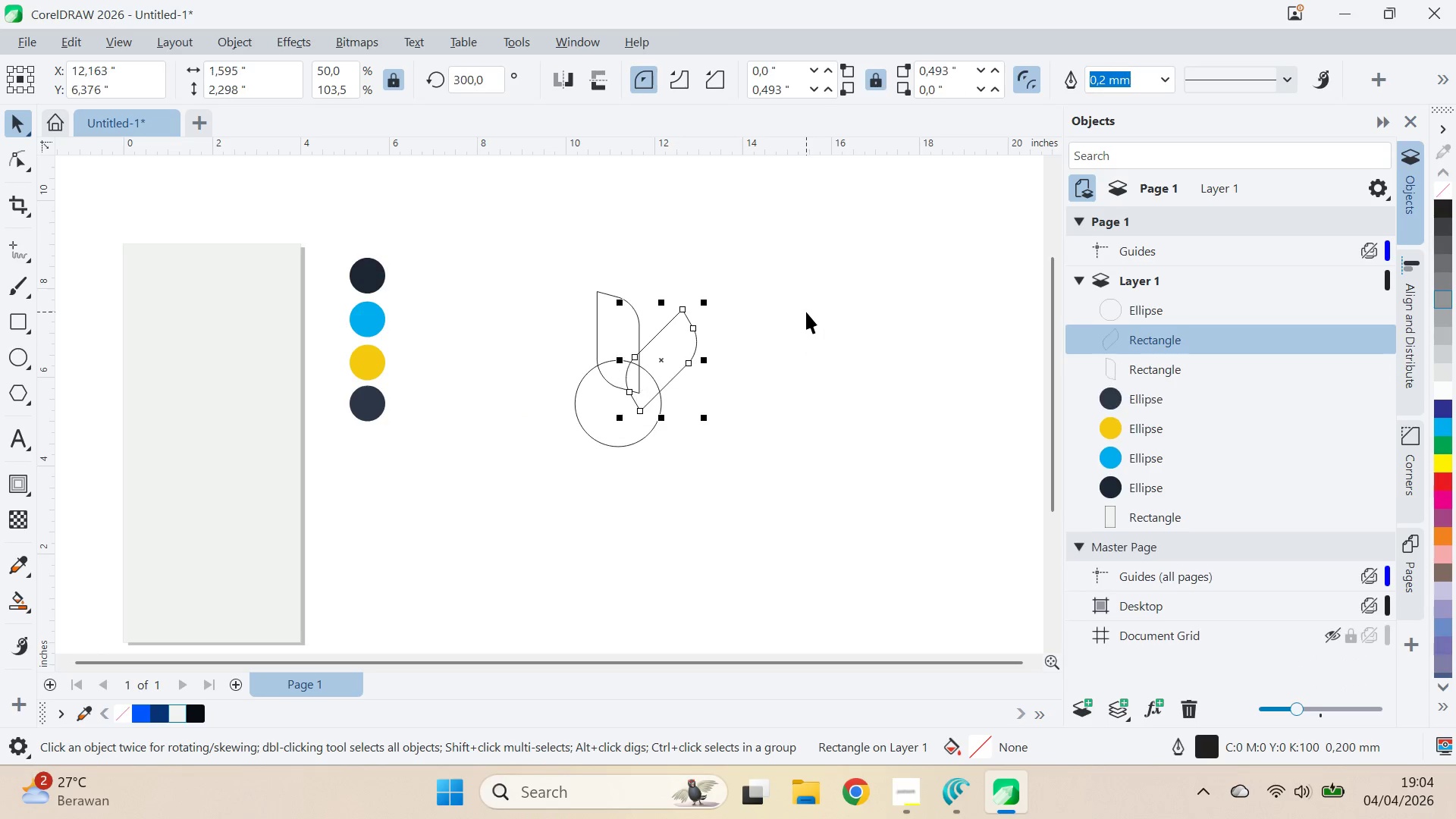 
key(Control+Z)
 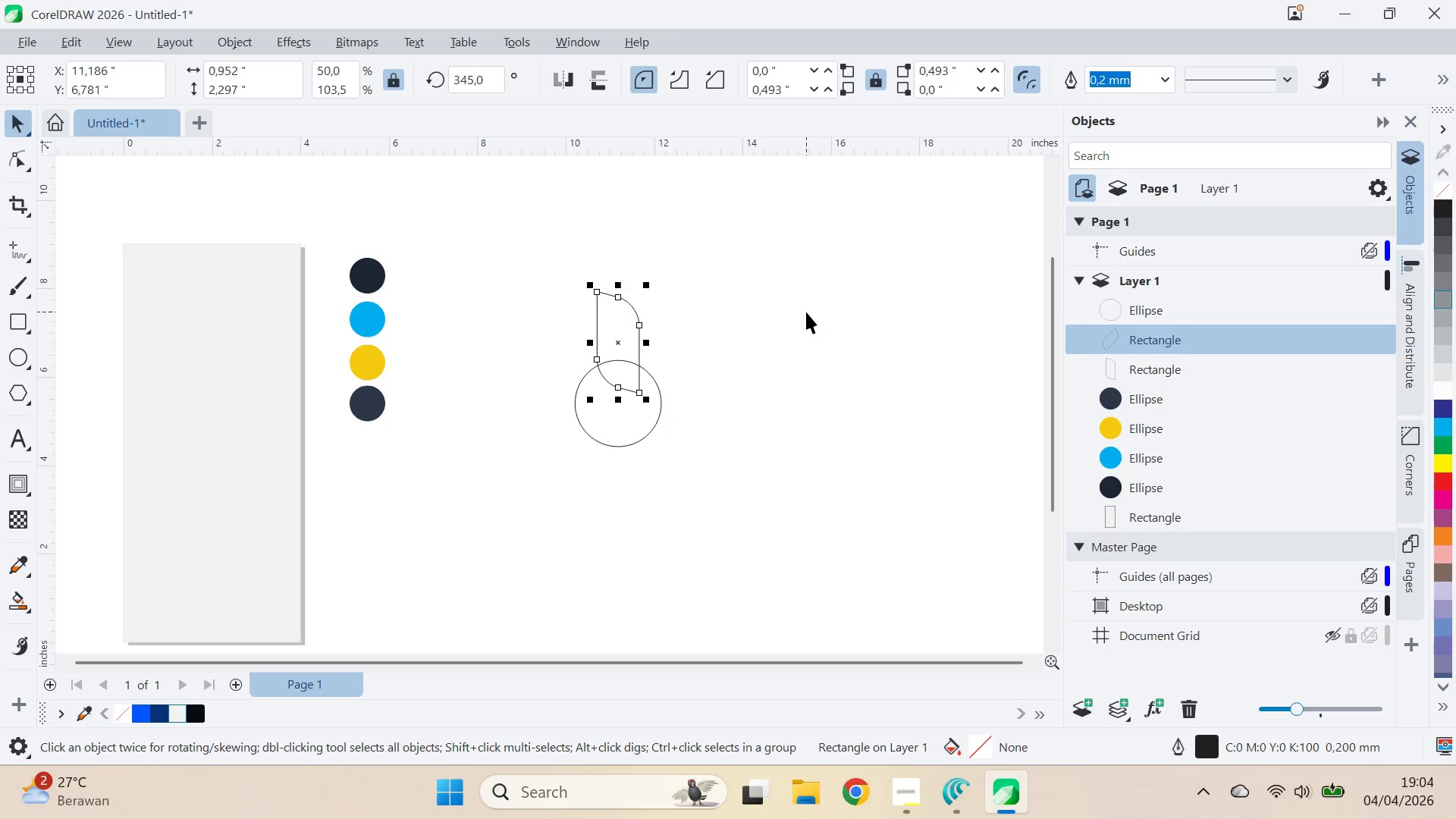 
key(Control+Z)
 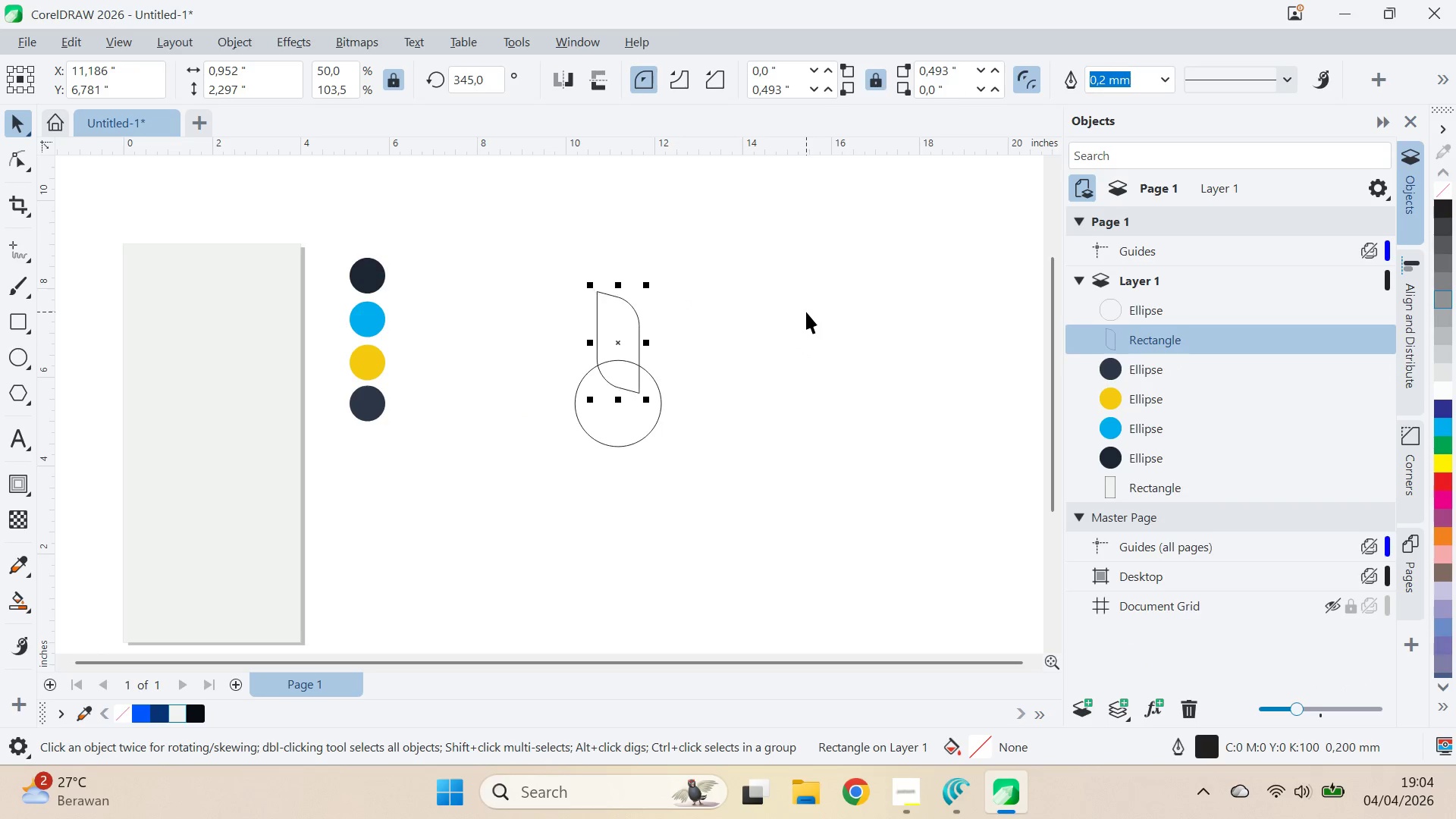 
key(Control+Z)
 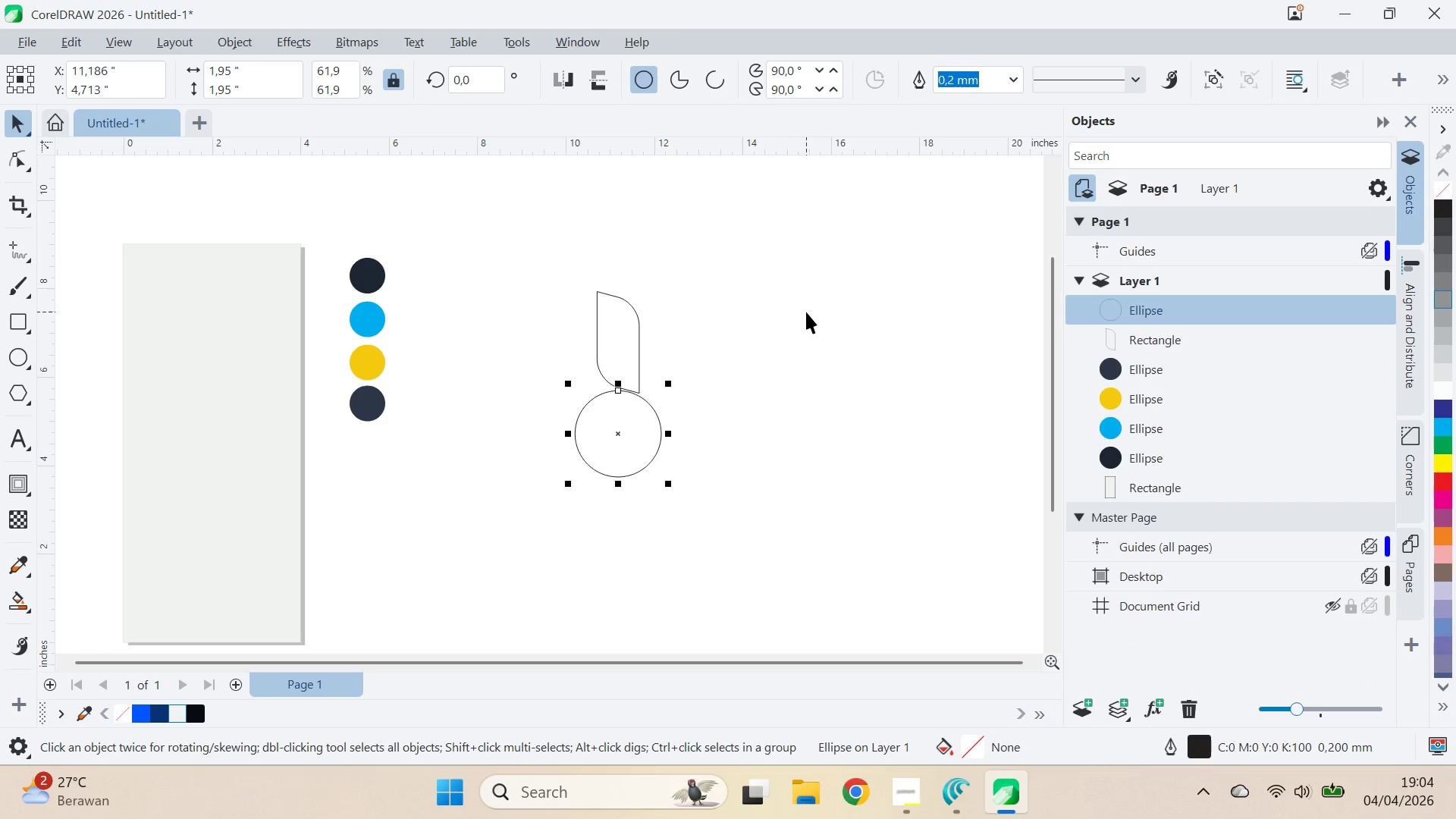 
left_click([808, 311])
 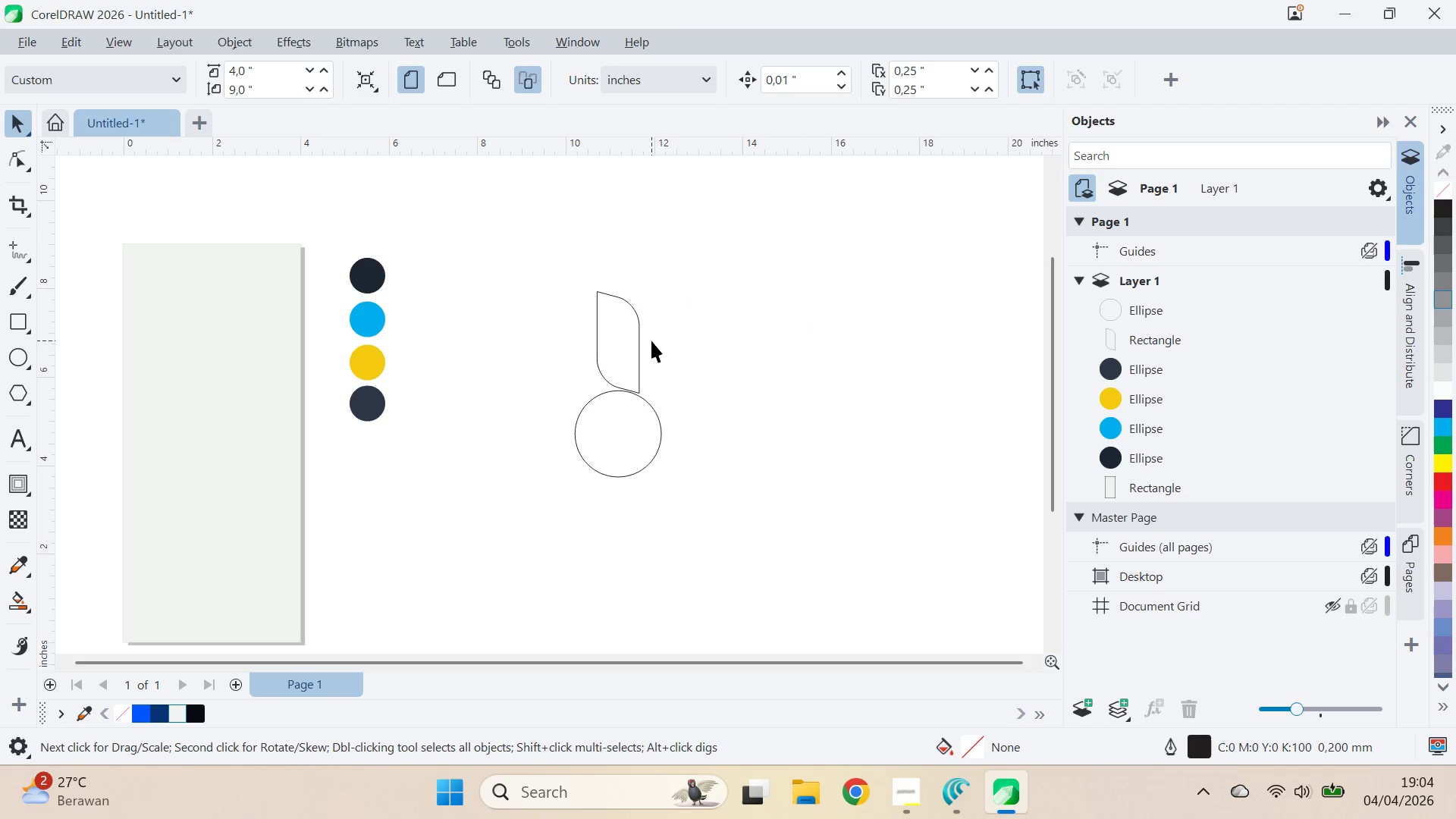 
double_click([651, 340])
 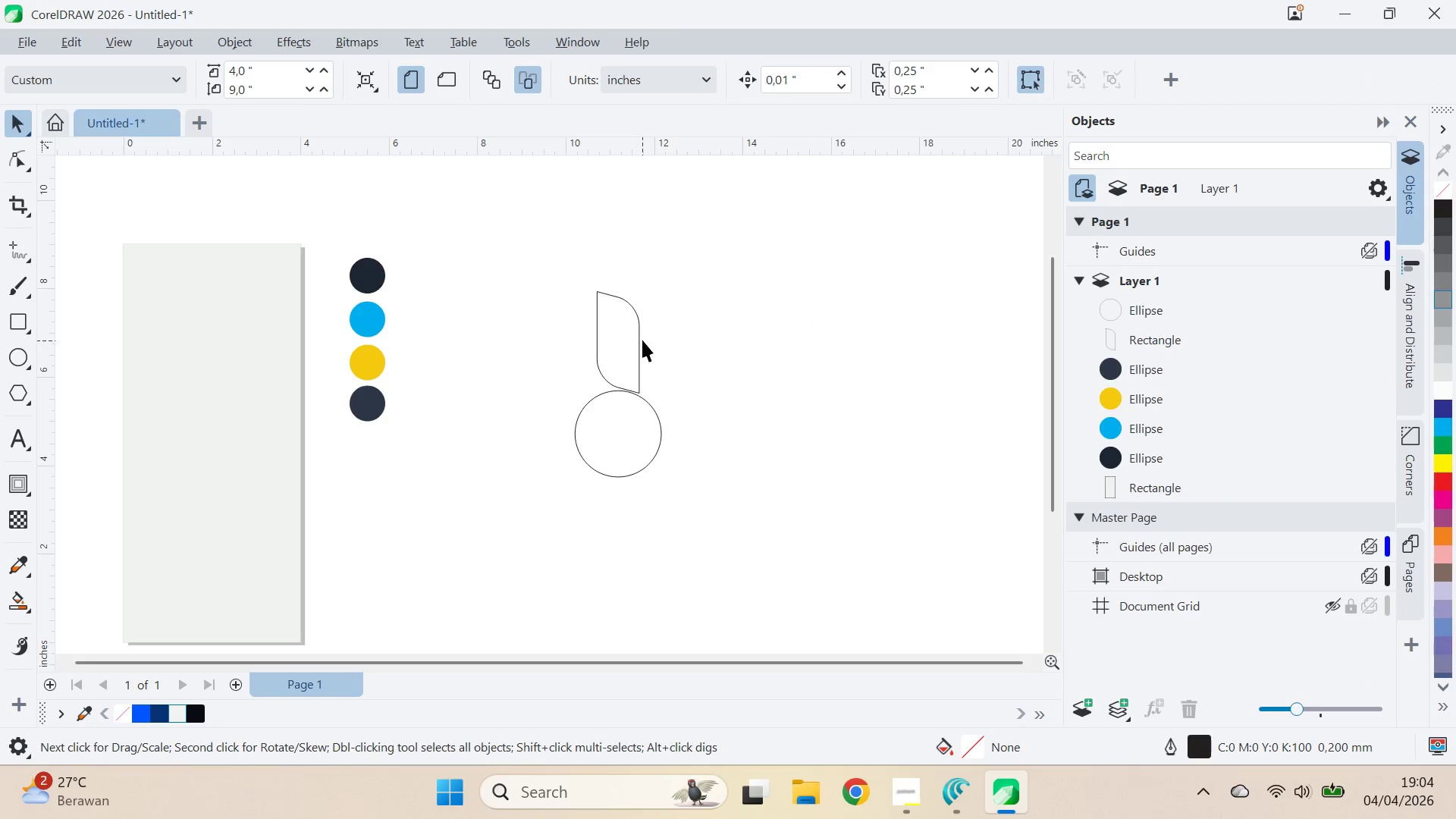 
left_click_drag(start_coordinate=[642, 340], to_coordinate=[639, 339])
 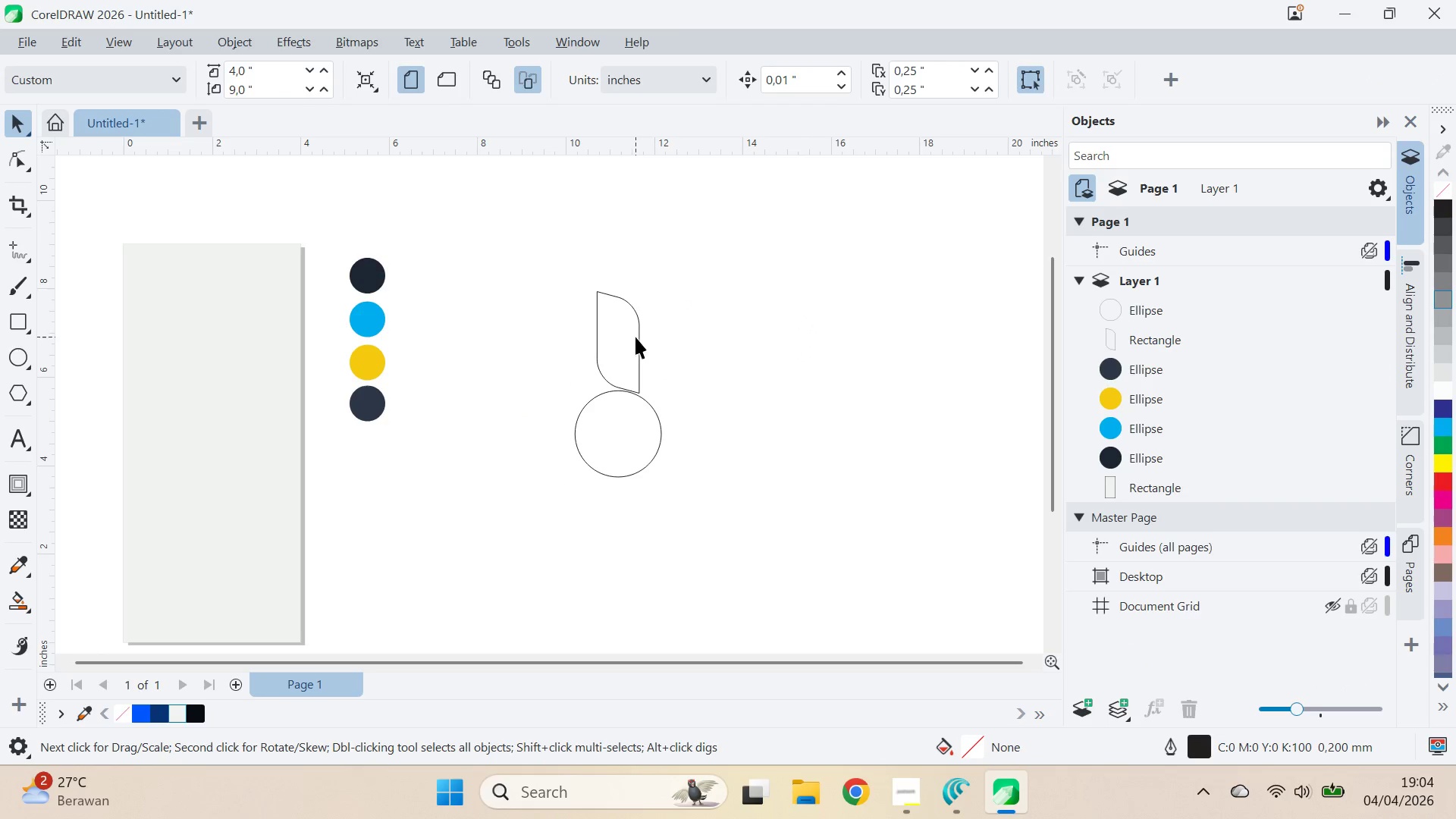 
triple_click([635, 337])
 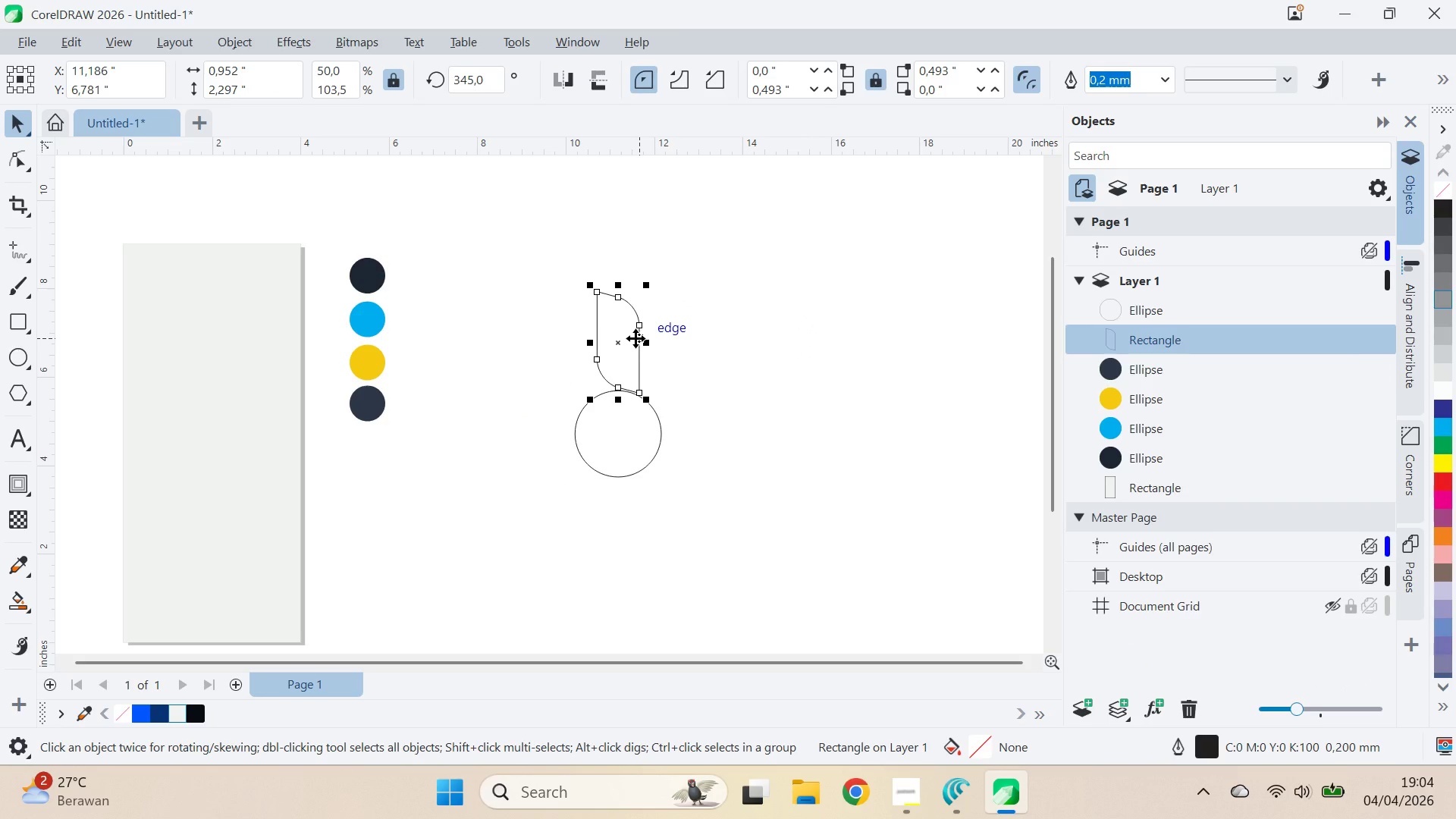 
key(Delete)
 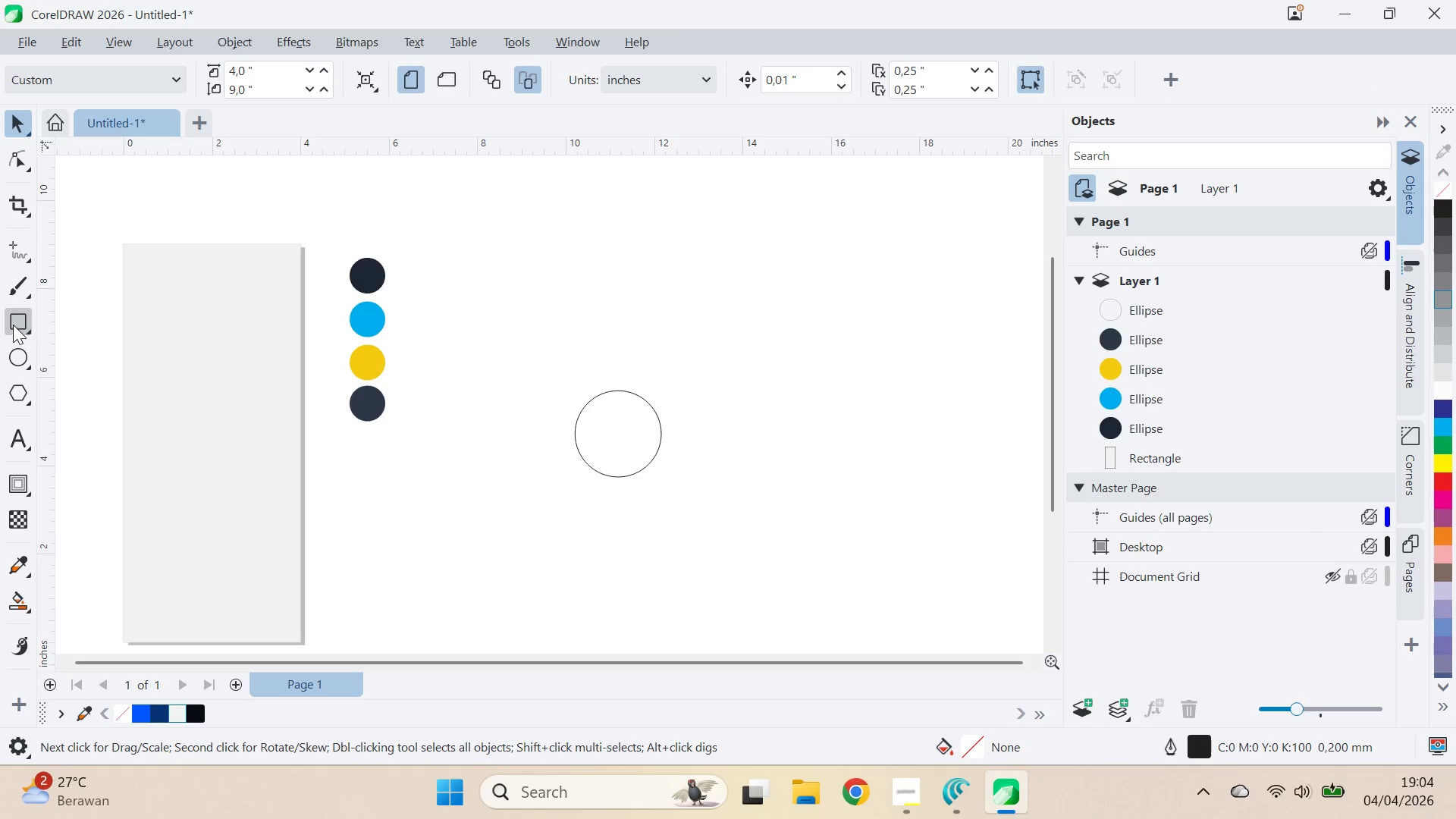 
hold_key(key=ControlLeft, duration=1.5)
left_click_drag(start_coordinate=[582, 309], to_coordinate=[639, 396])
 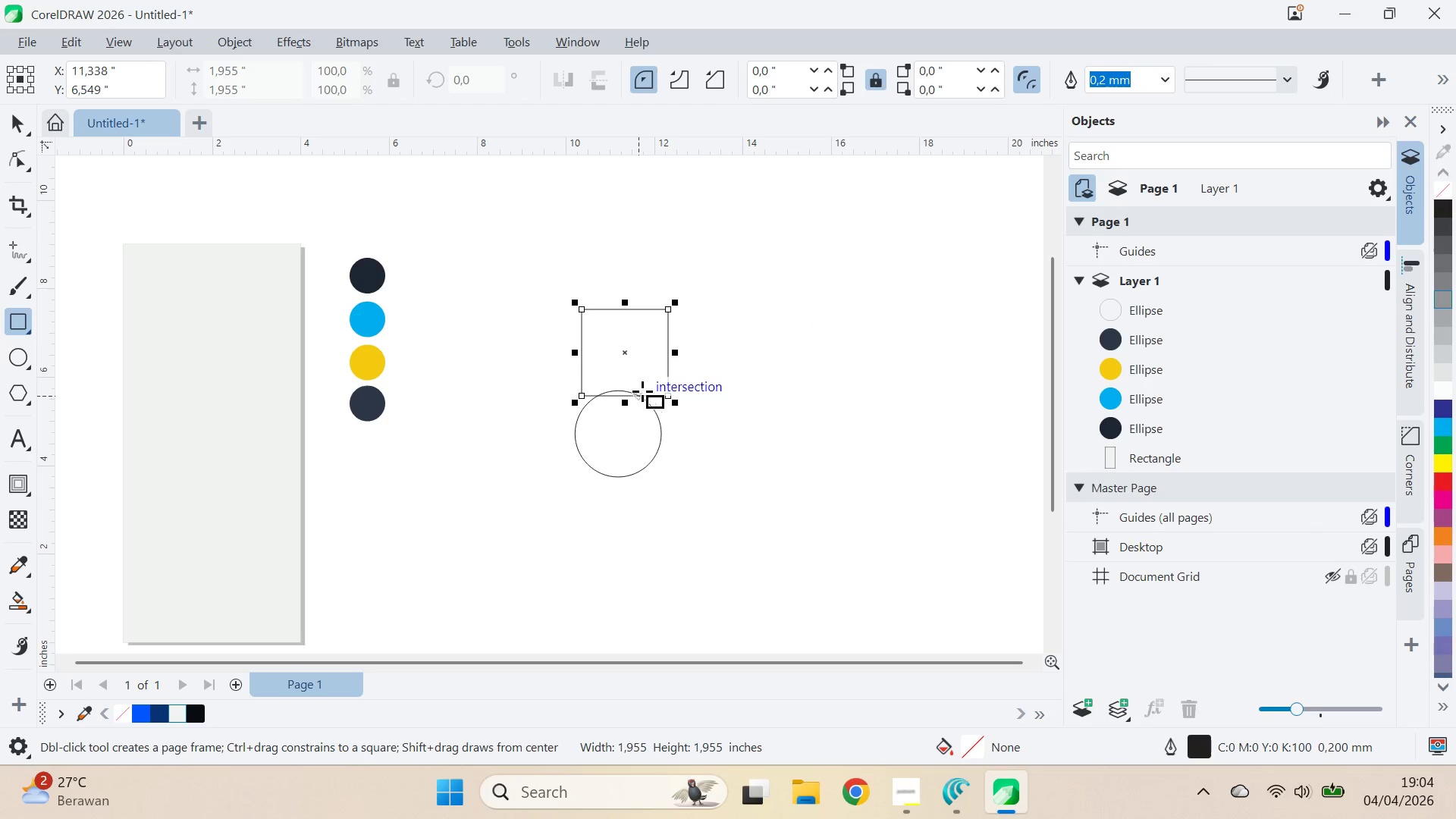 
key(Control+ControlLeft)
 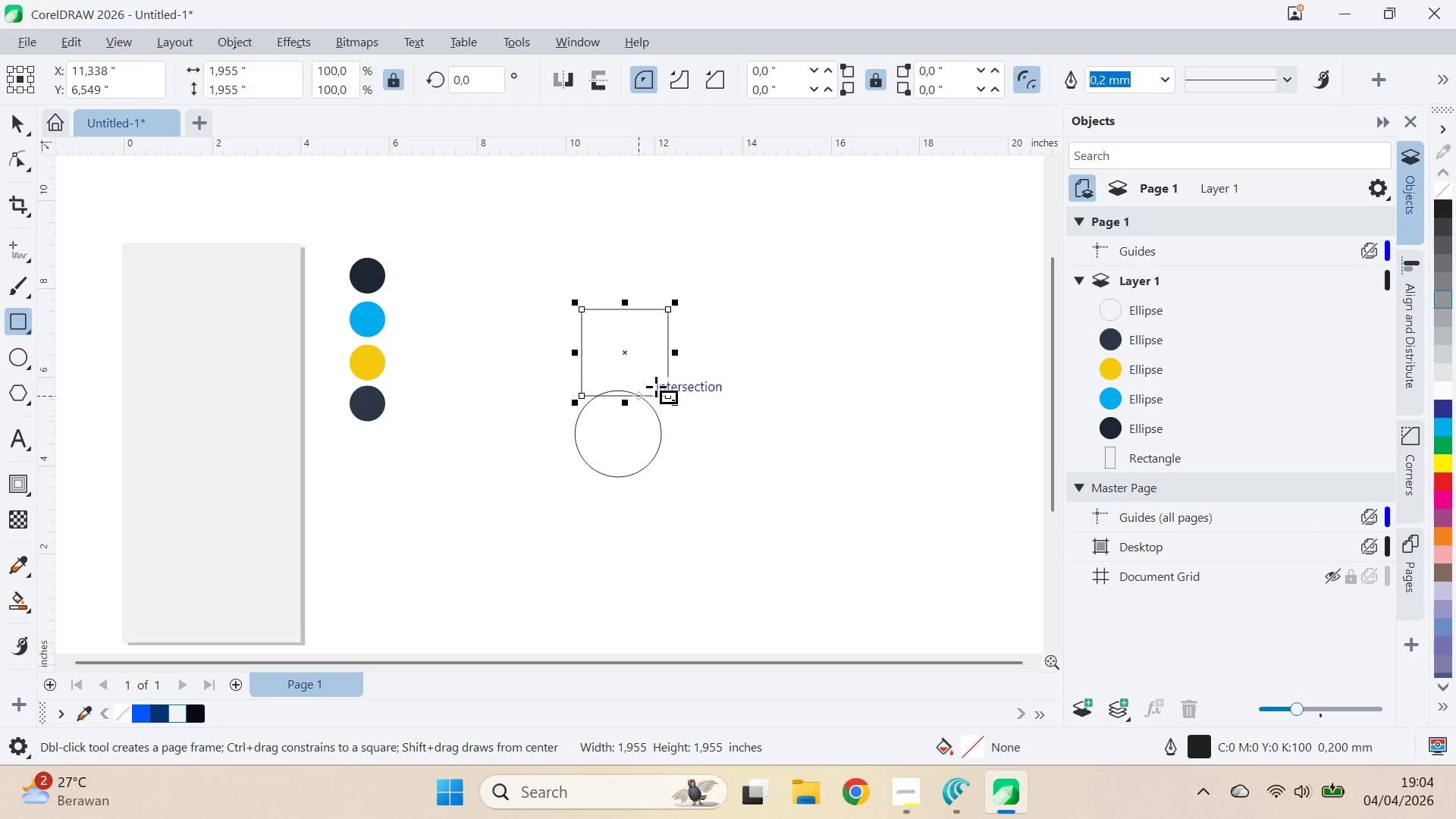 
key(Control+ControlLeft)
 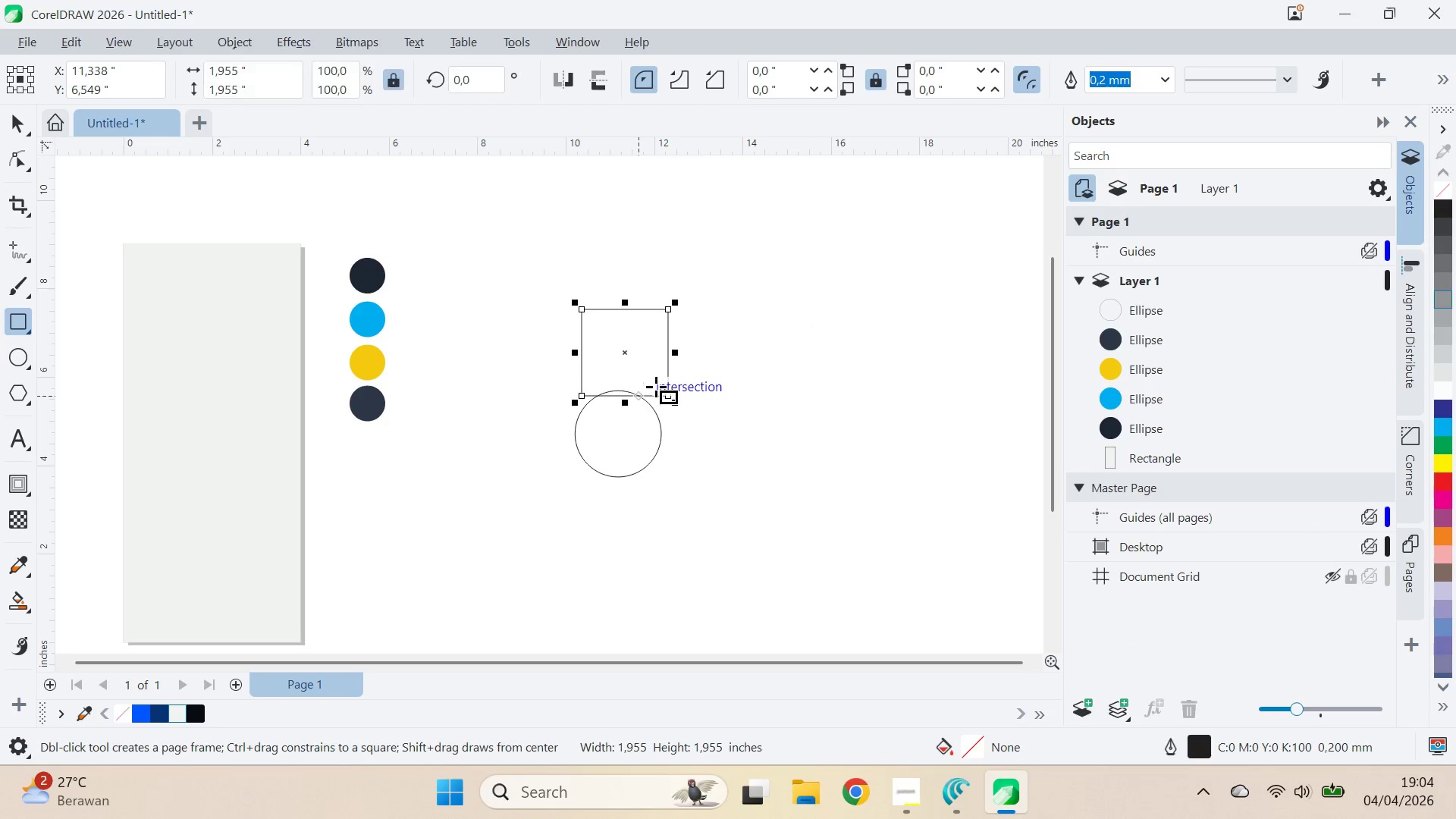 
key(Control+ControlLeft)
 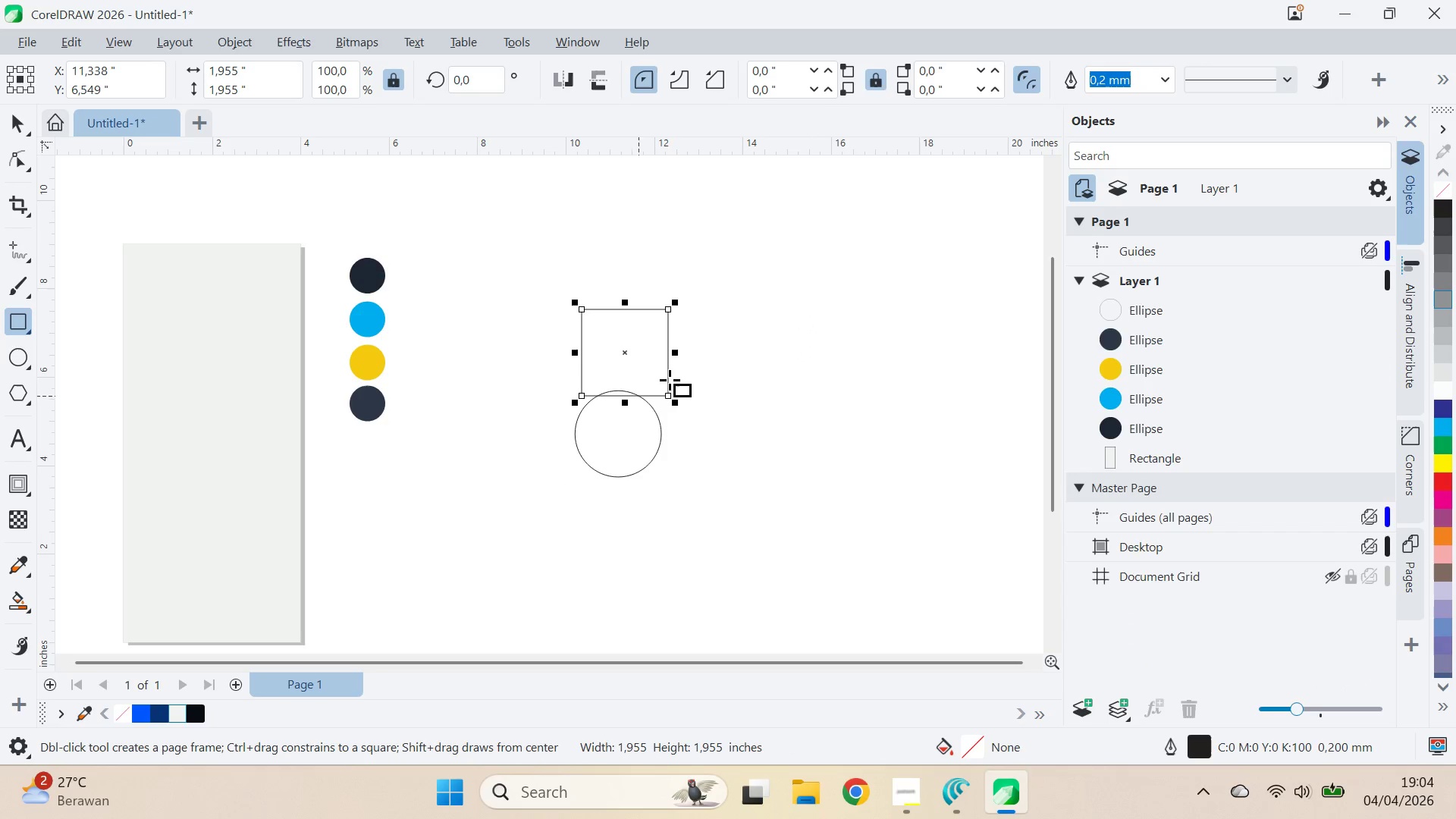 
key(Control+ControlLeft)
 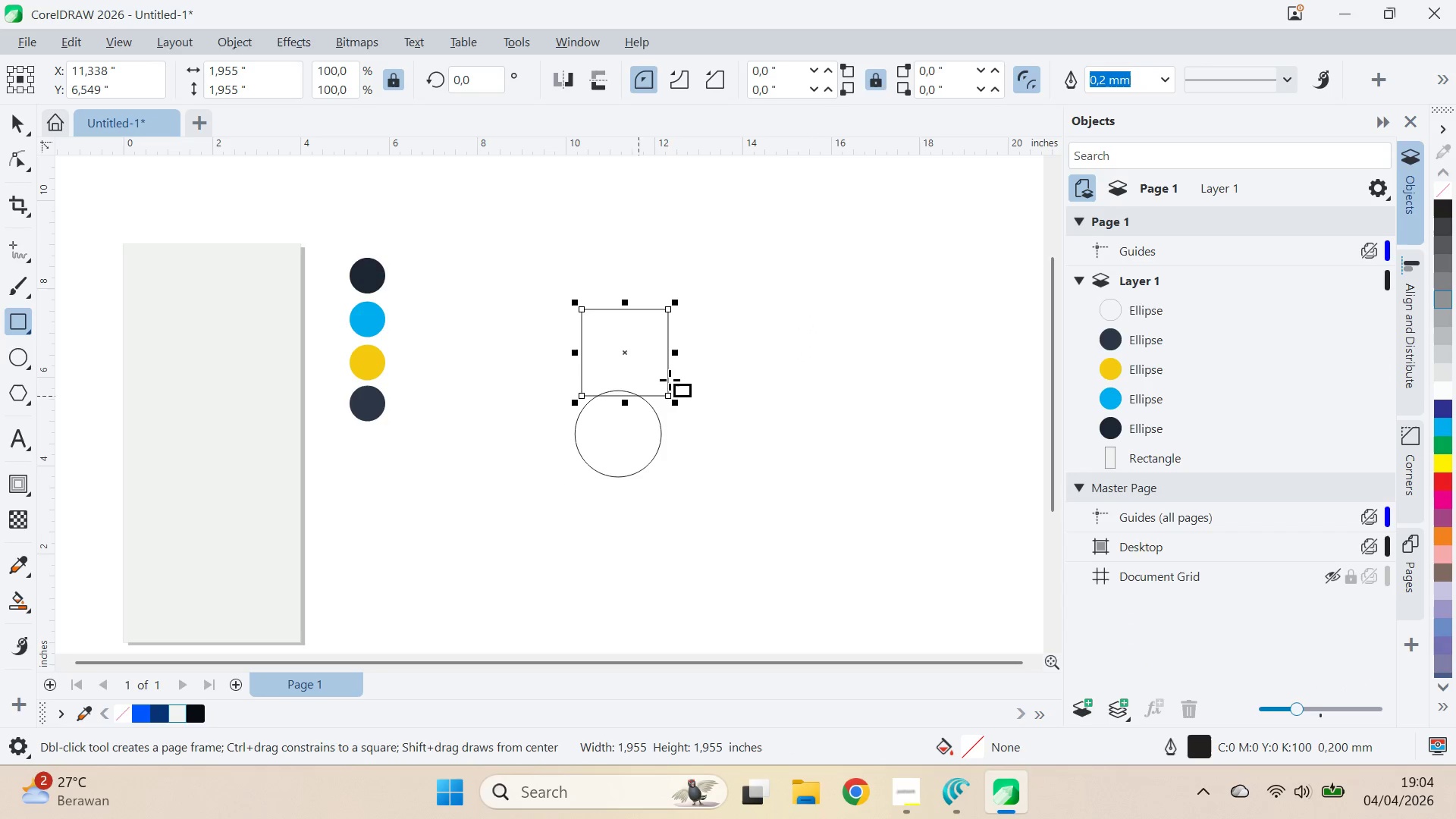 
key(Control+ControlLeft)
 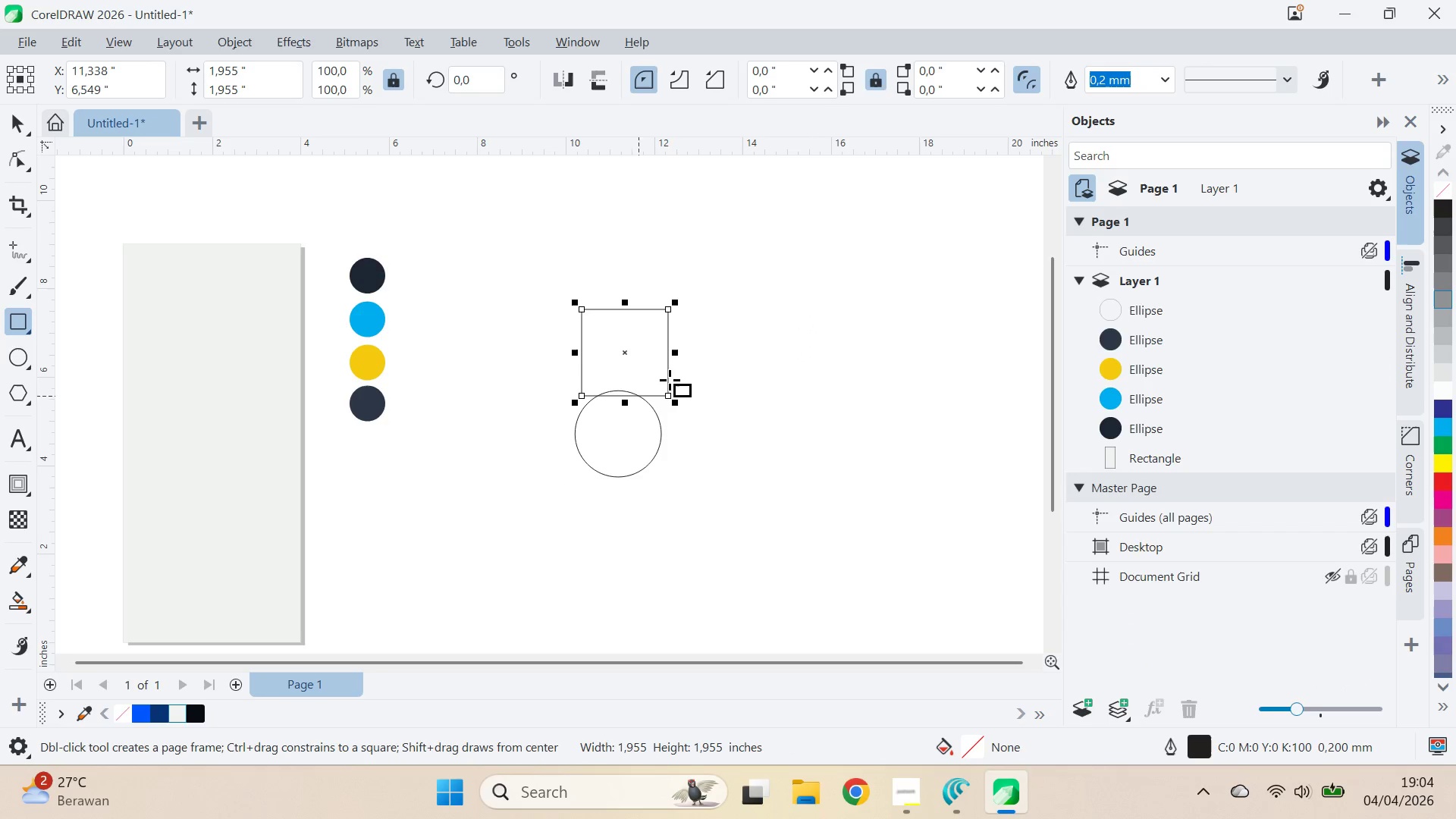 
key(Control+ControlLeft)
 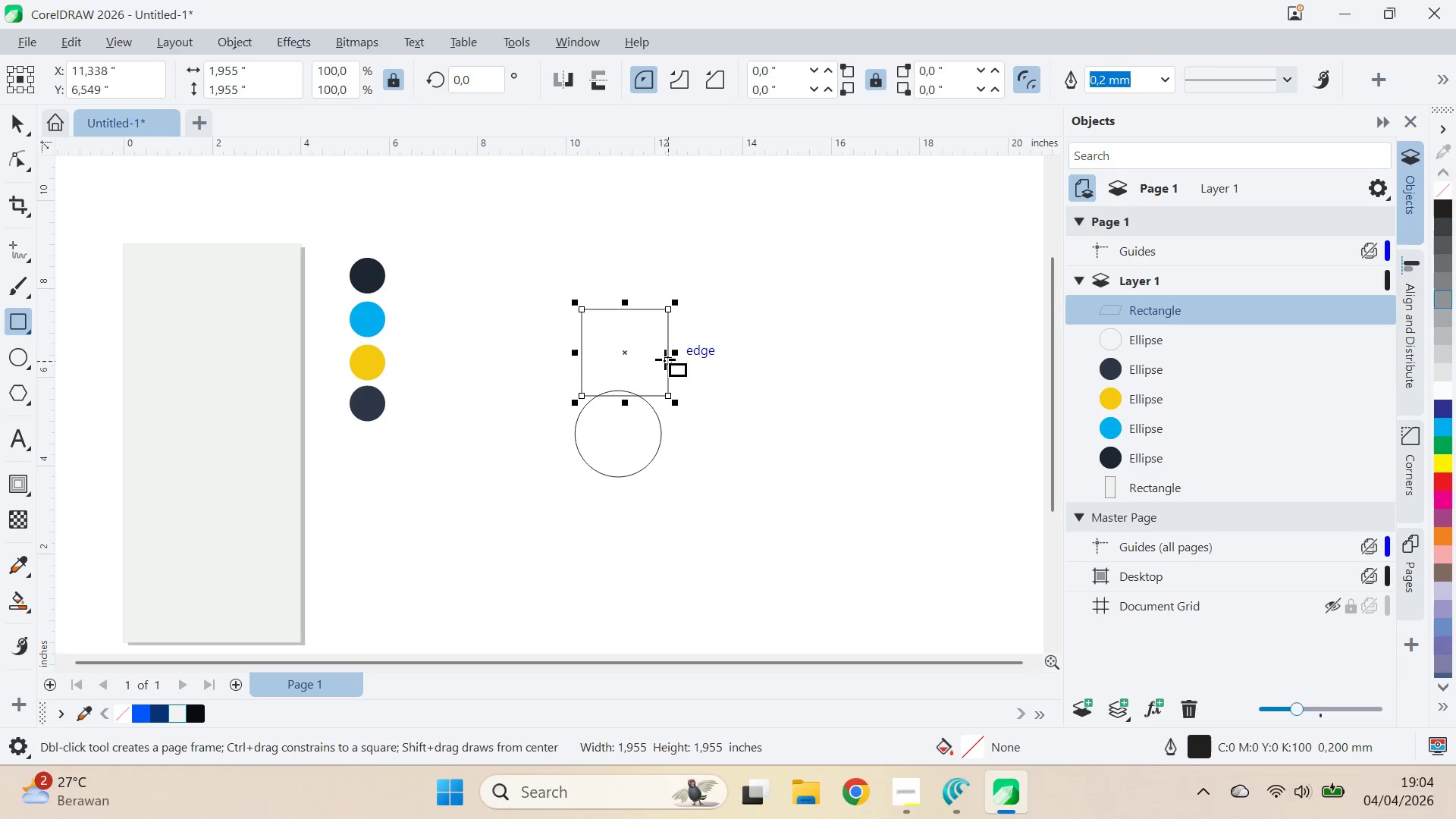 
key(V)
 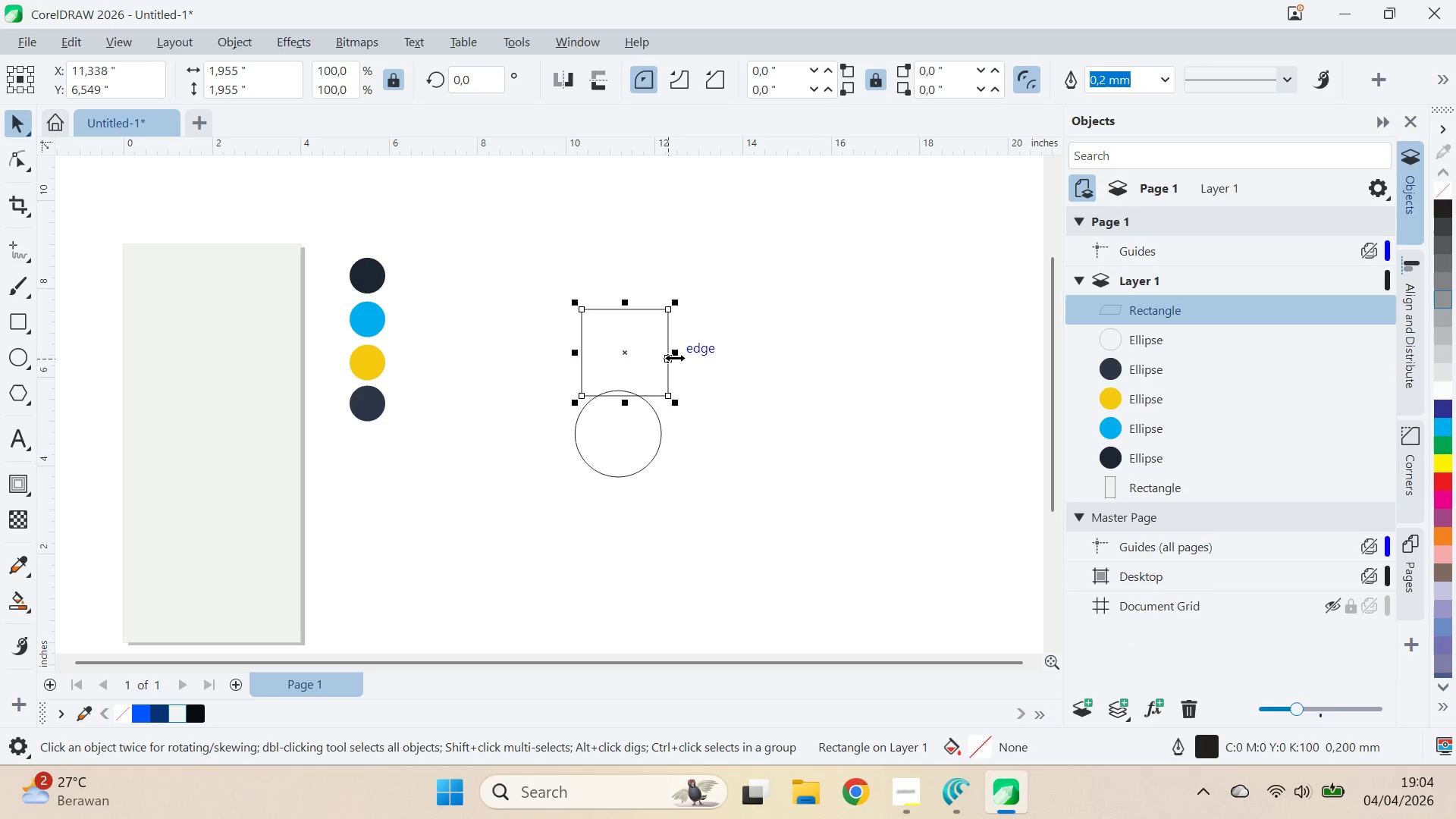 
left_click_drag(start_coordinate=[676, 357], to_coordinate=[629, 356])
 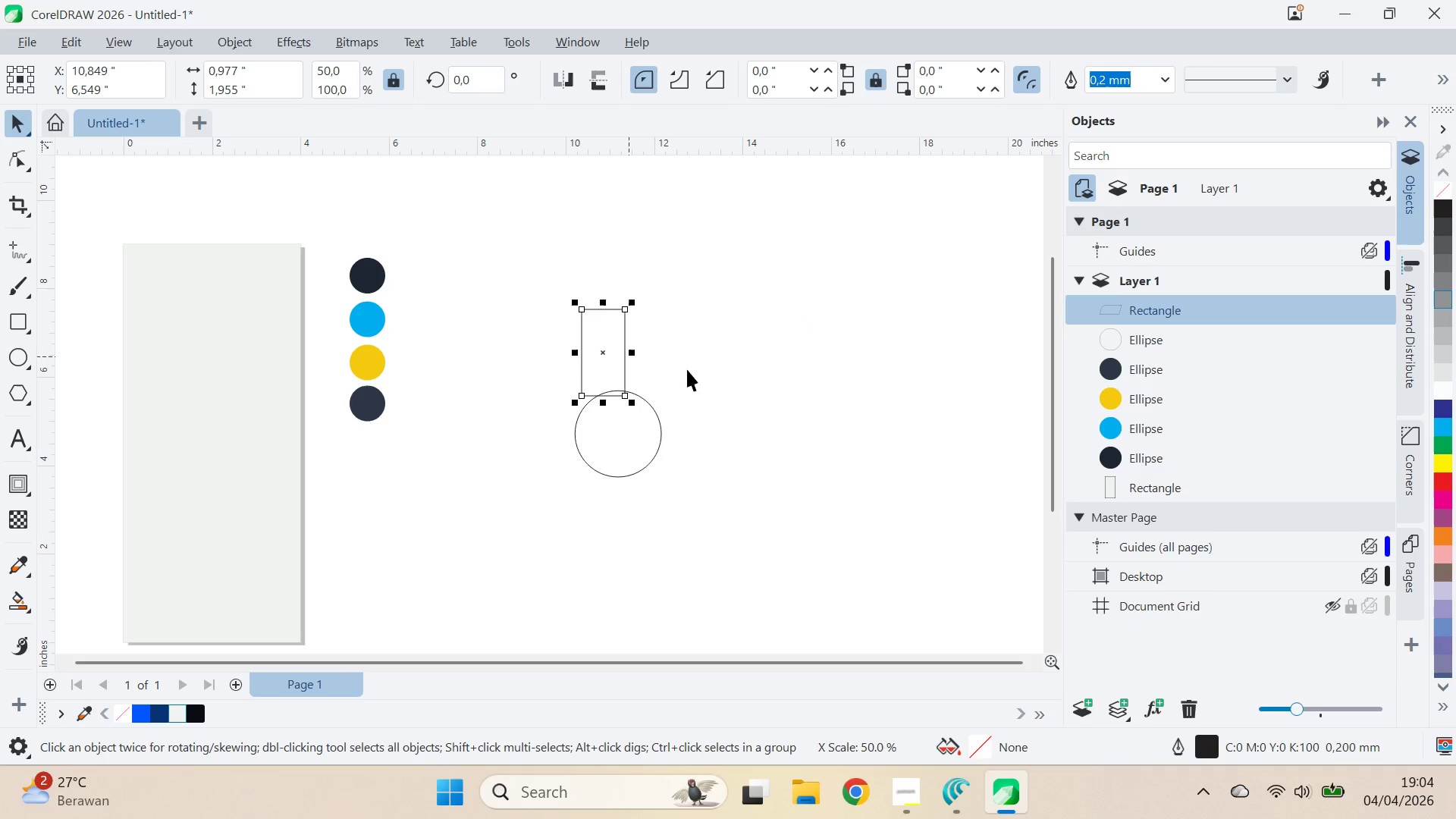 
hold_key(key=ShiftLeft, duration=0.31)
left_click([633, 419])
 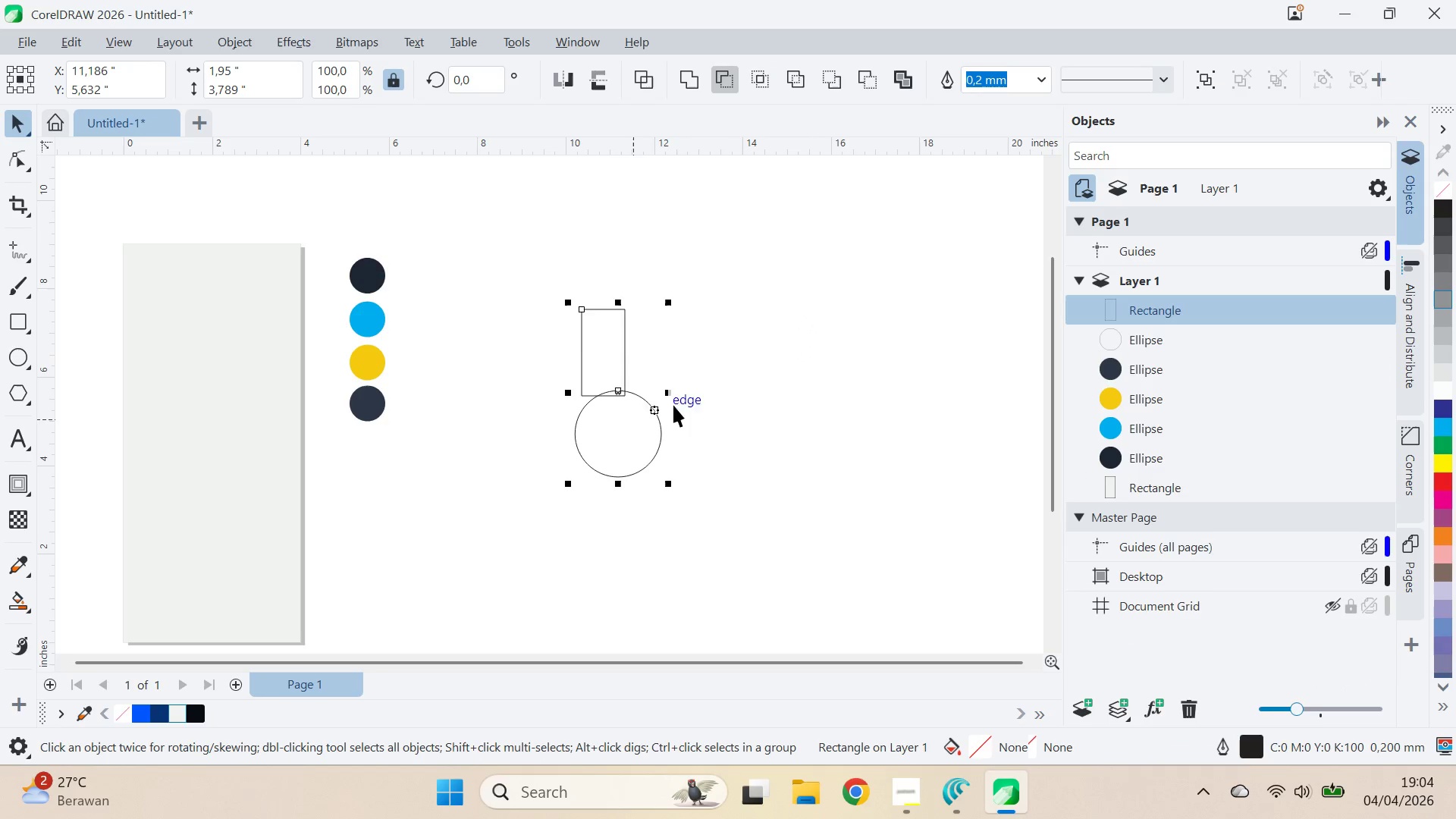 
type(ce)
 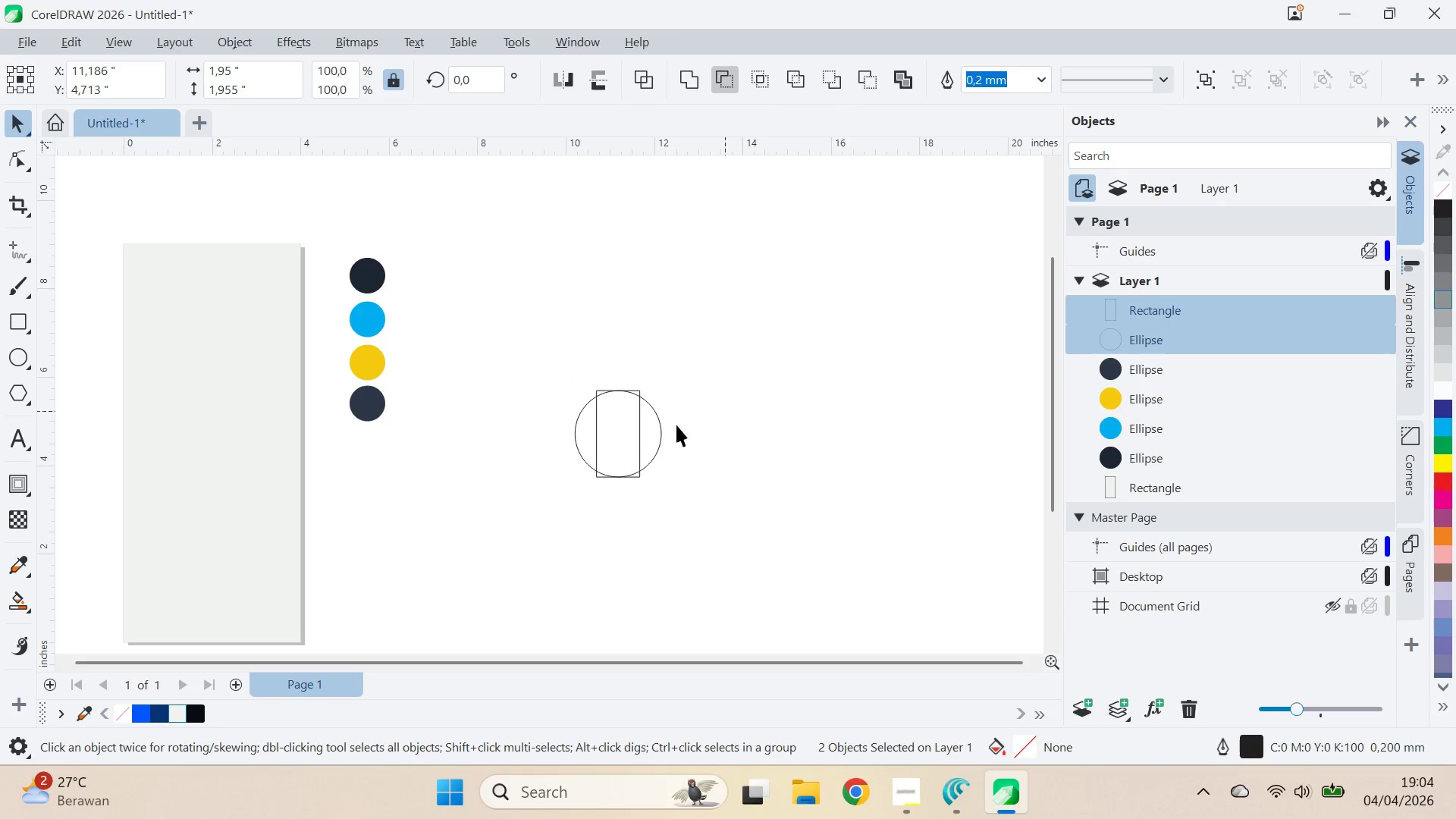 
left_click_drag(start_coordinate=[626, 433], to_coordinate=[617, 334])
 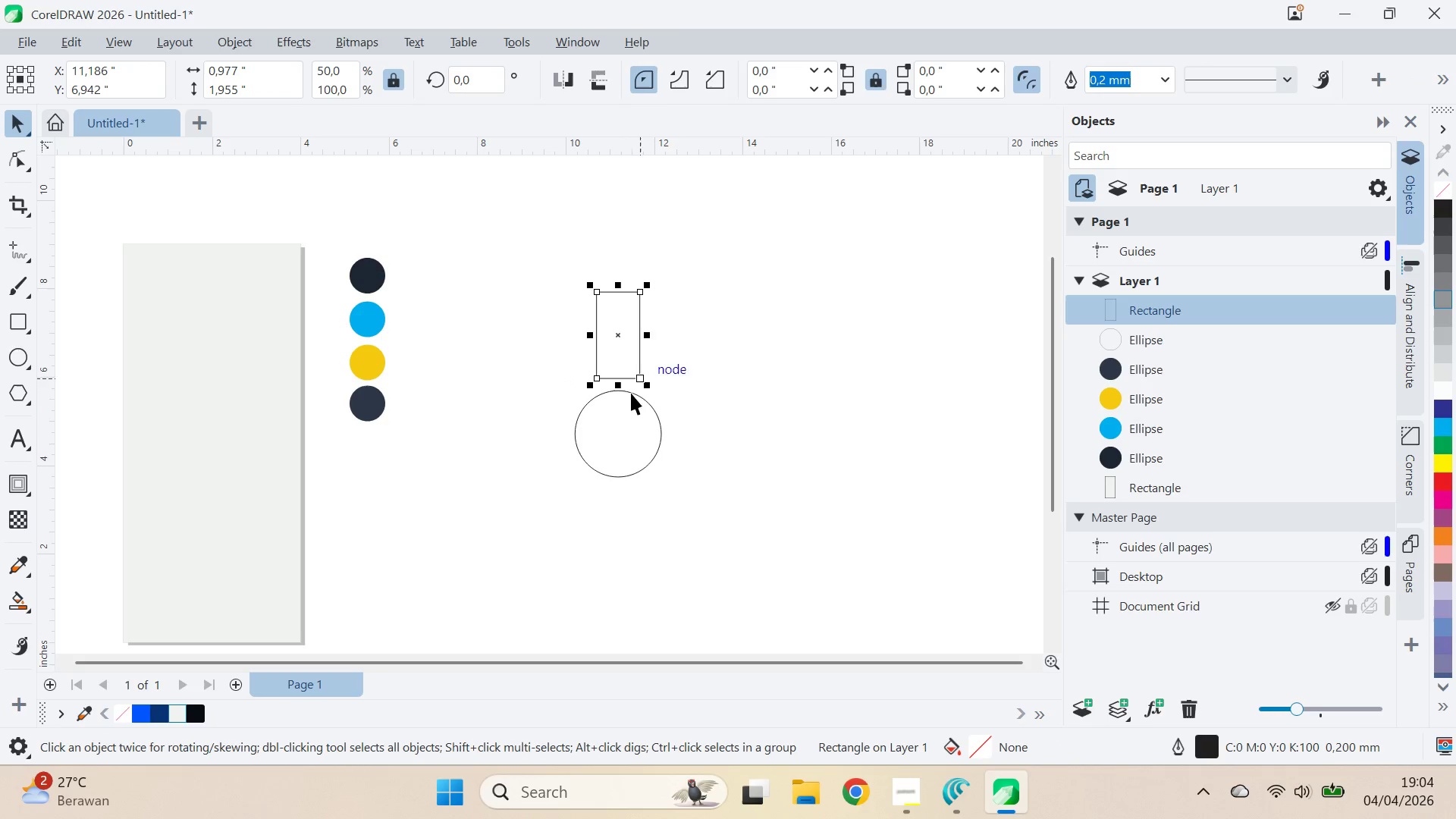 
hold_key(key=ShiftLeft, duration=0.66)
 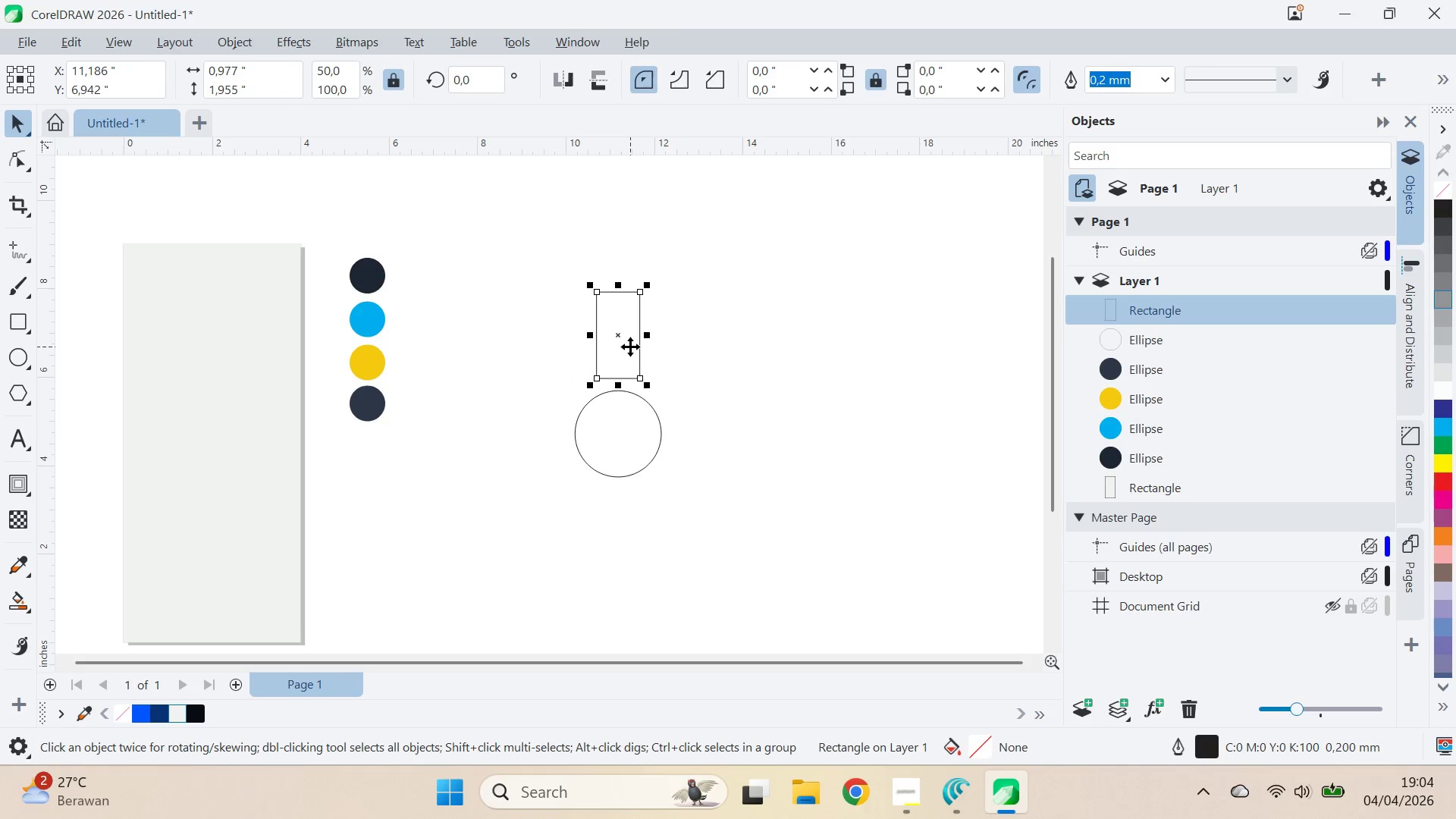 
left_click([630, 347])
 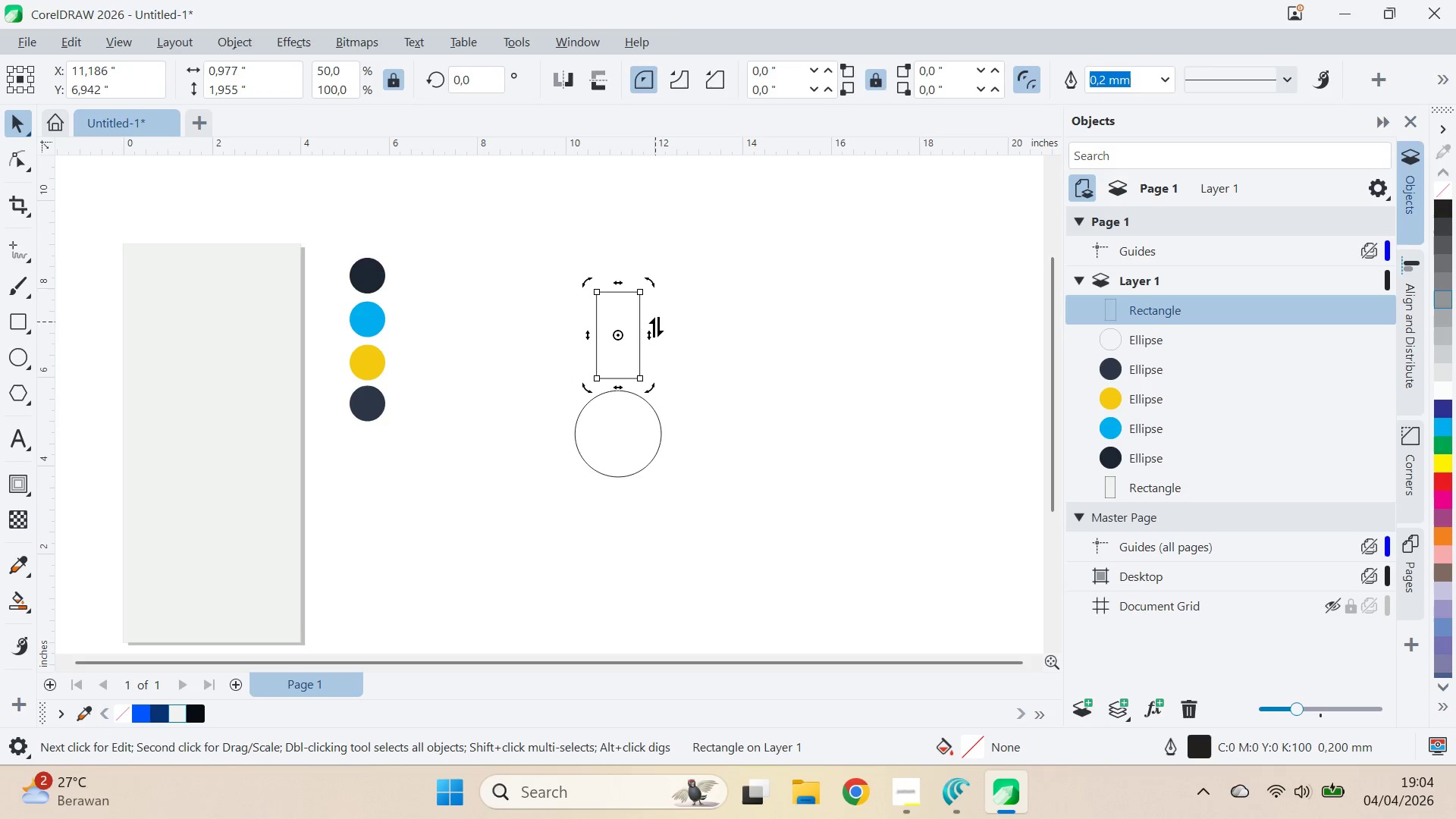 
left_click_drag(start_coordinate=[656, 332], to_coordinate=[660, 357])
 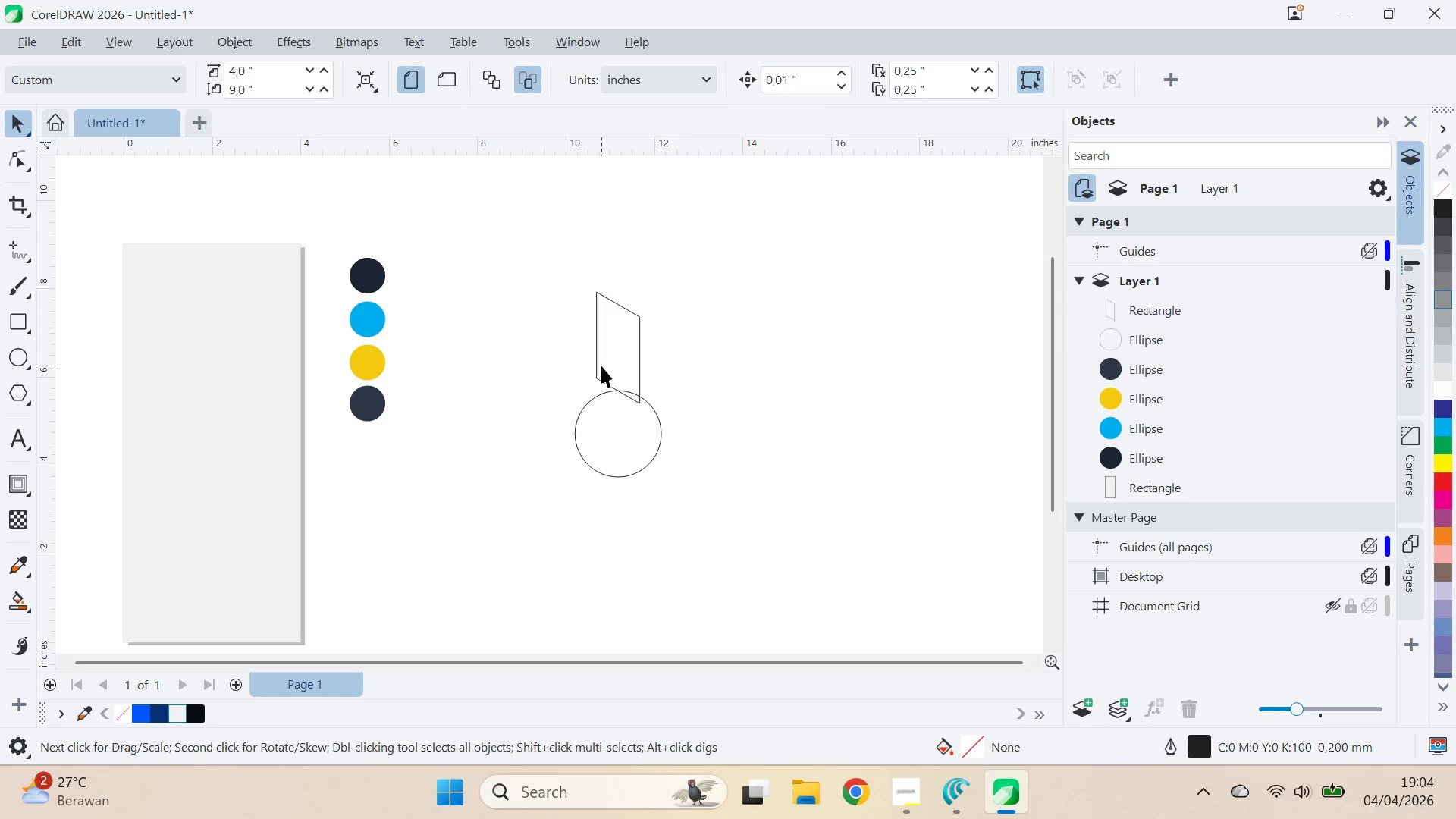 
hold_key(key=ControlLeft, duration=1.52)
 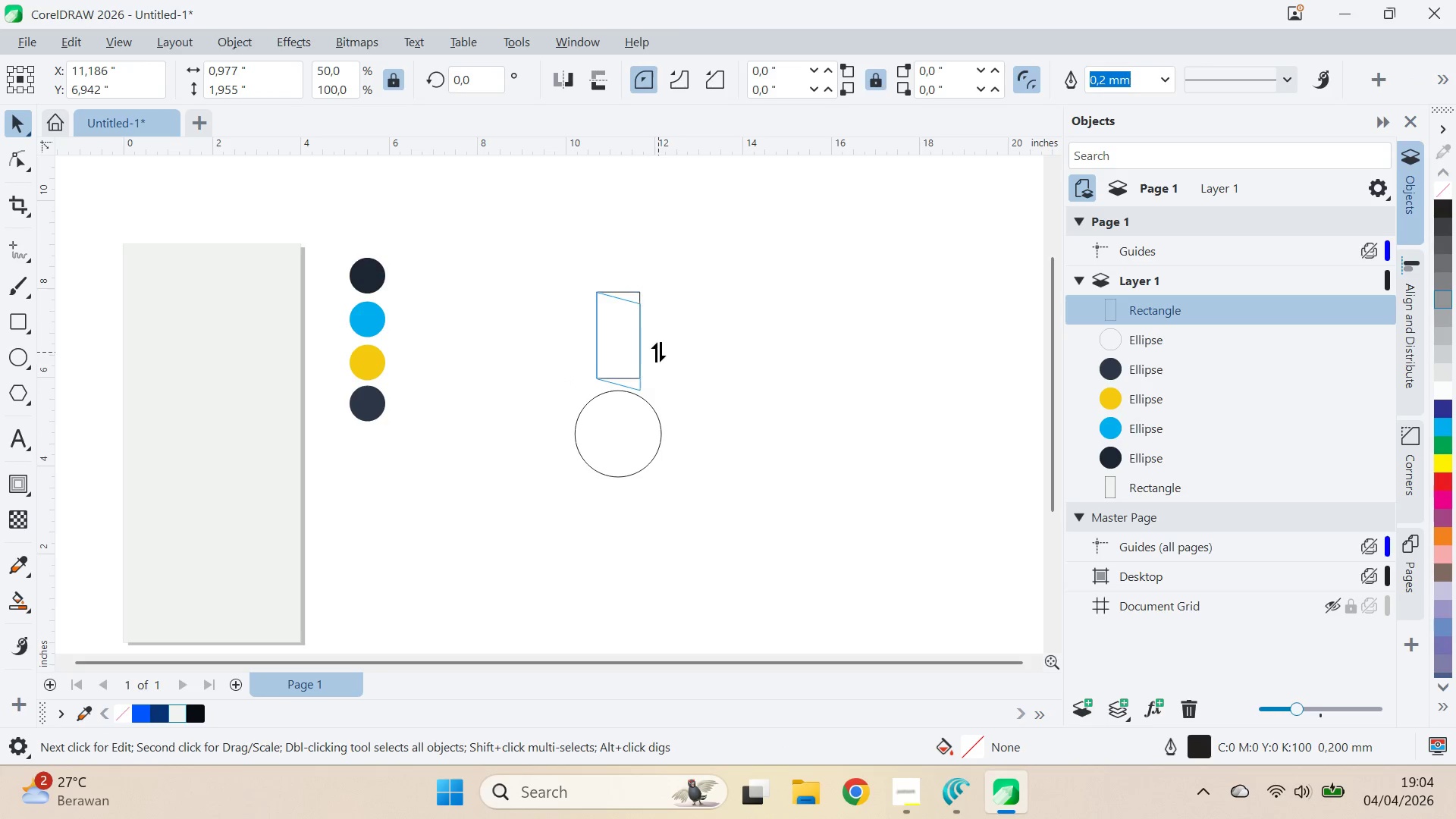 
hold_key(key=ControlLeft, duration=1.52)
 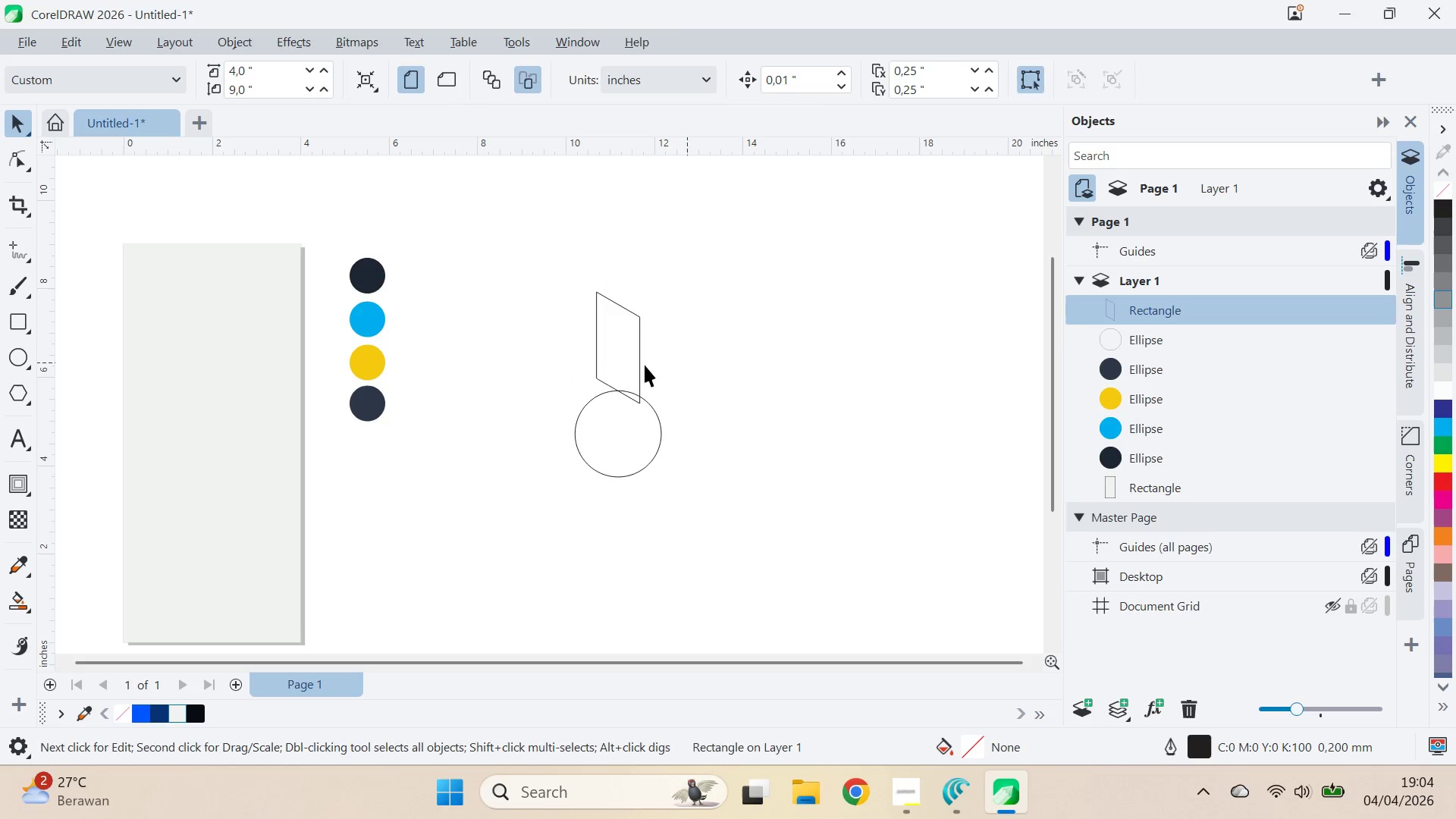 
key(Control+ControlLeft)
 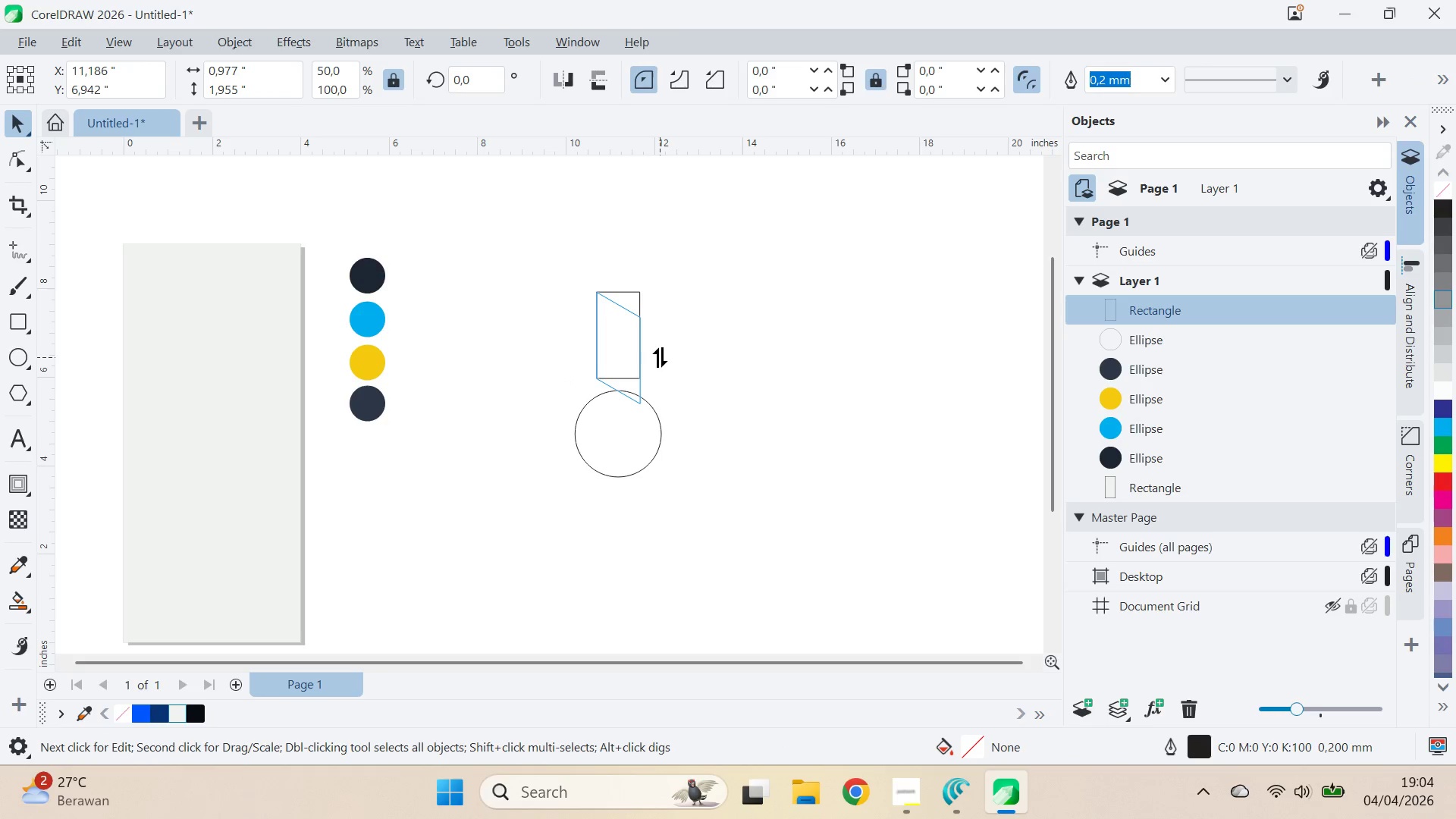 
key(Control+ControlLeft)
 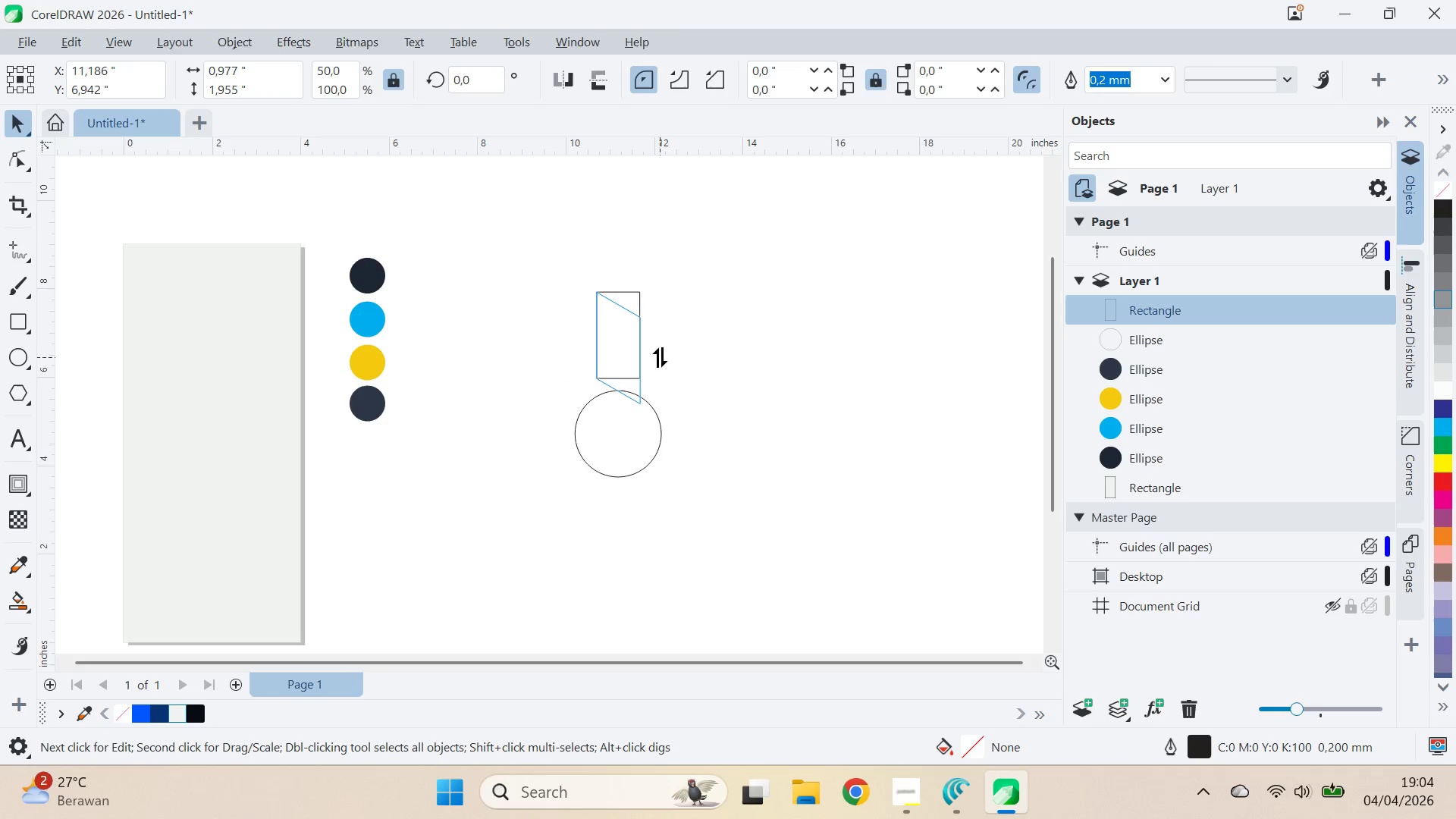 
key(Control+ControlLeft)
 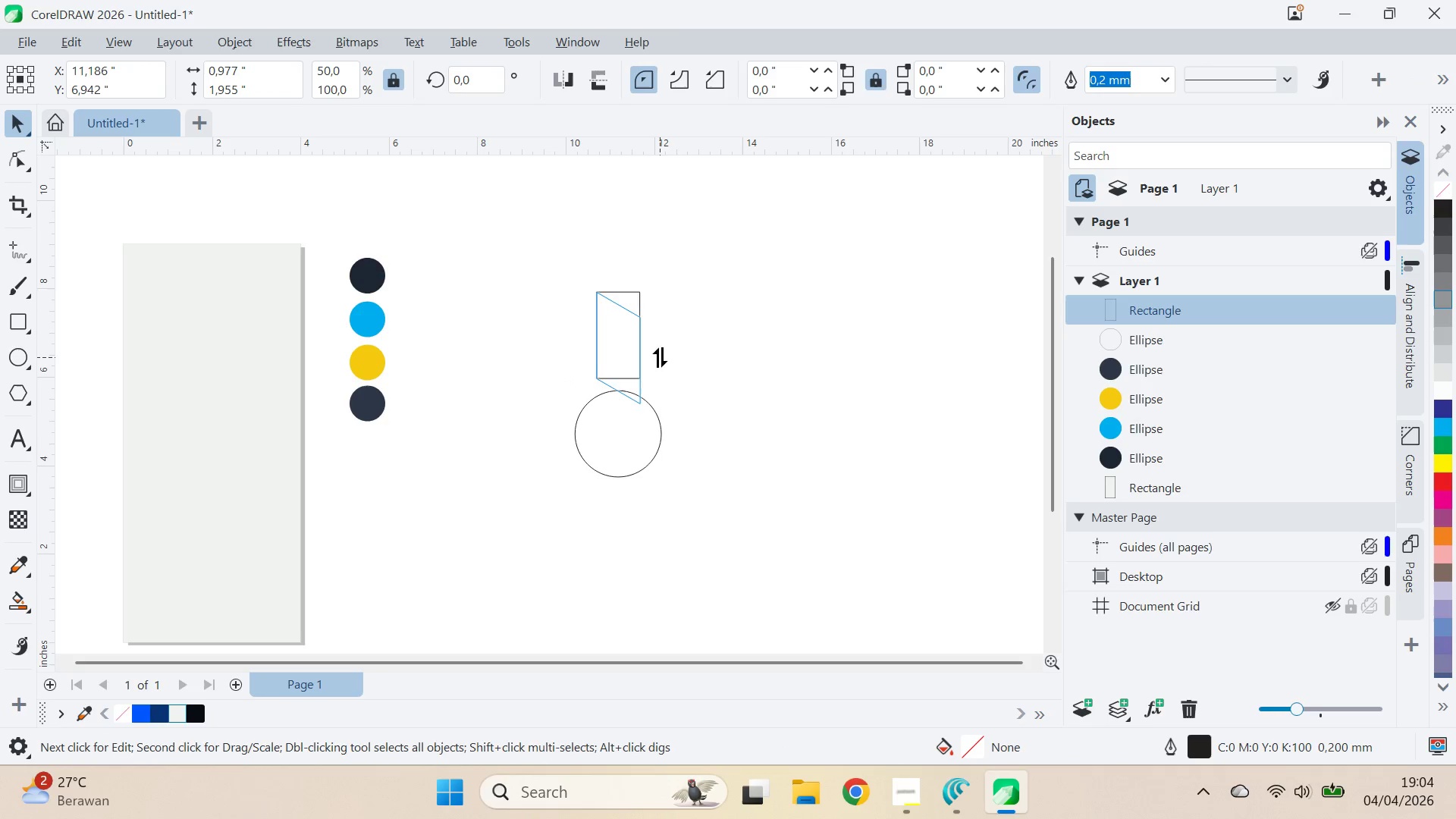 
key(Control+ControlLeft)
 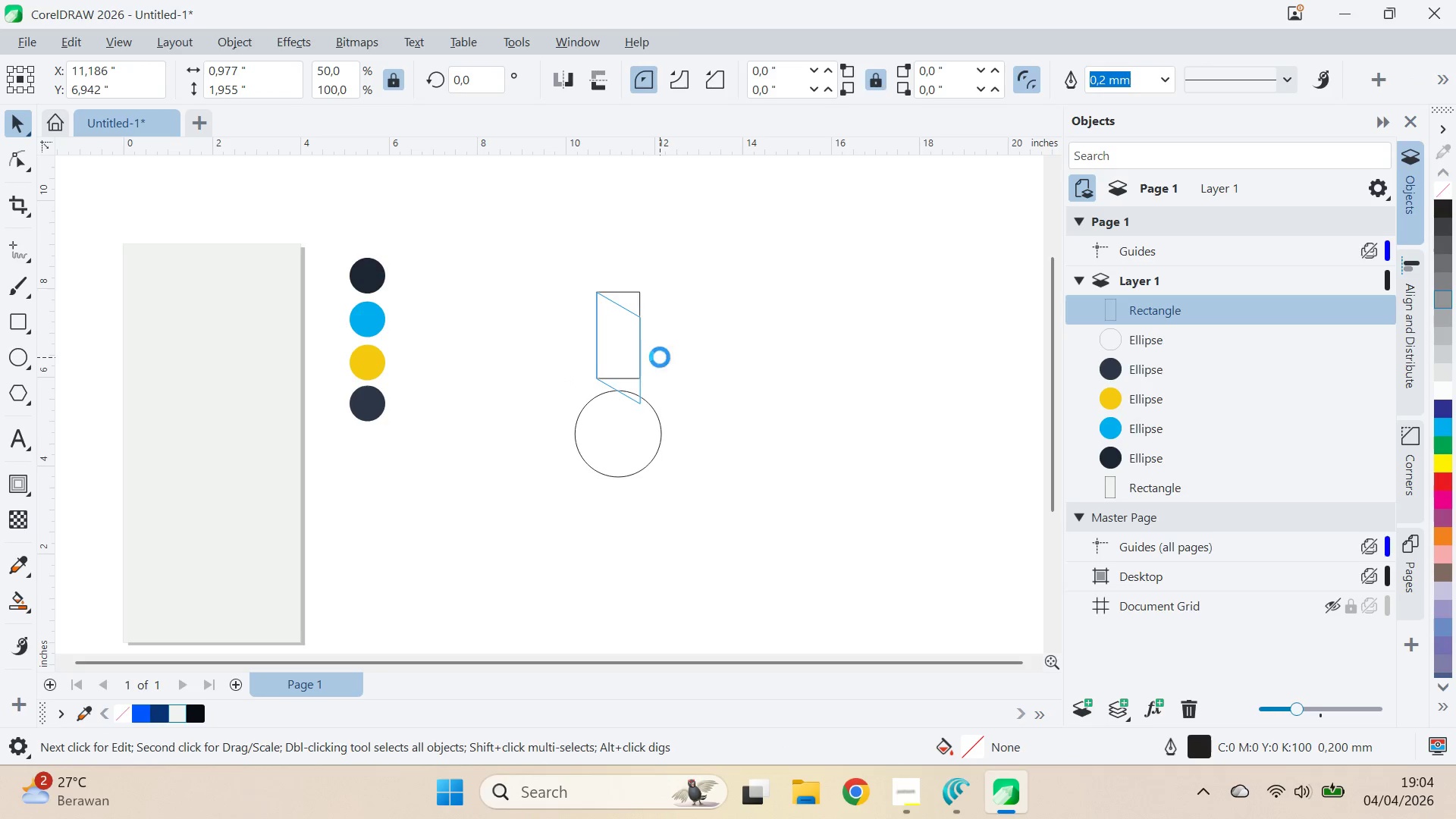 
key(Control+ControlLeft)
 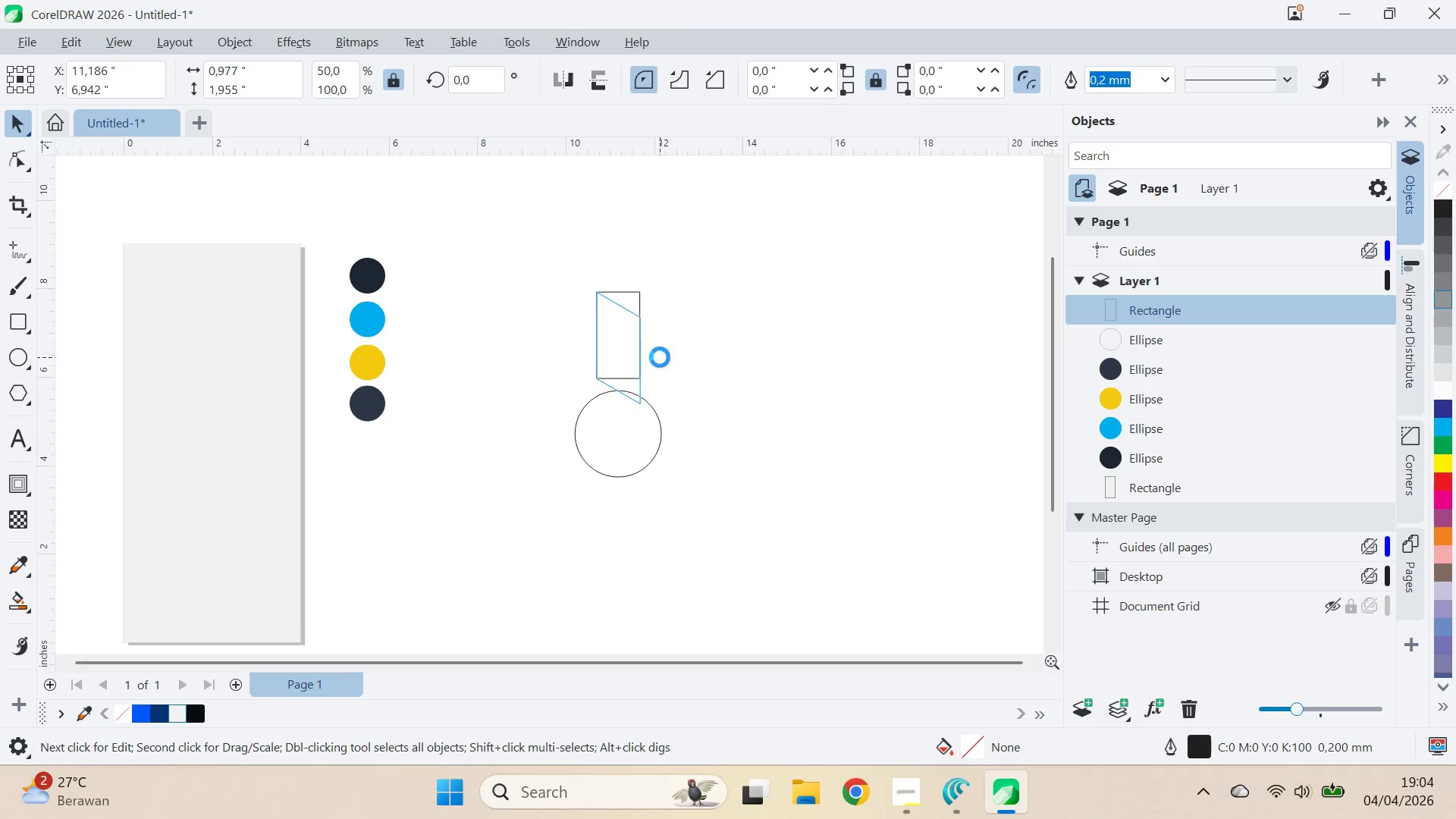 
key(Control+ControlLeft)
 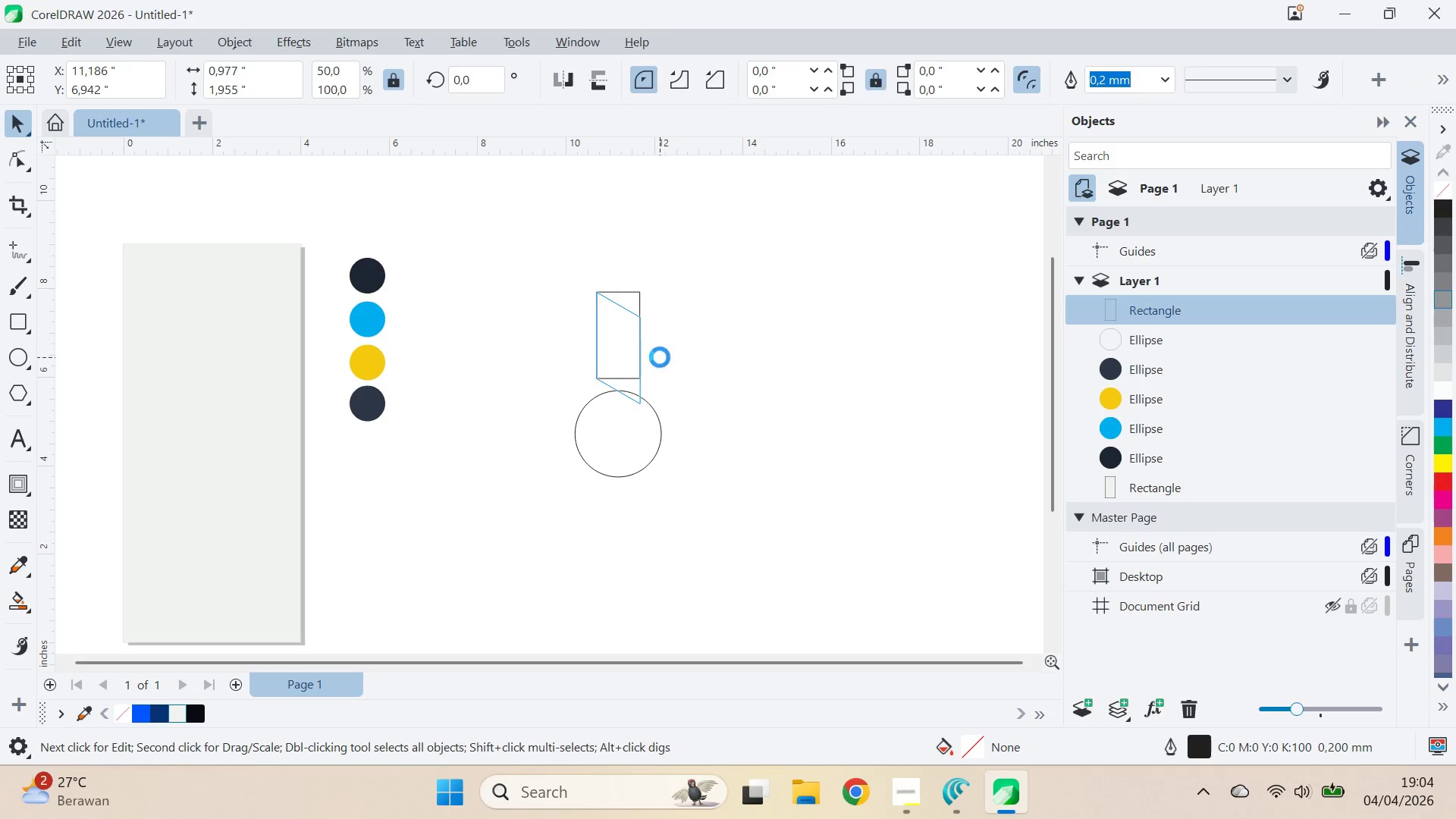 
key(Control+ControlLeft)
 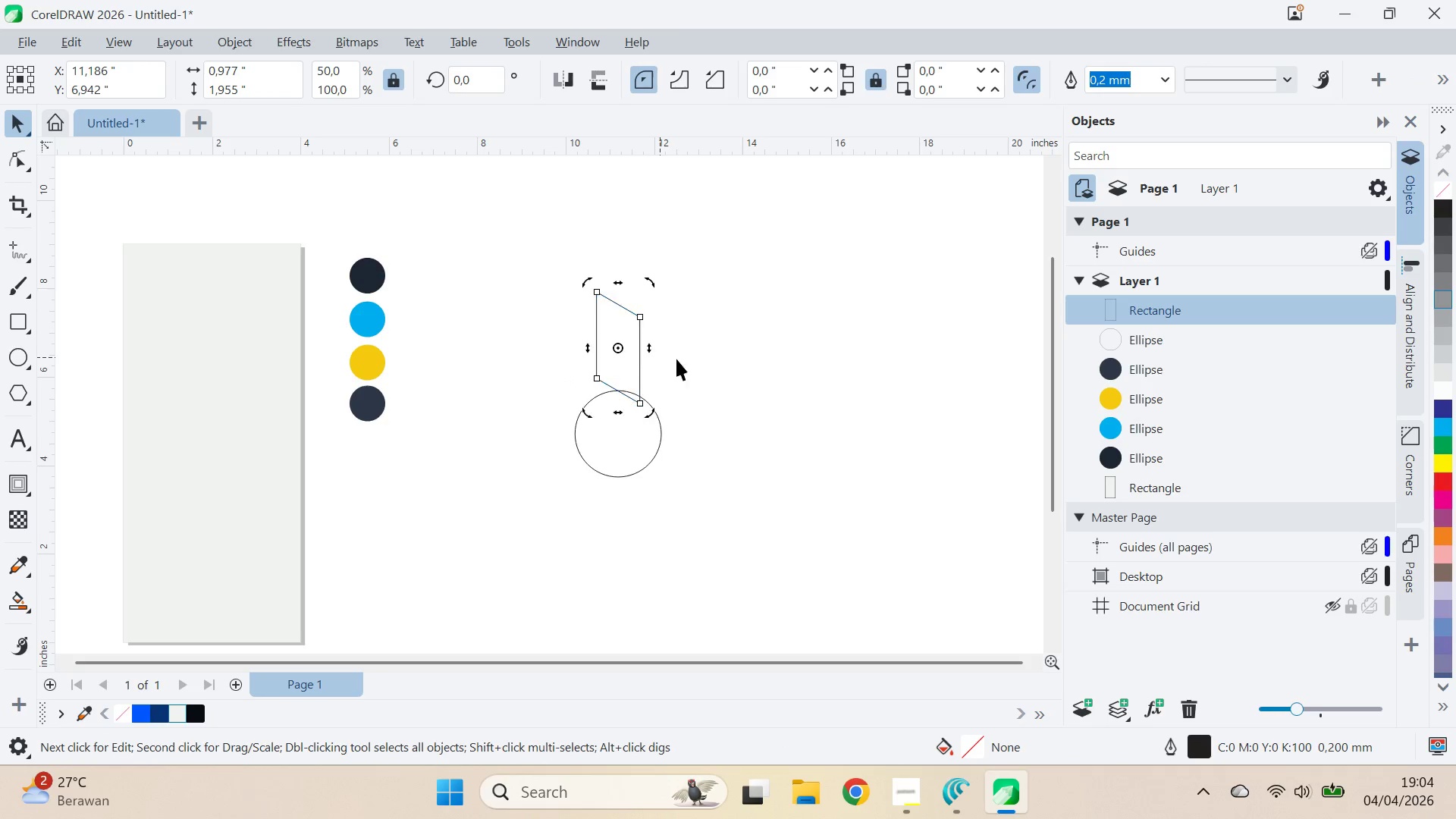 
key(Control+ControlLeft)
 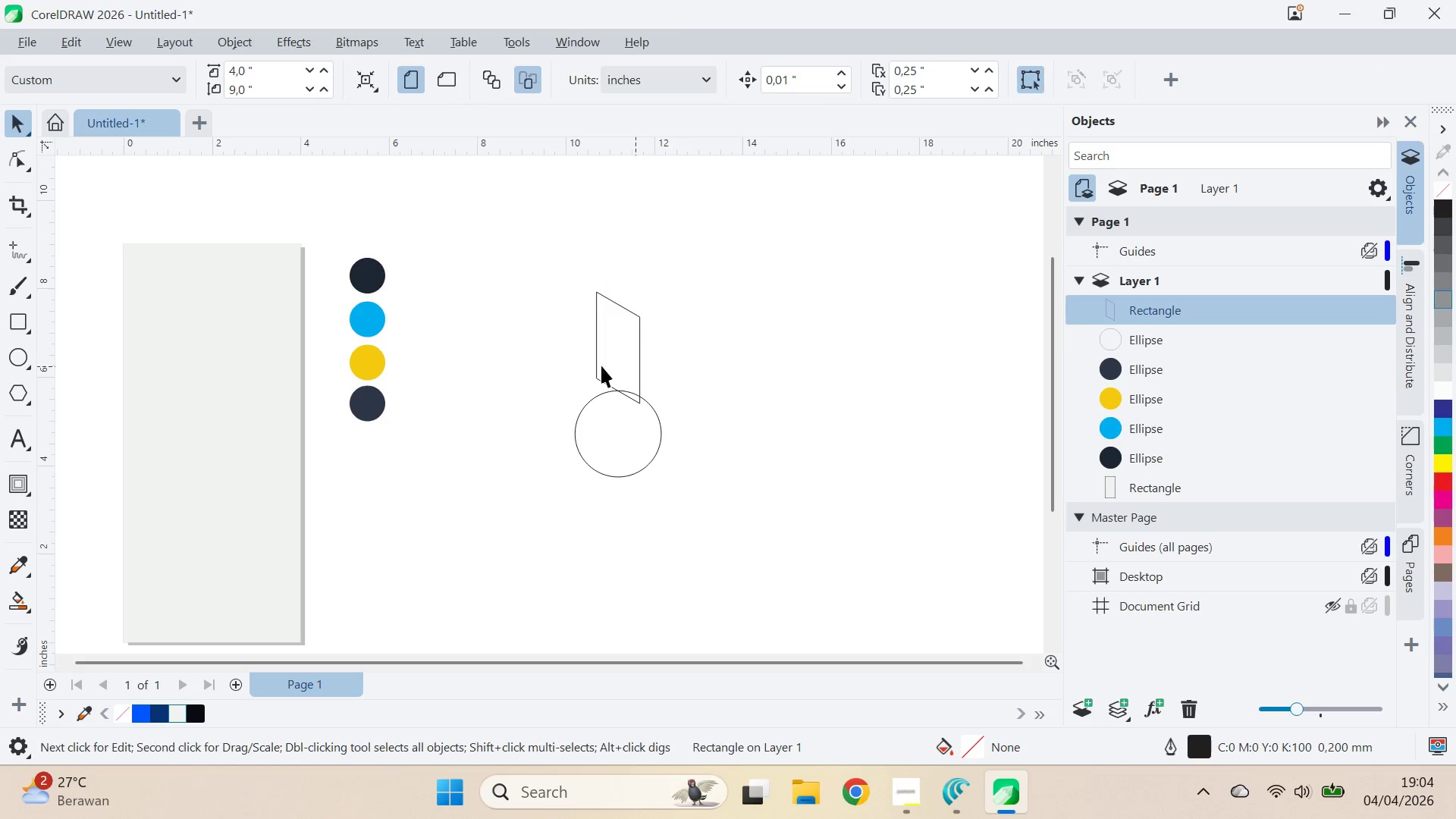 
left_click_drag(start_coordinate=[601, 366], to_coordinate=[610, 340])
 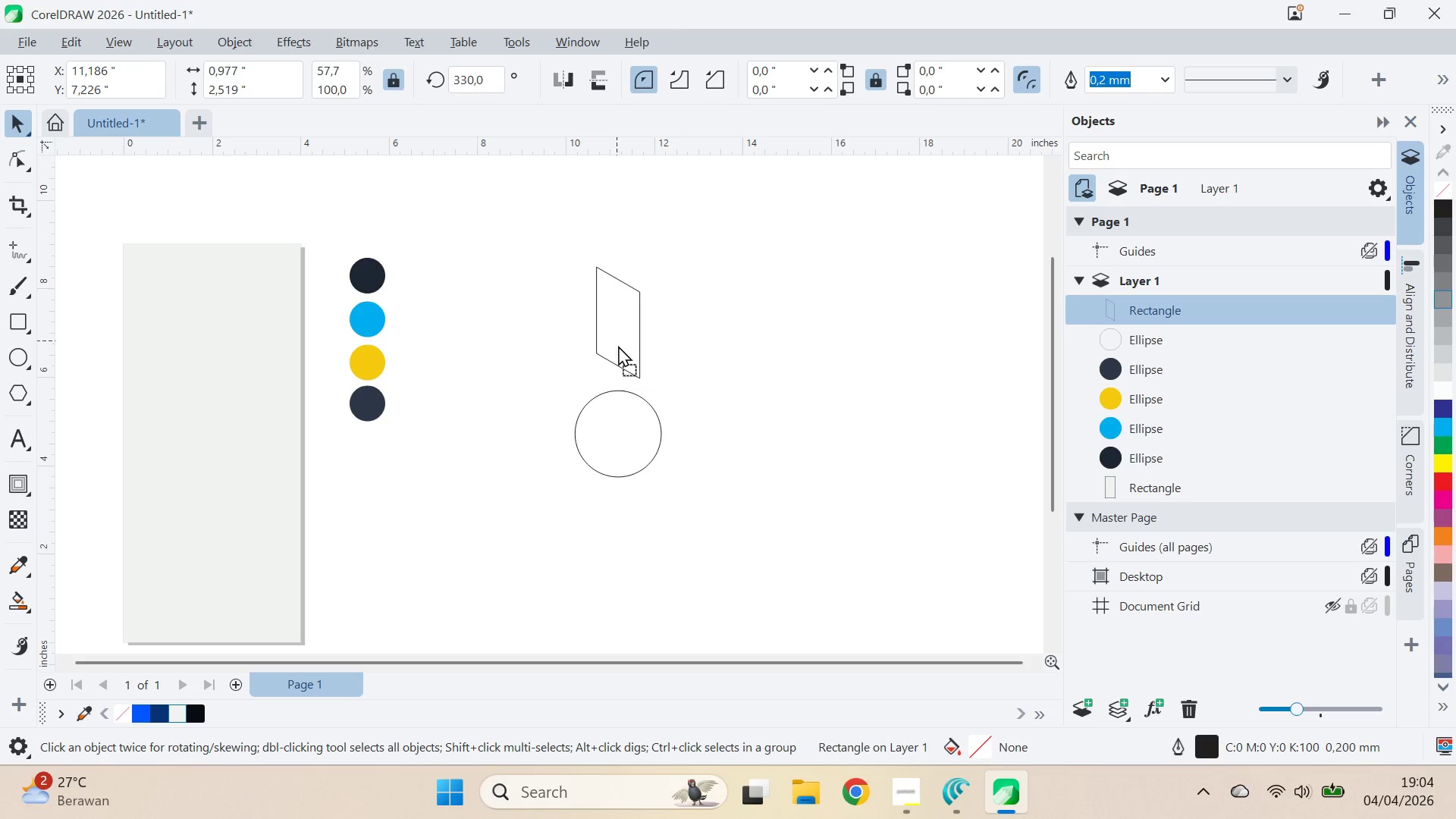 
hold_key(key=ShiftLeft, duration=0.62)
 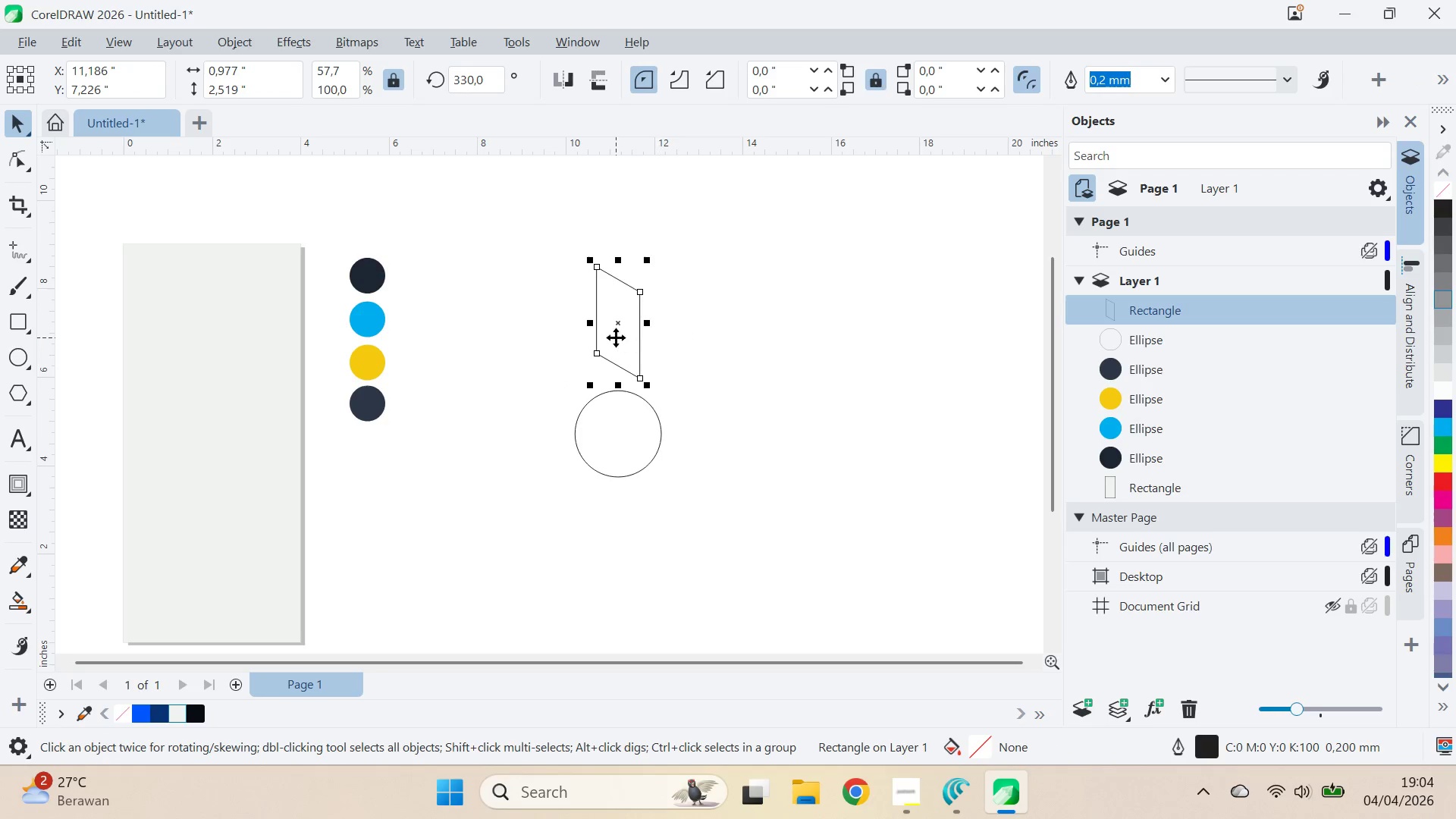 
left_click_drag(start_coordinate=[616, 337], to_coordinate=[618, 345])
 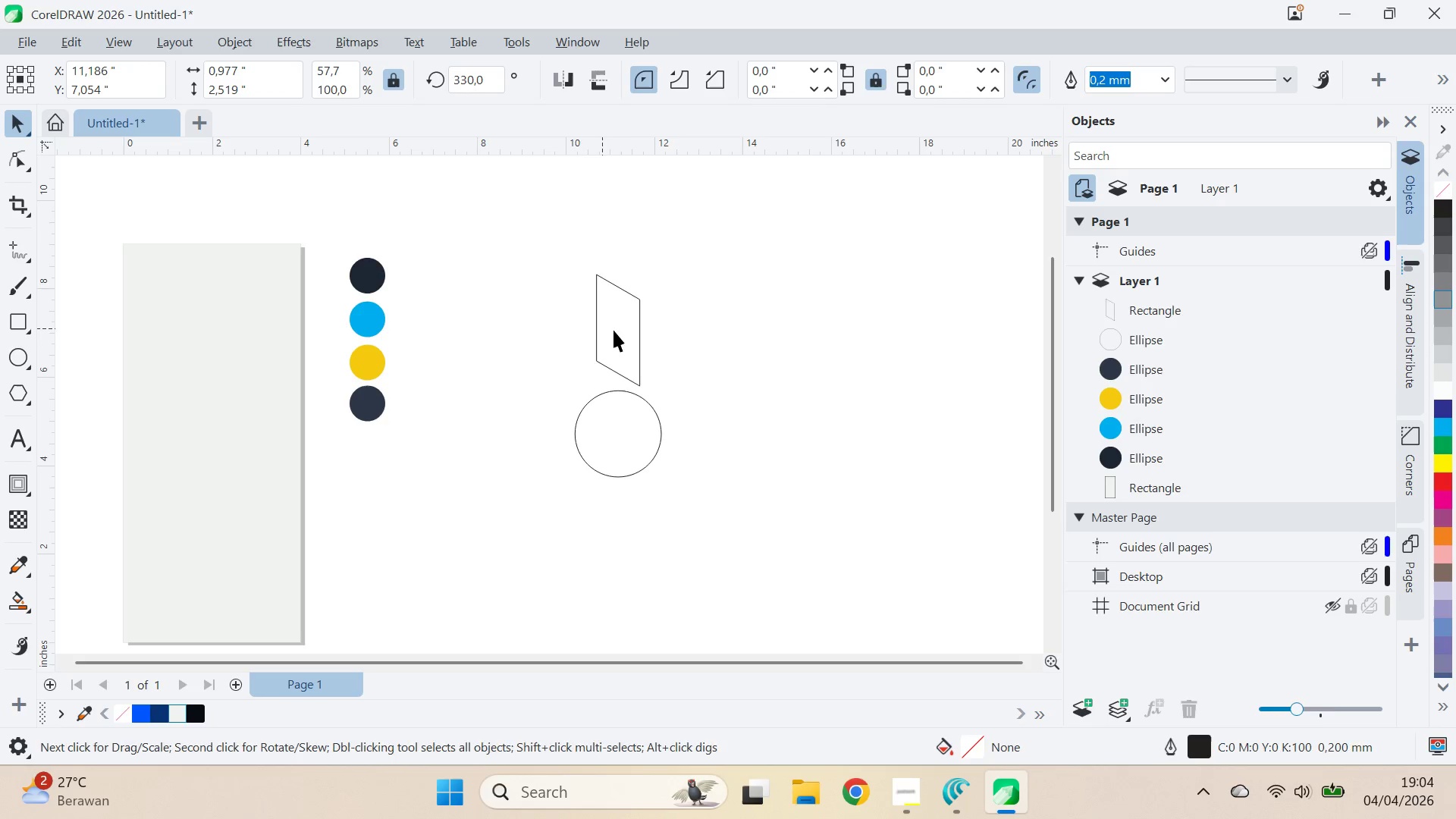 
hold_key(key=ShiftLeft, duration=0.88)
 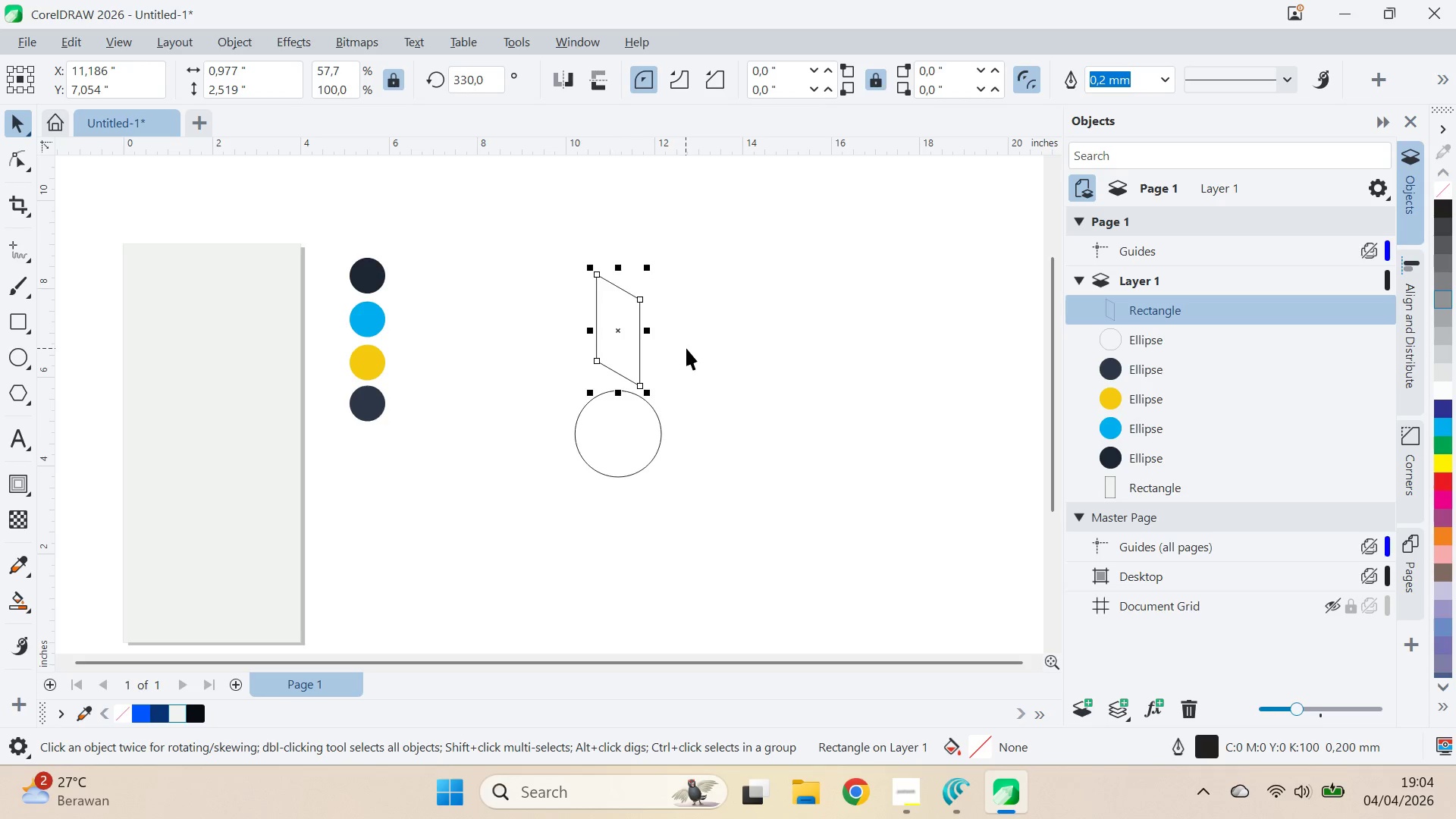 
left_click_drag(start_coordinate=[686, 348], to_coordinate=[664, 345])
 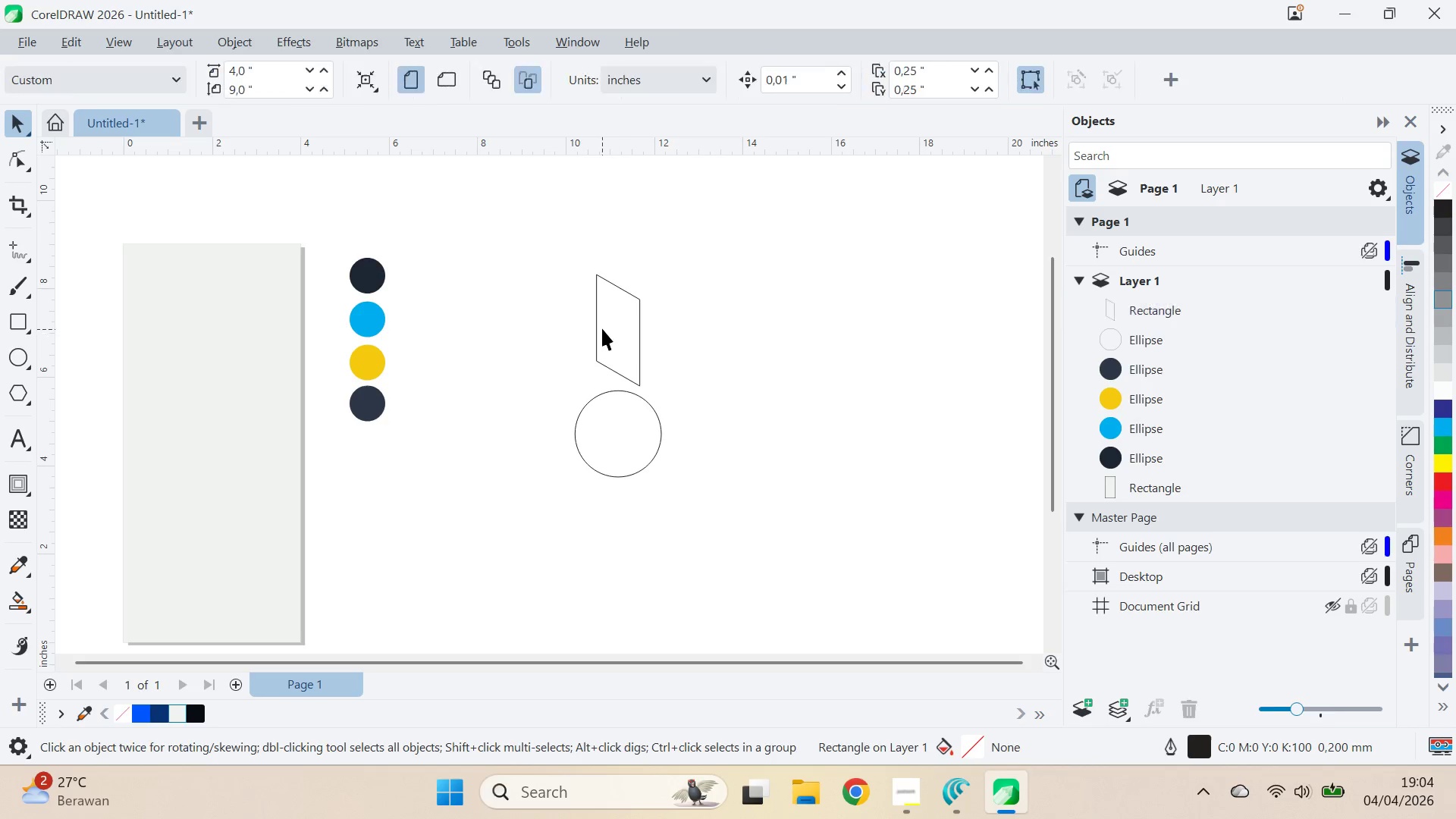 
double_click([602, 328])
 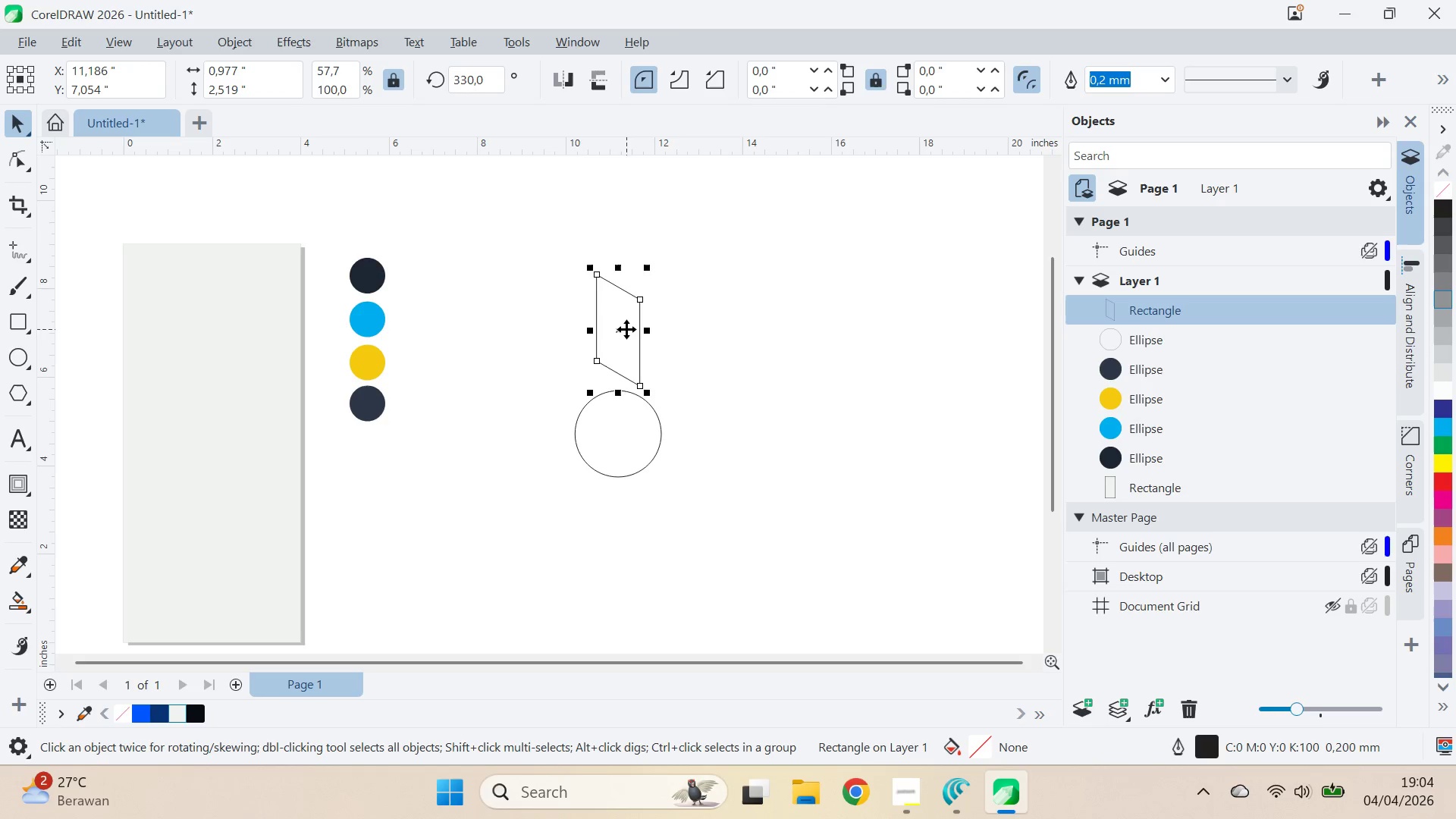 
triple_click([626, 328])
 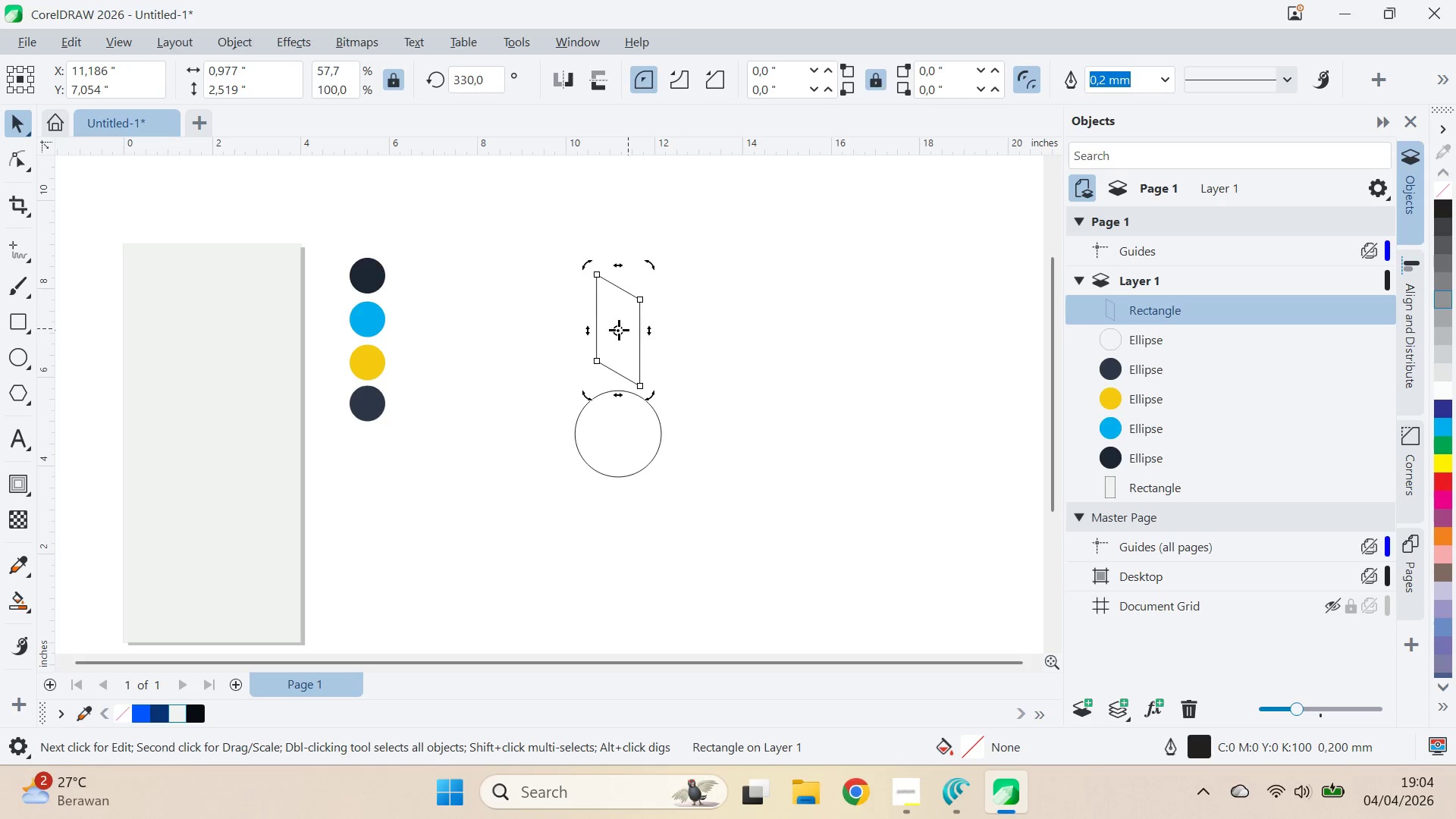 
left_click_drag(start_coordinate=[619, 330], to_coordinate=[618, 435])
 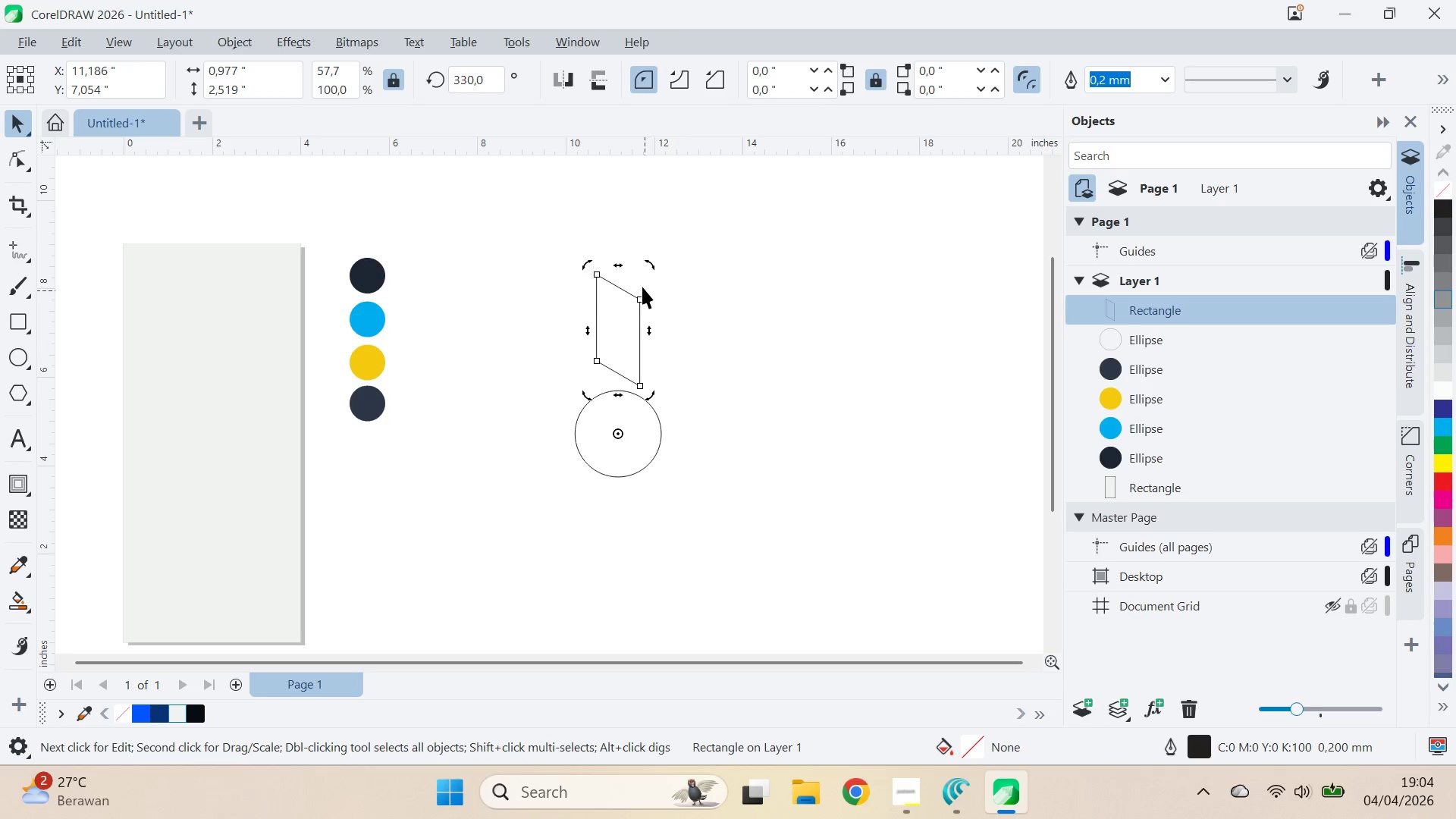 
hold_key(key=ControlLeft, duration=1.5)
left_click_drag(start_coordinate=[648, 264], to_coordinate=[726, 318])
 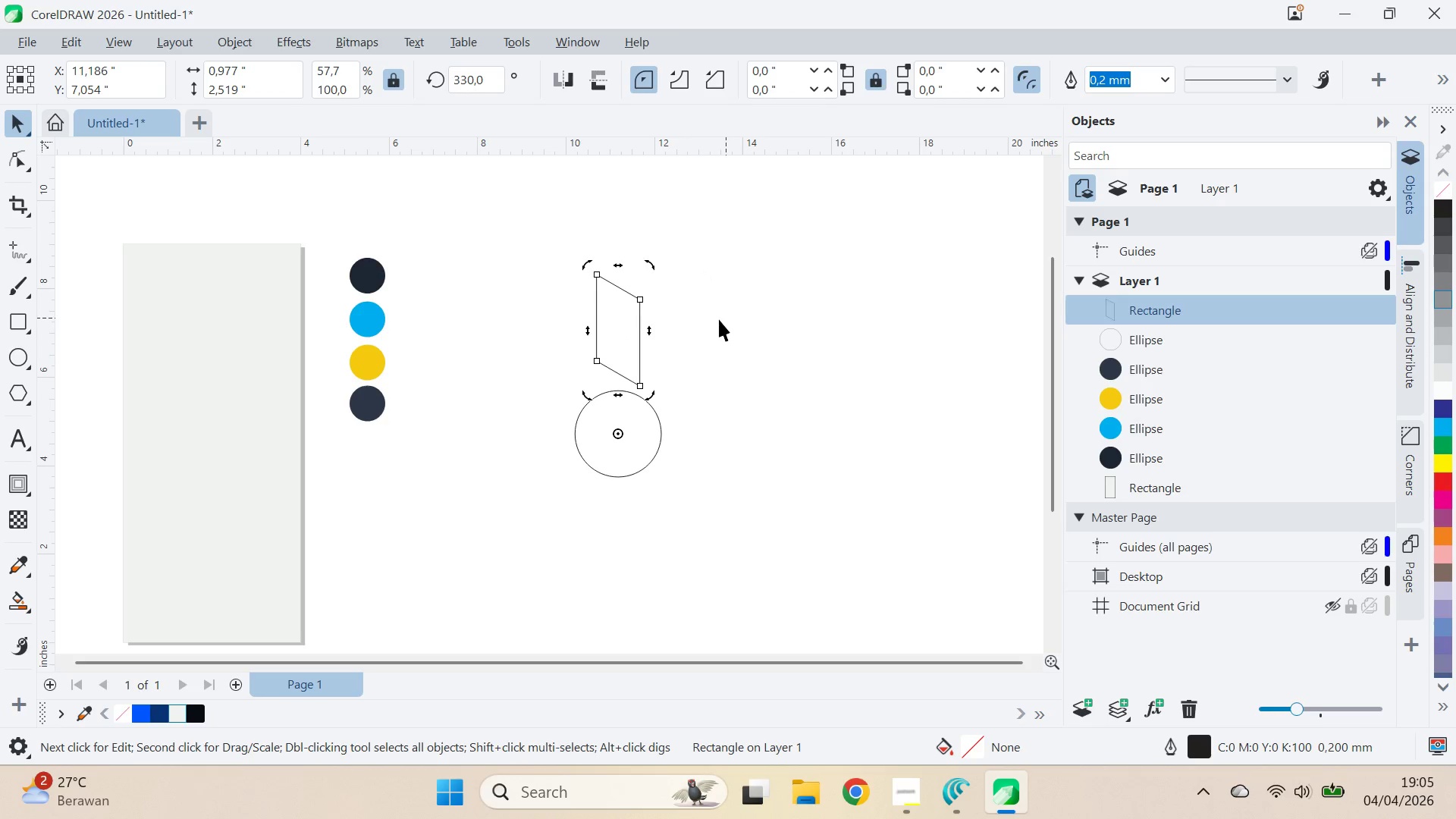 
hold_key(key=ControlLeft, duration=1.22)
 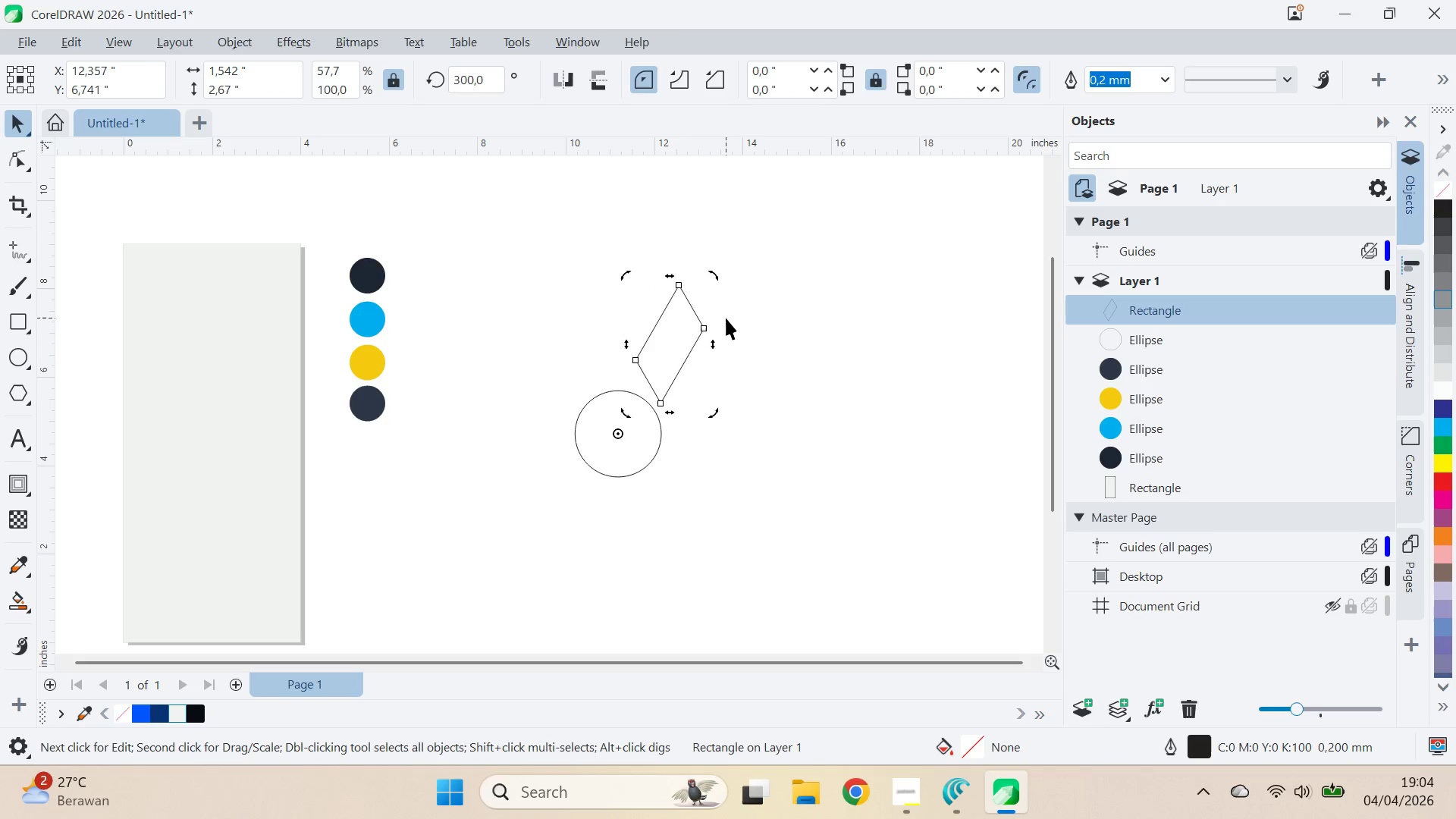 
key(Control+Z)
 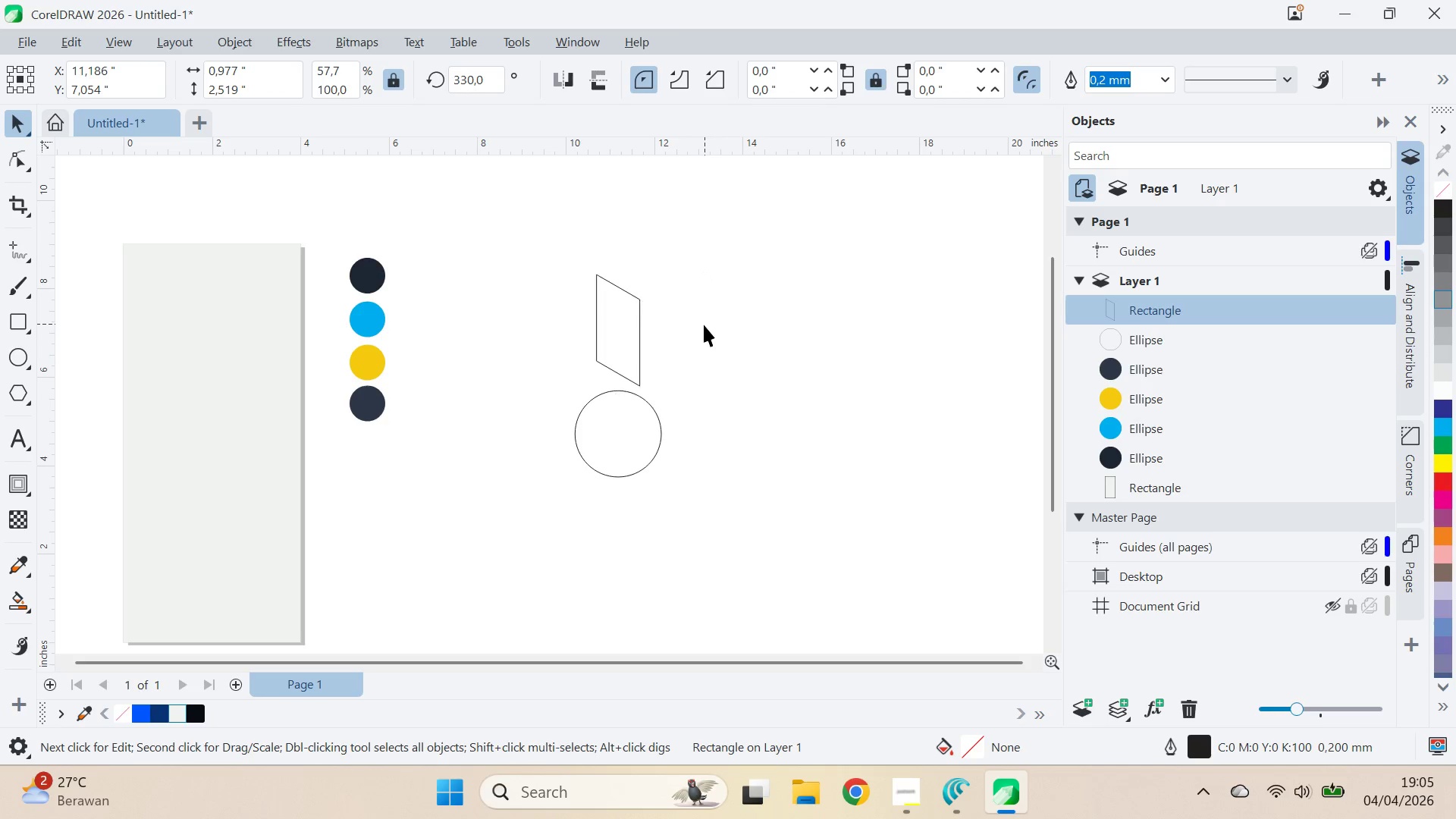 
double_click([629, 328])
 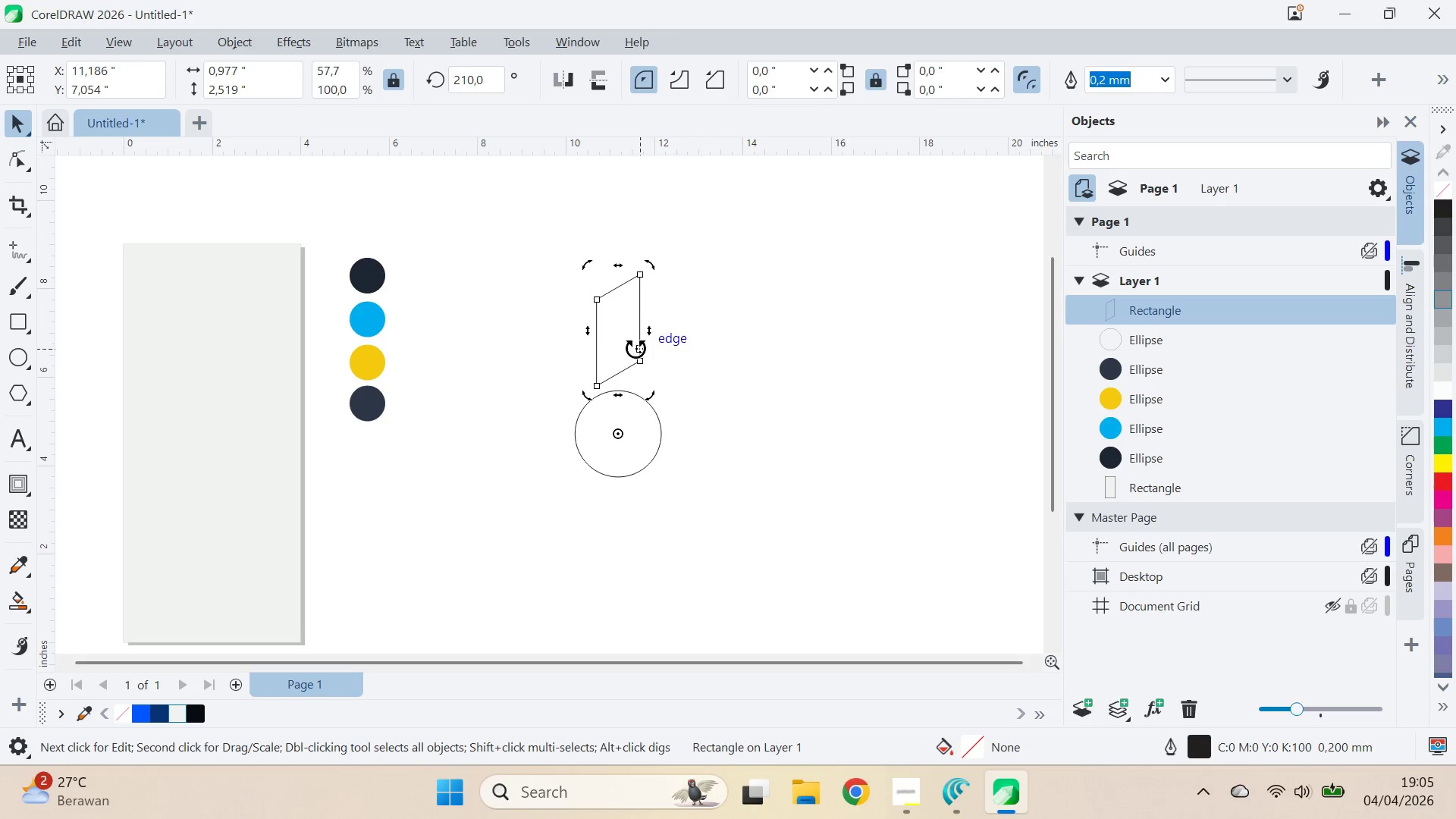 
hold_key(key=ControlLeft, duration=1.52)
left_click_drag(start_coordinate=[650, 268], to_coordinate=[745, 334])
 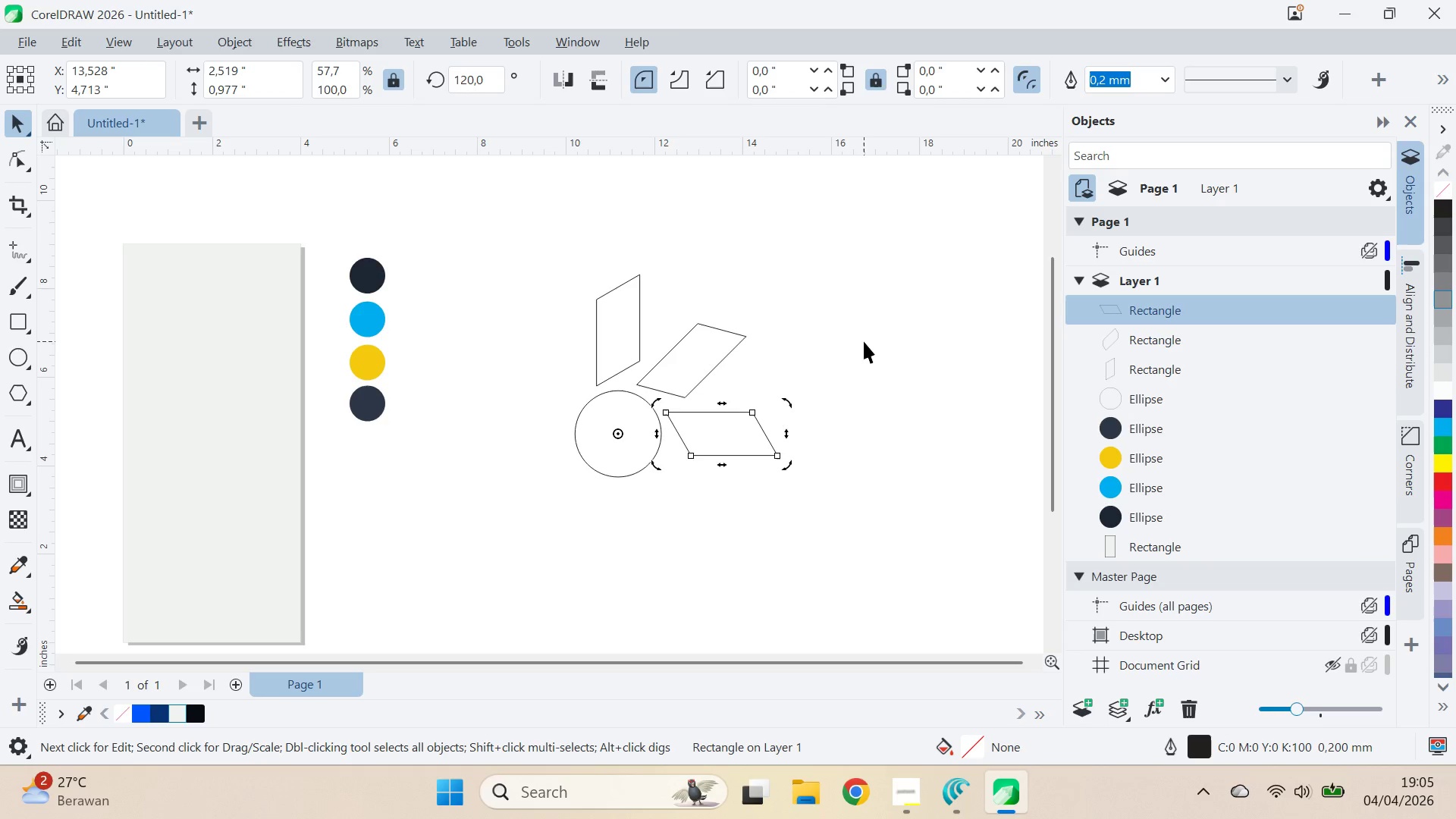 
right_click([745, 334])
 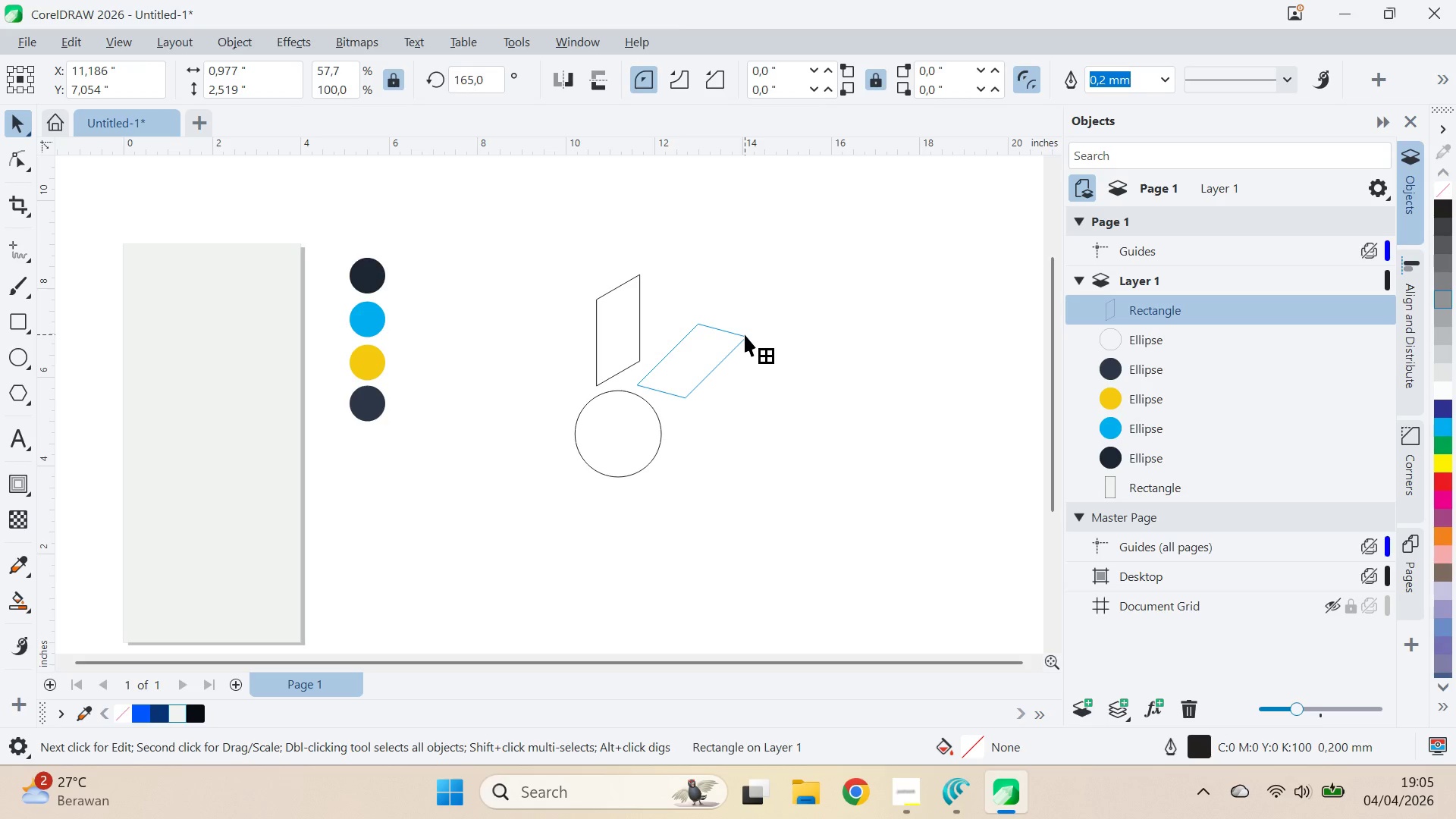 
left_click([745, 334])
 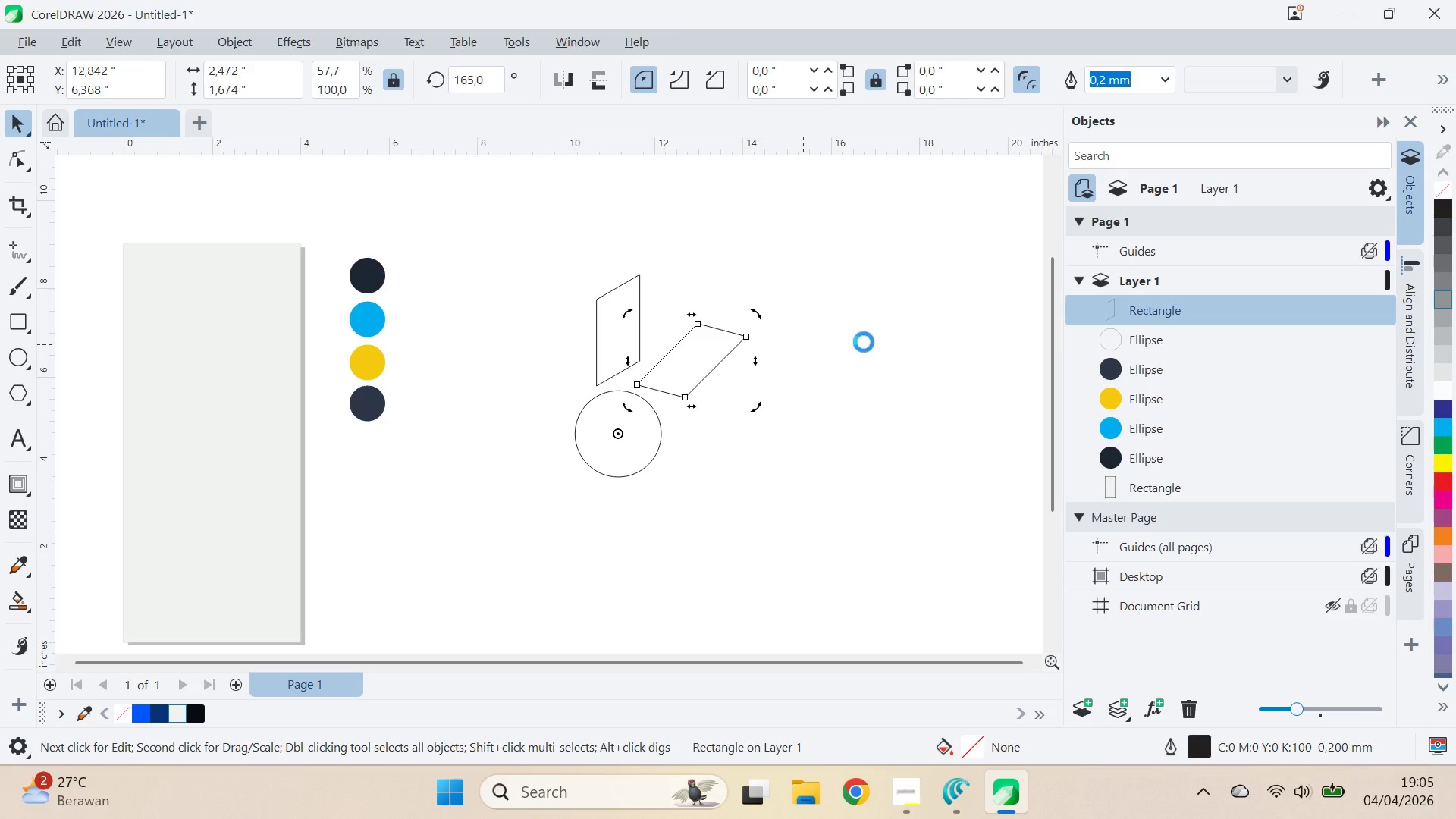 
hold_key(key=D, duration=0.56)
 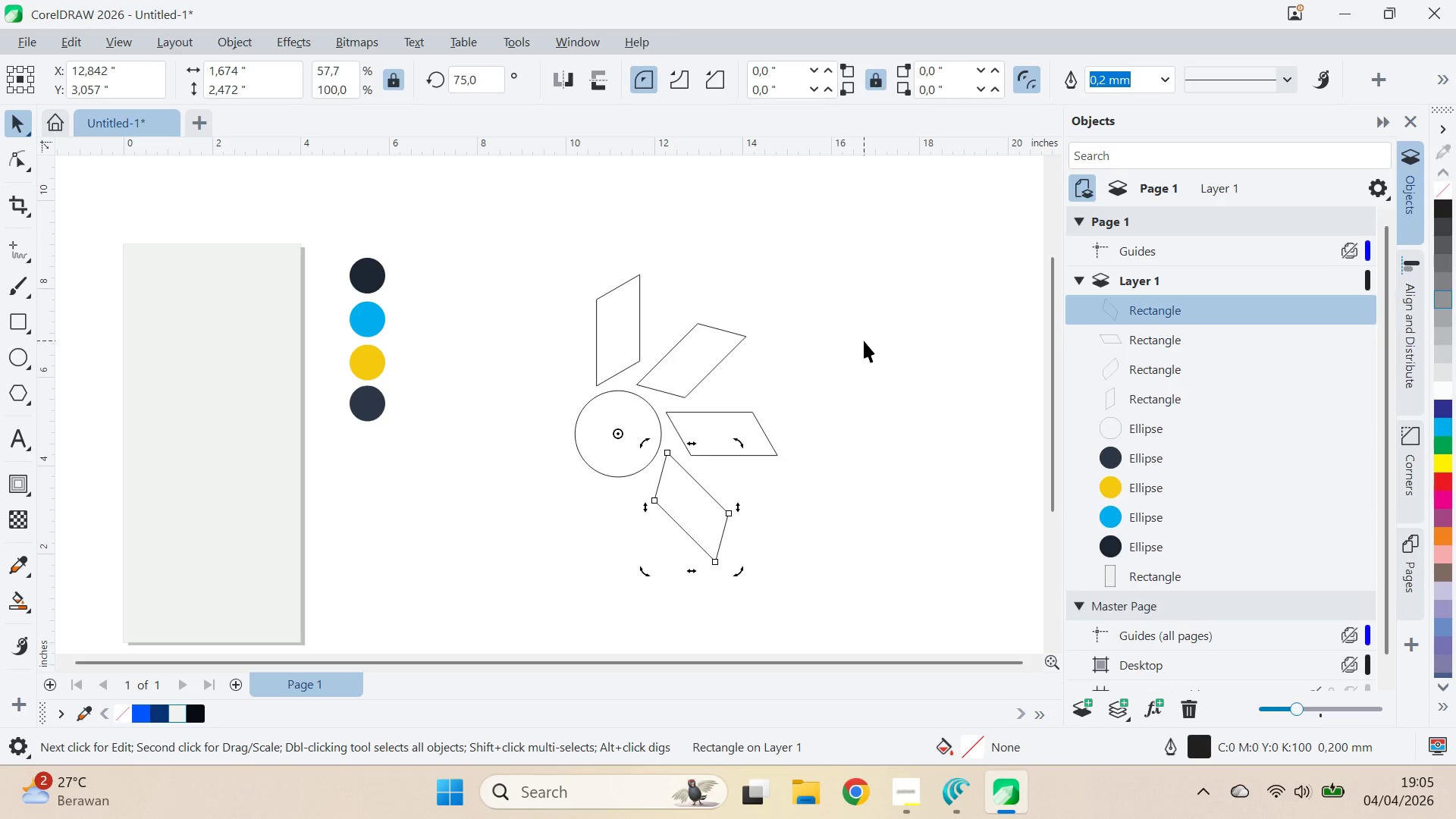 
key(Control+D)
 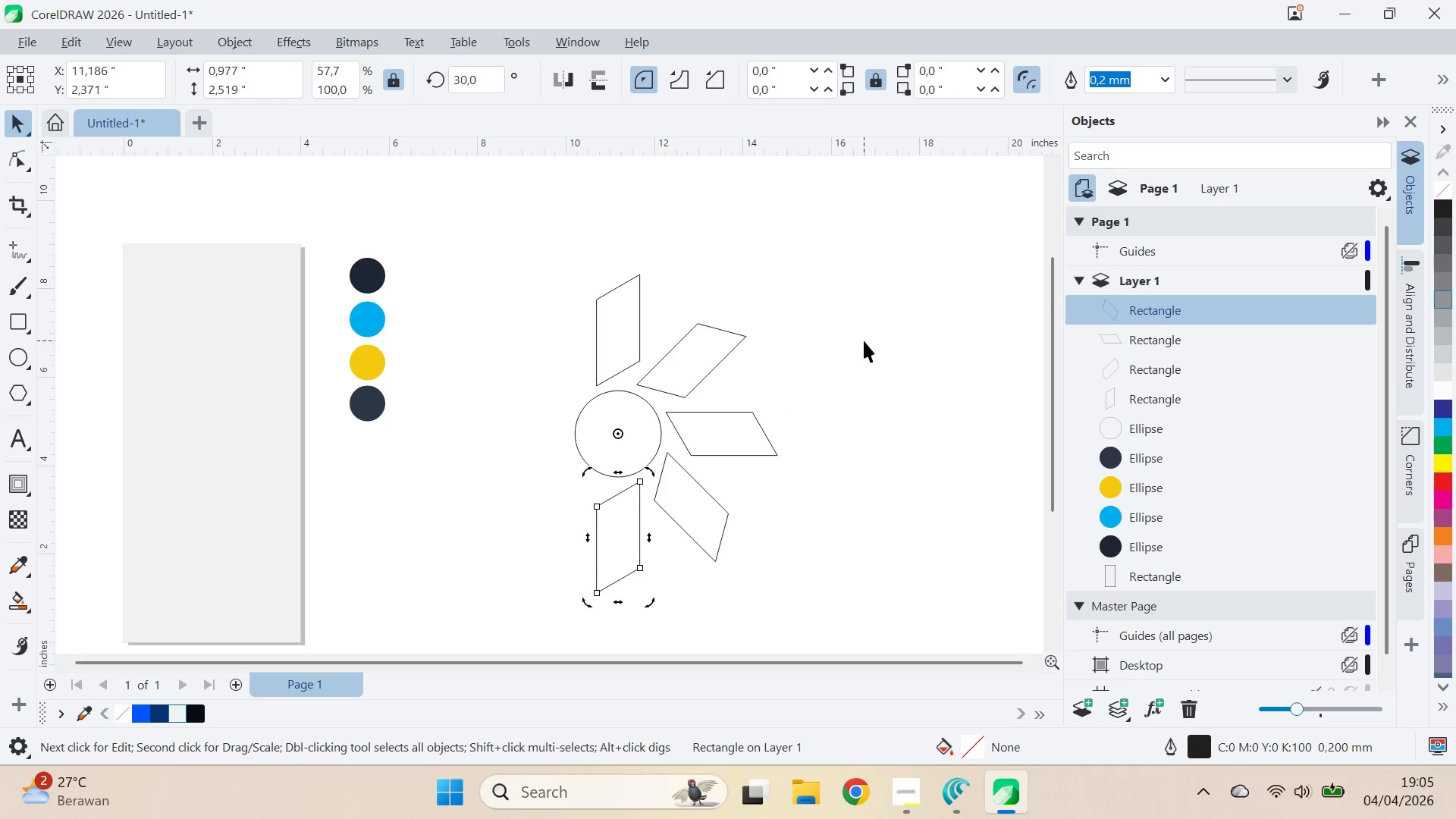 
key(Control+D)
 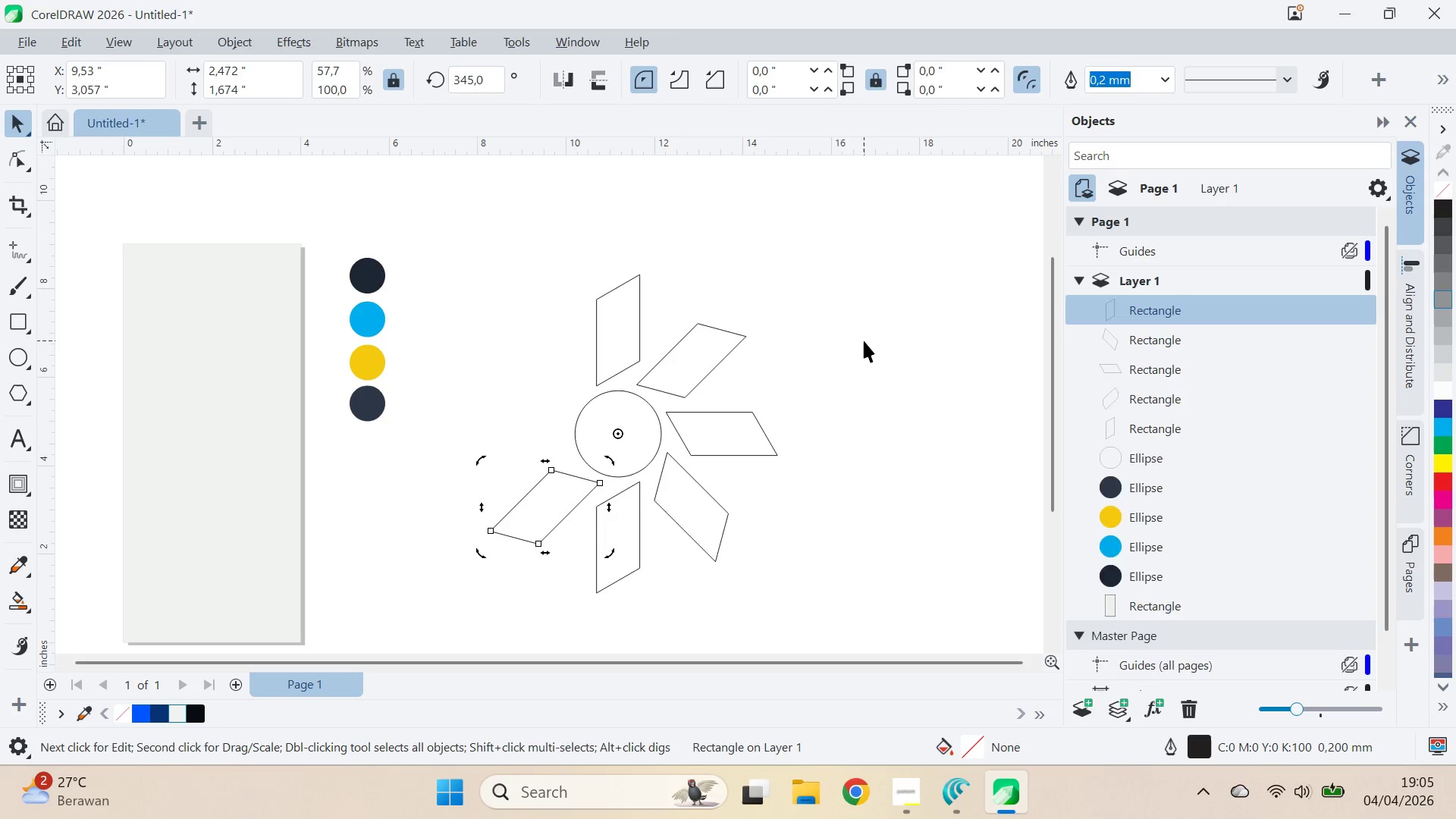 
key(Control+D)
 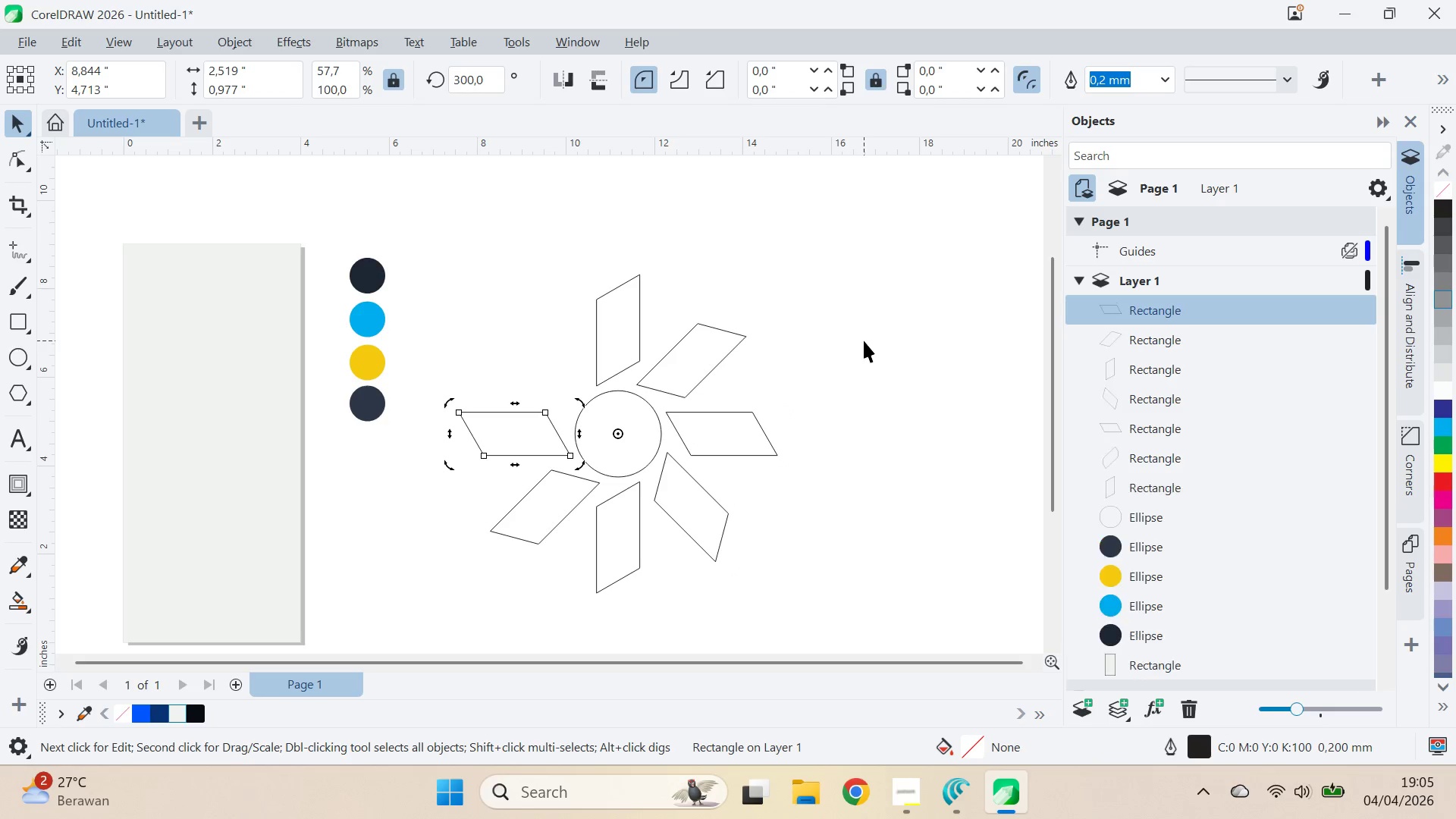 
key(Control+D)
 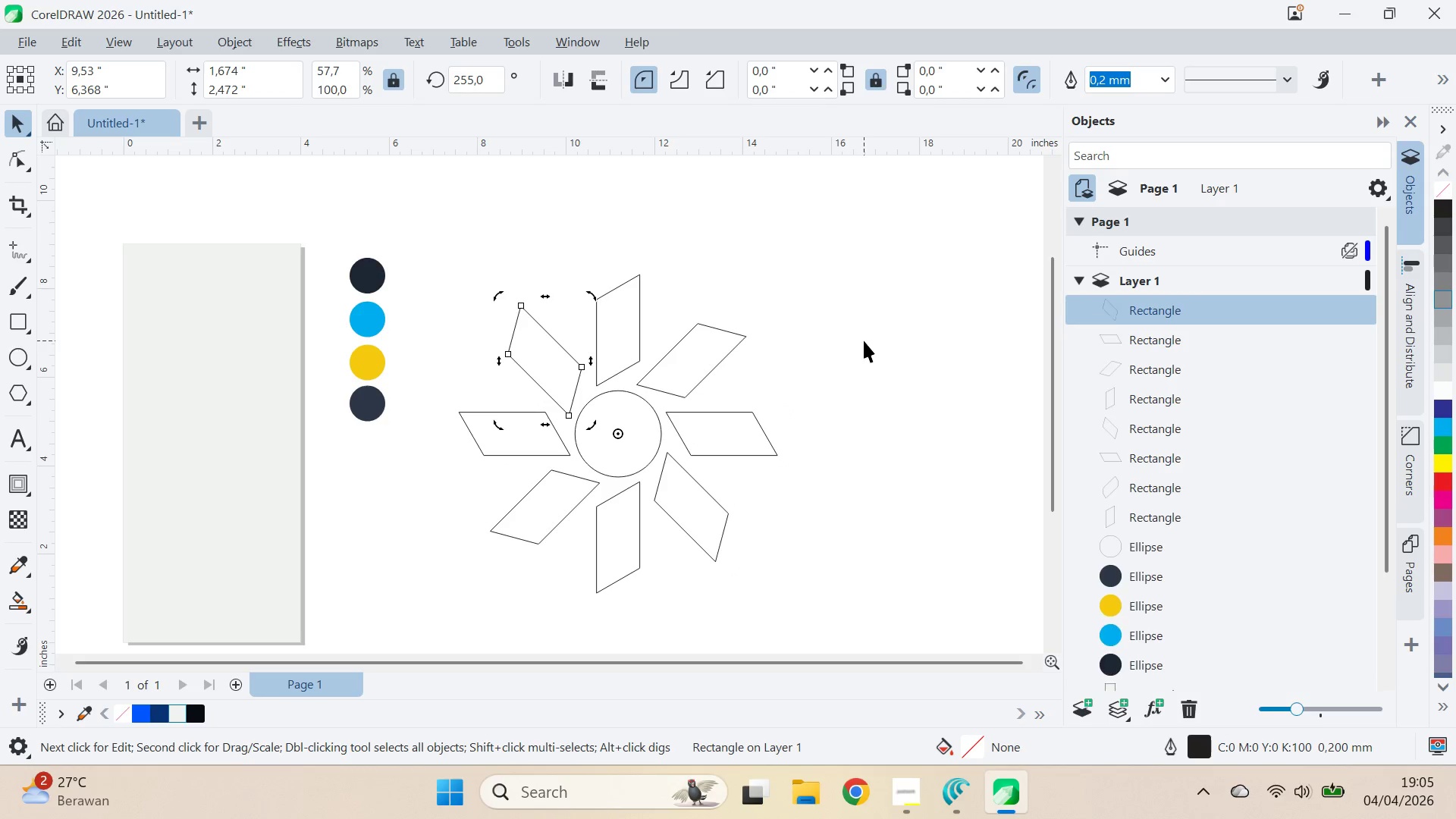 
left_click([864, 340])
 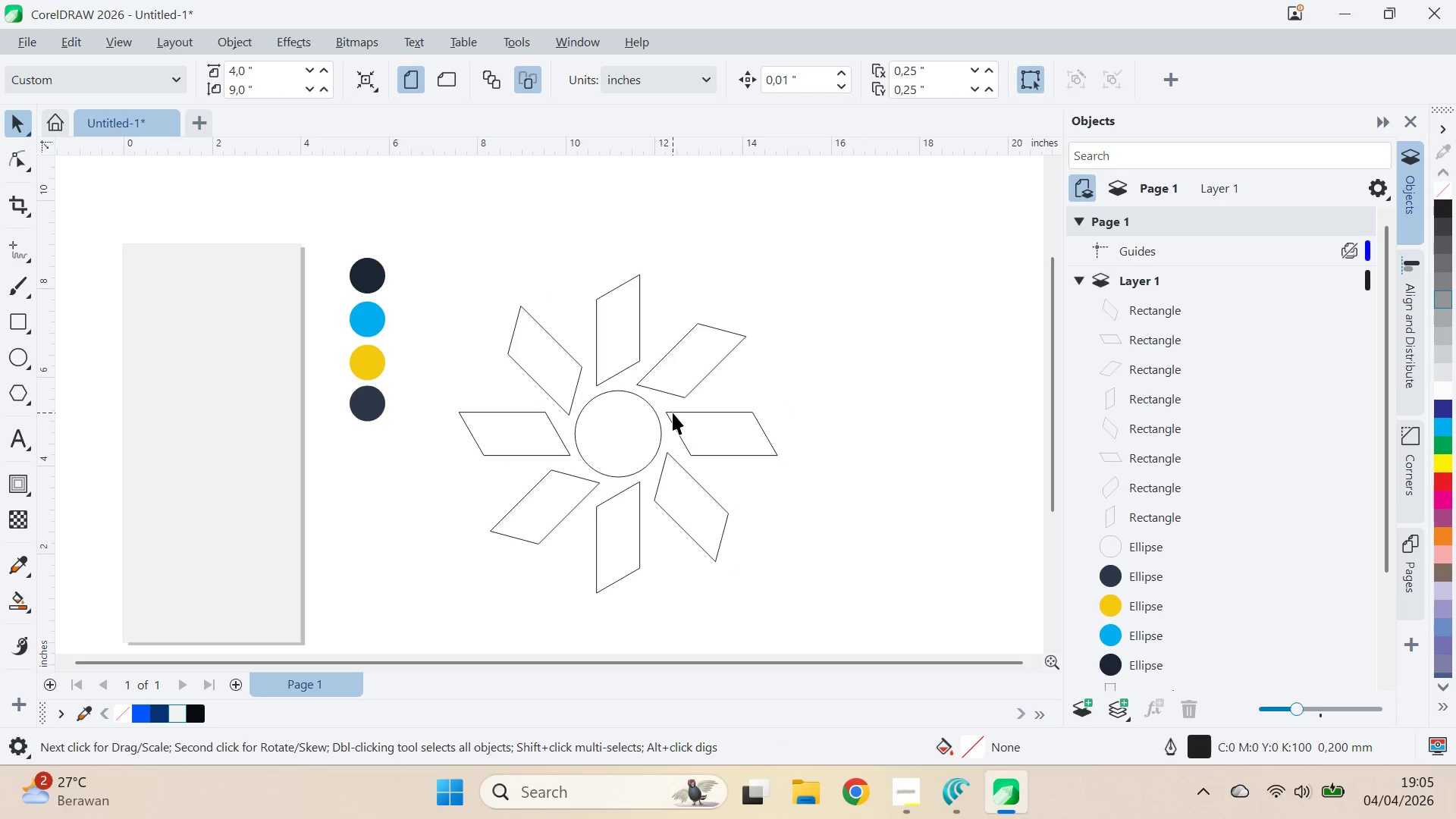 
left_click([635, 425])
 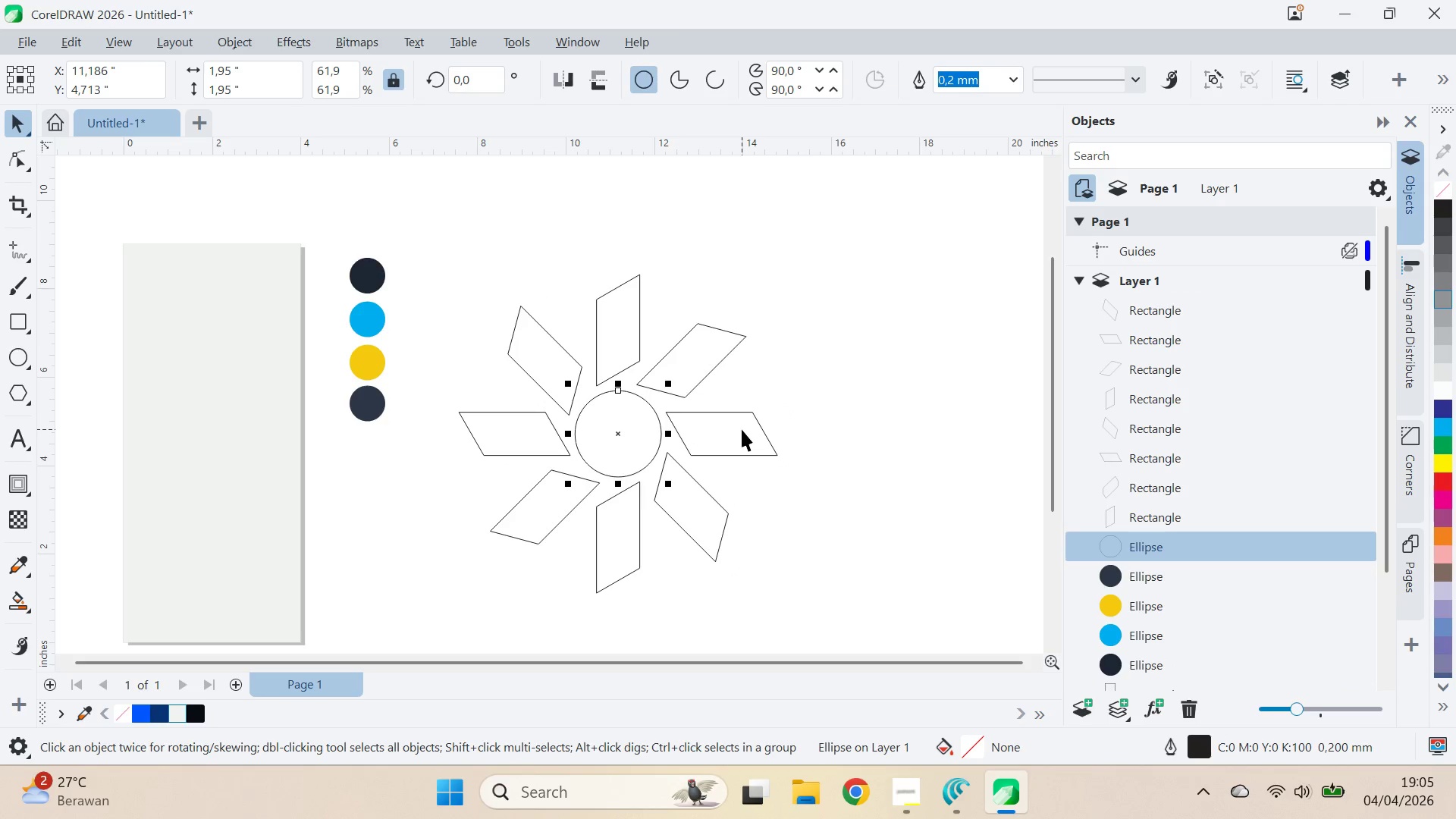 
key(Delete)
 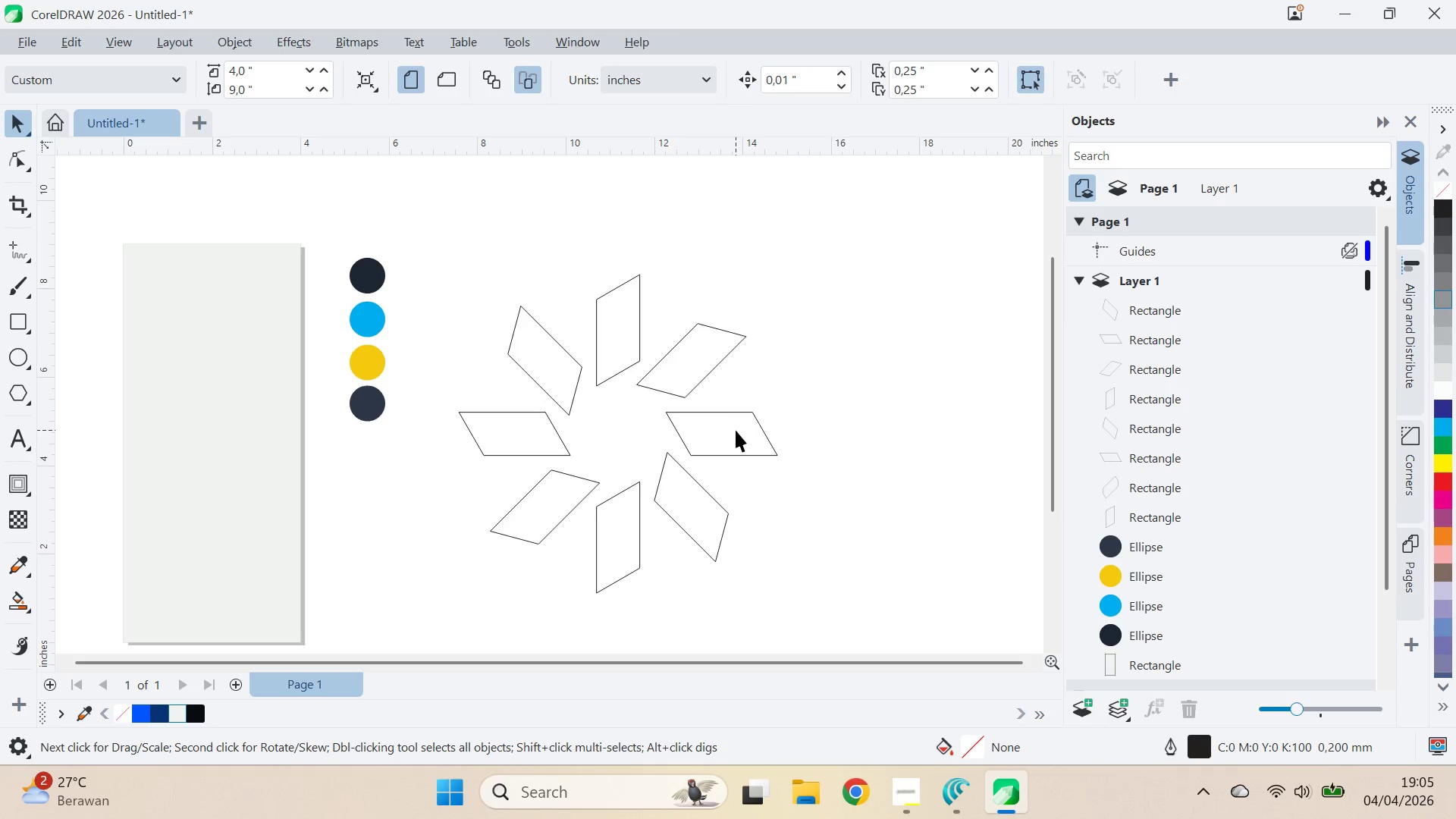 
key(Q)
 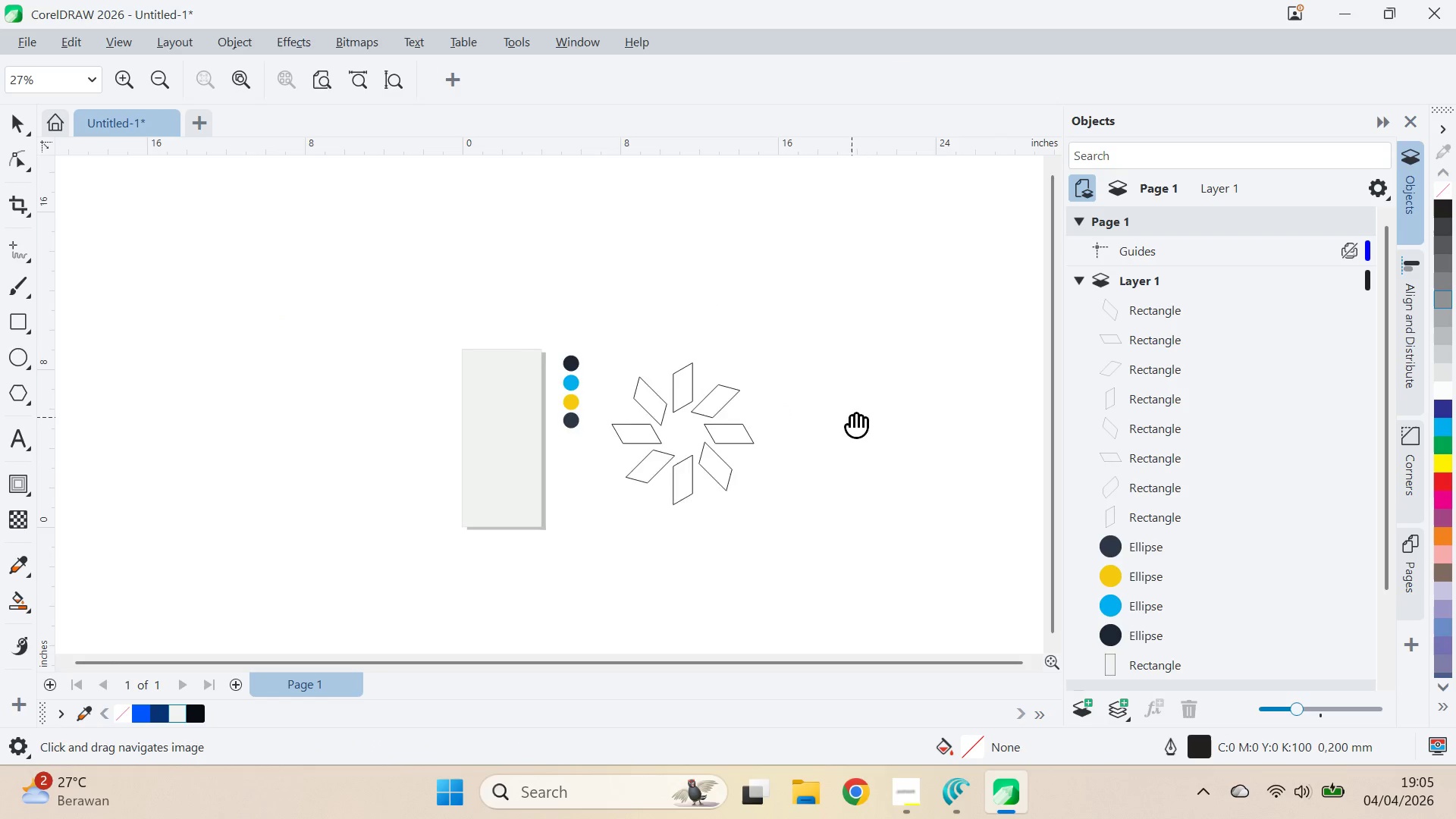 
left_click_drag(start_coordinate=[852, 417], to_coordinate=[791, 392])
 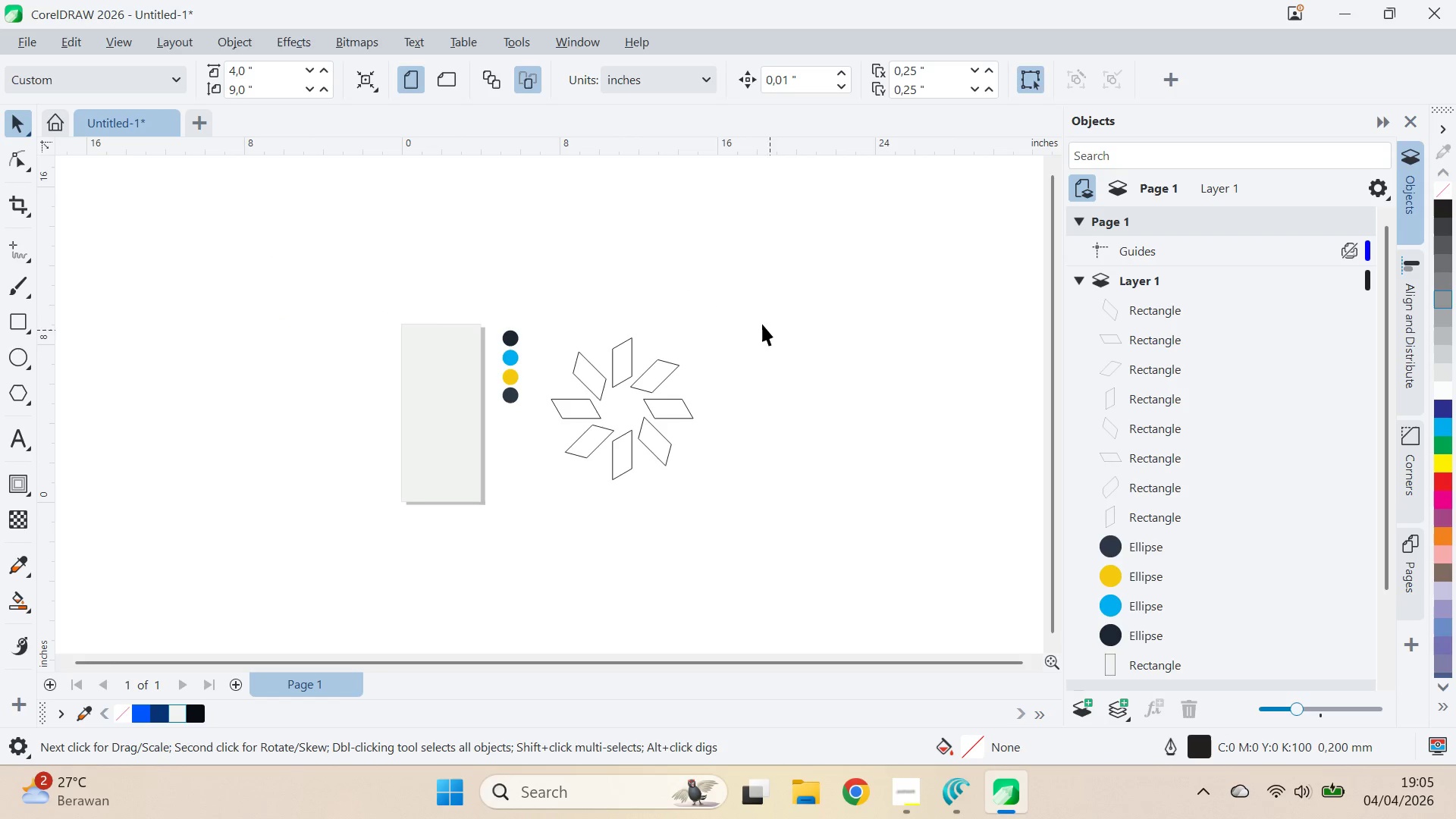 
scroll: coordinate [739, 438], scroll_direction: down, amount: 5.0
 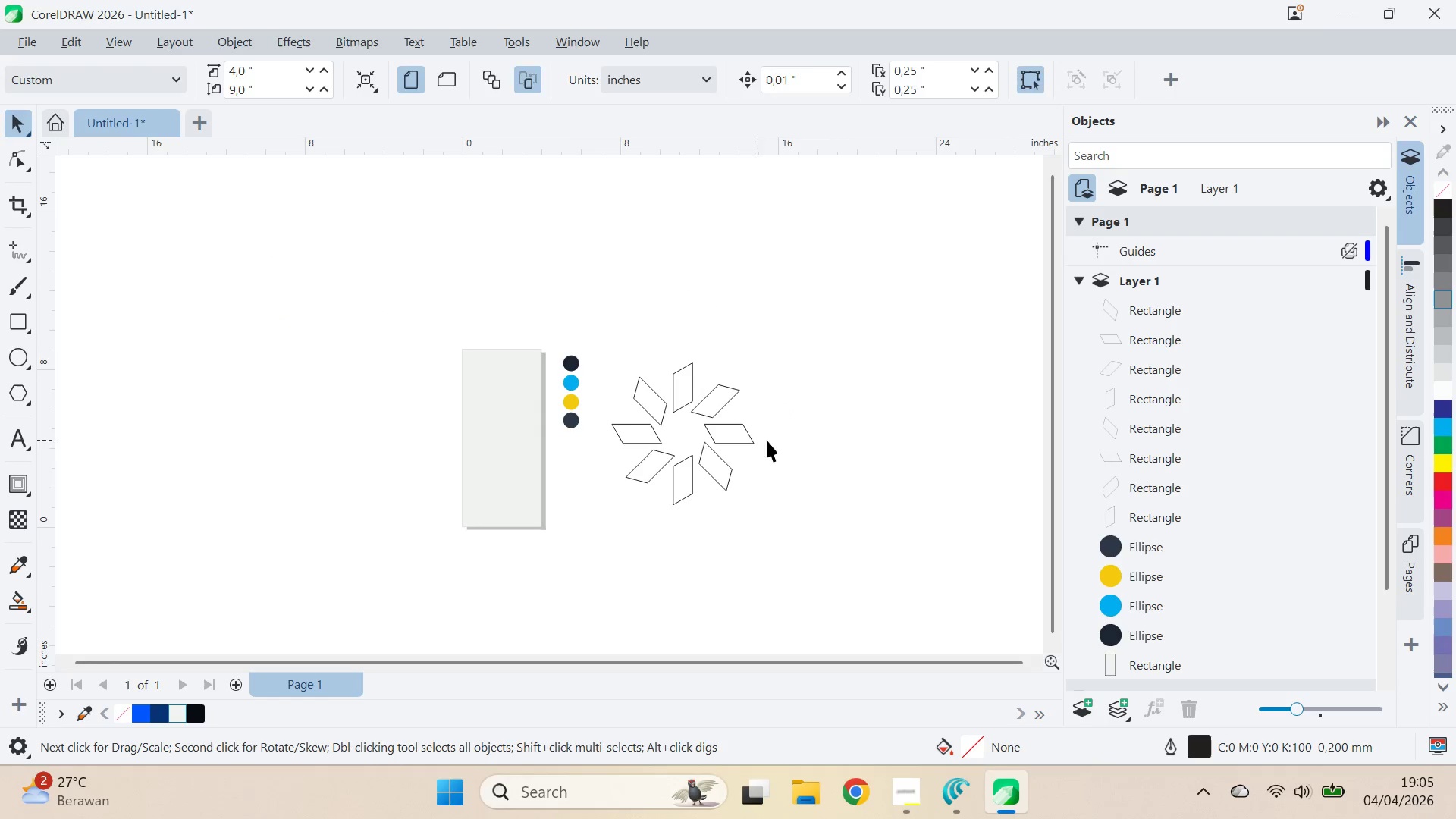 
key(V)
 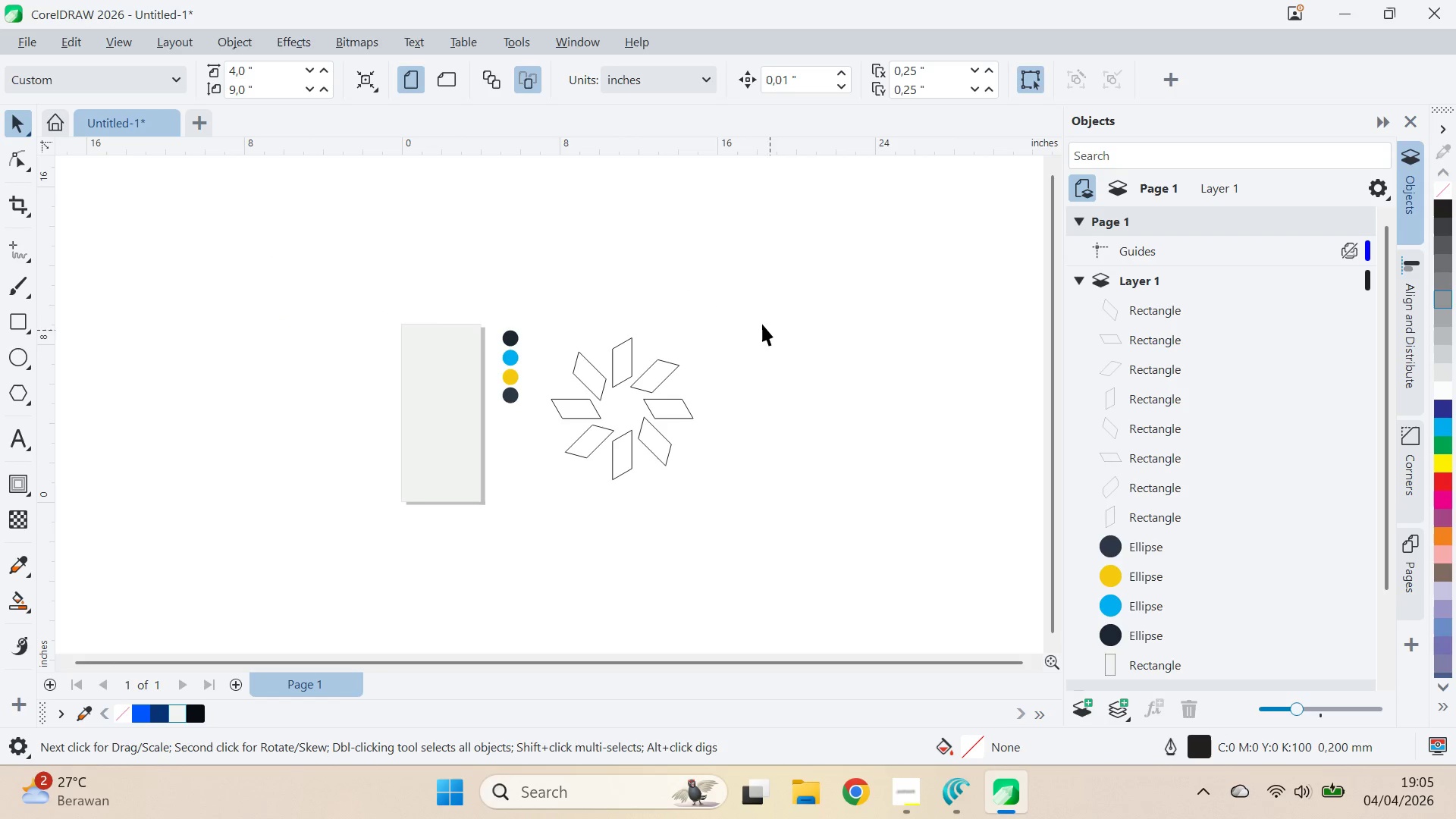 
left_click_drag(start_coordinate=[744, 309], to_coordinate=[530, 507])
 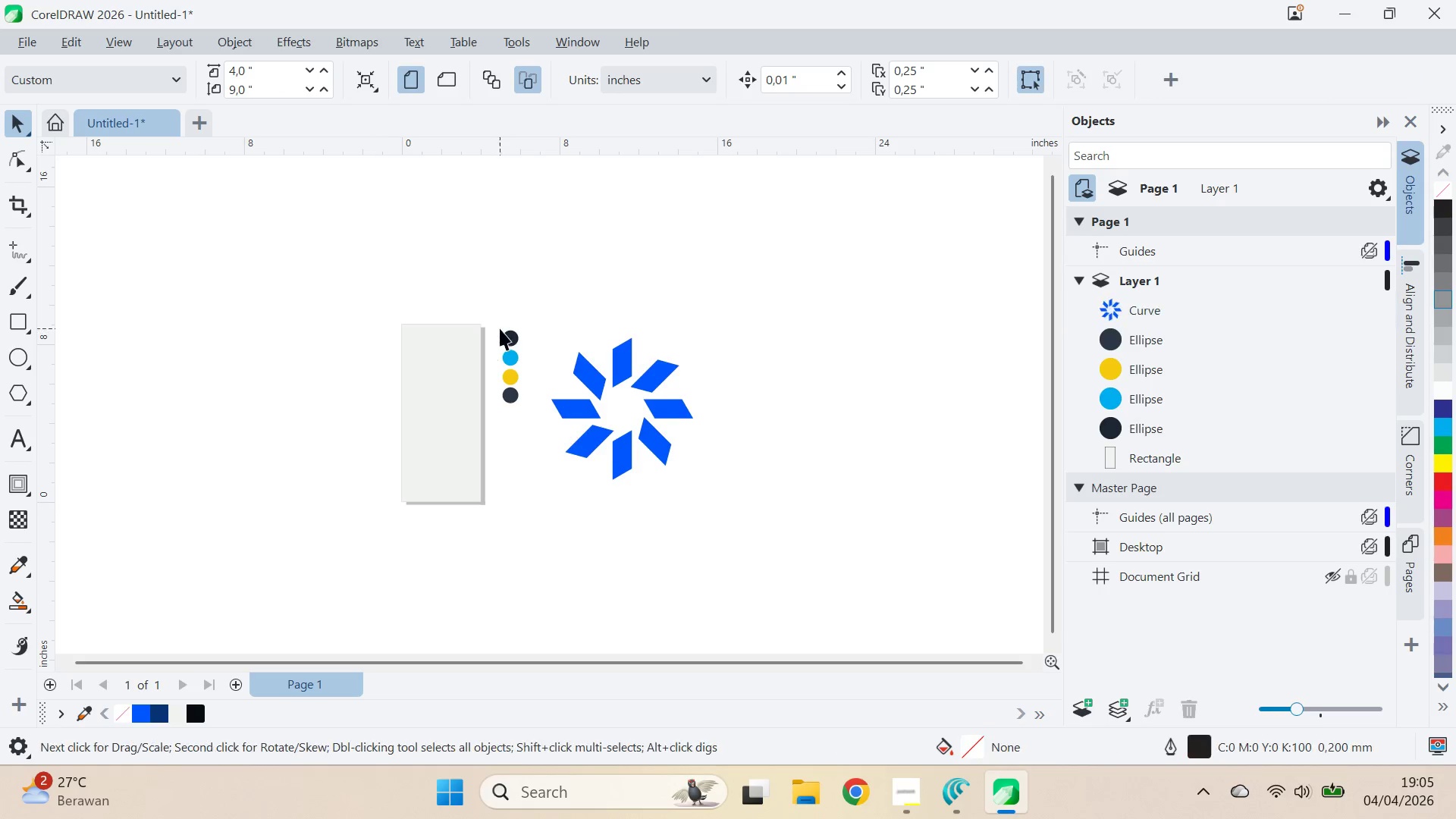 
left_click([138, 714])
 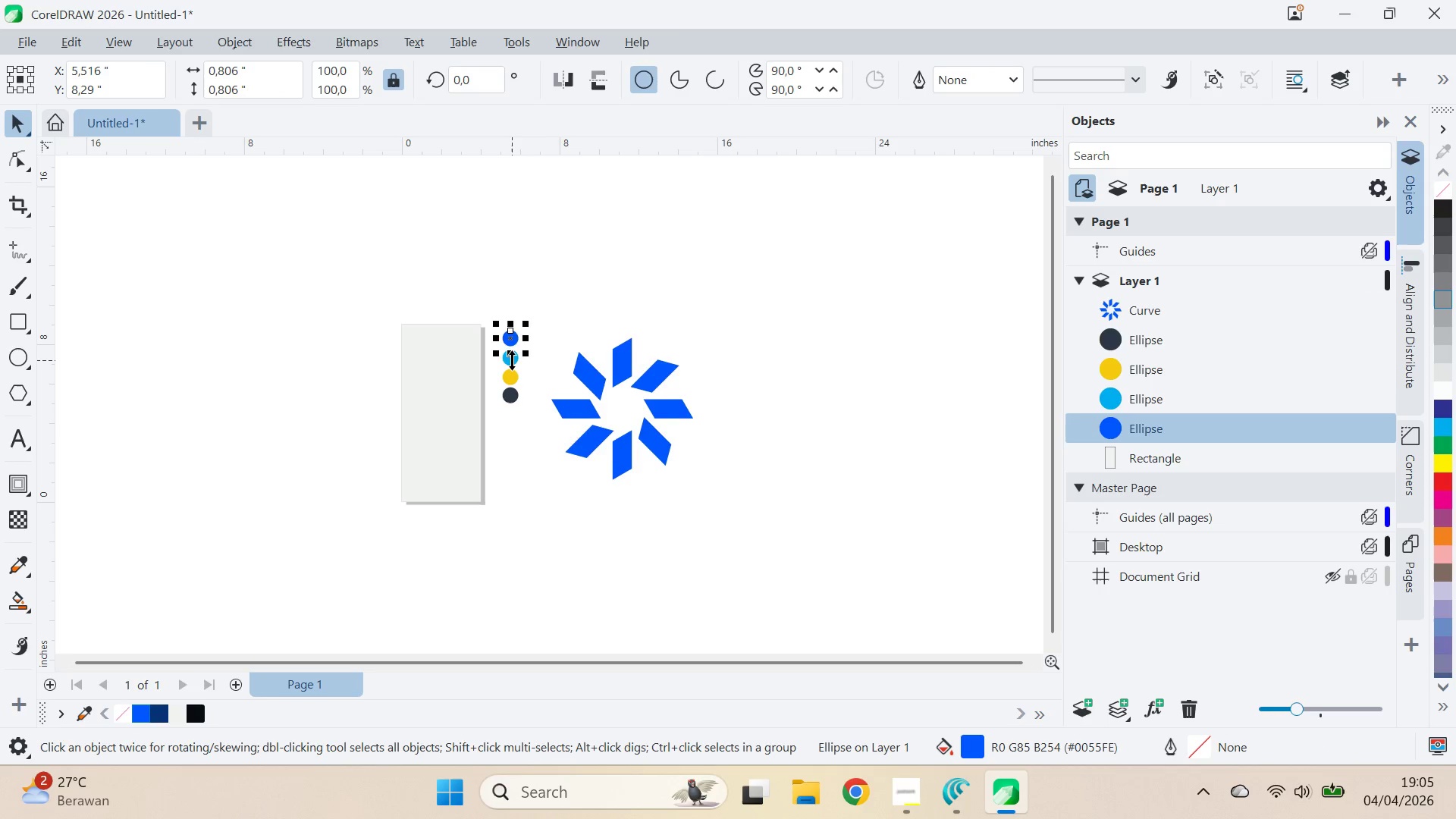 
double_click([513, 362])
 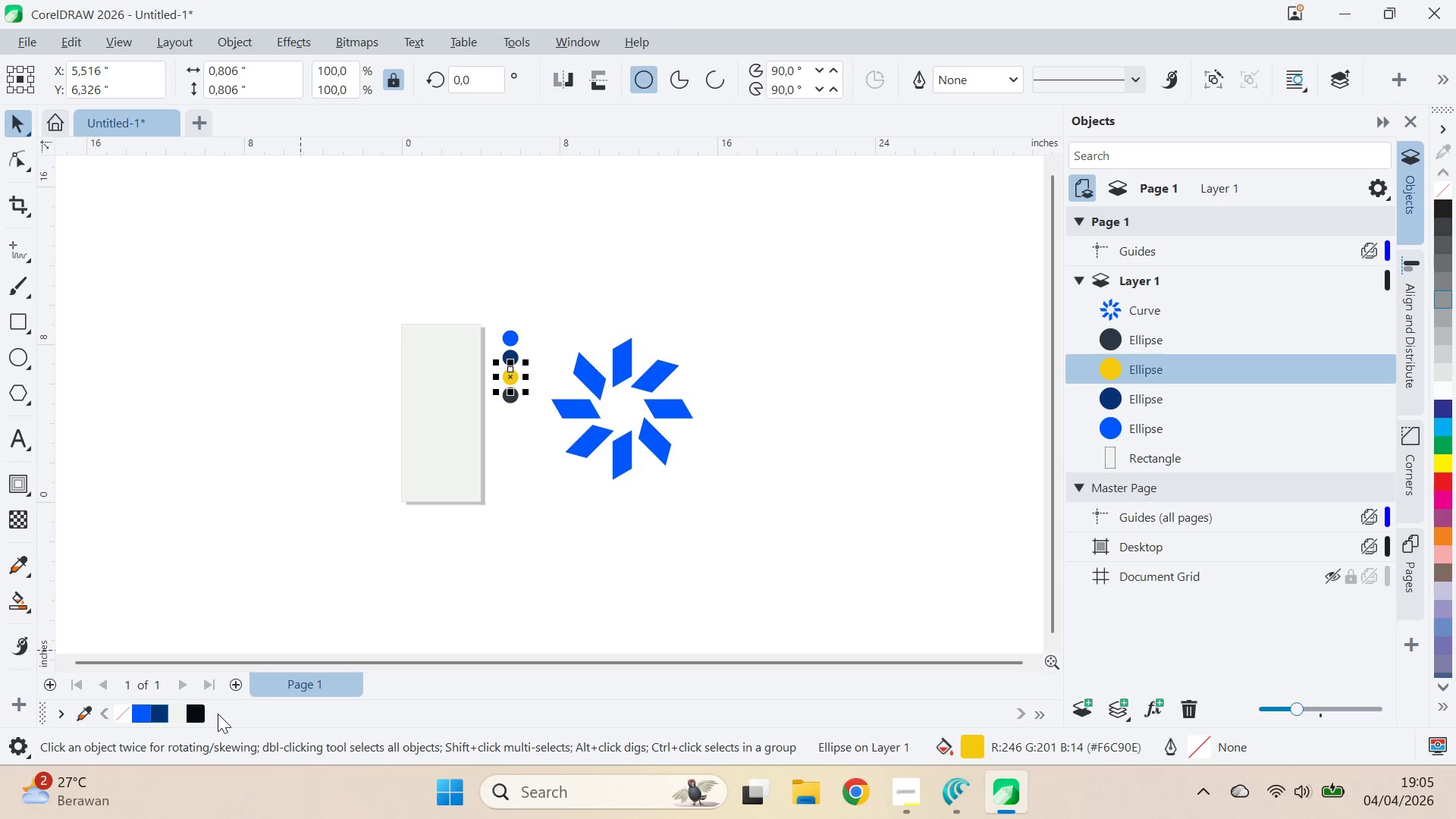 
left_click_drag(start_coordinate=[476, 525], to_coordinate=[477, 521])
 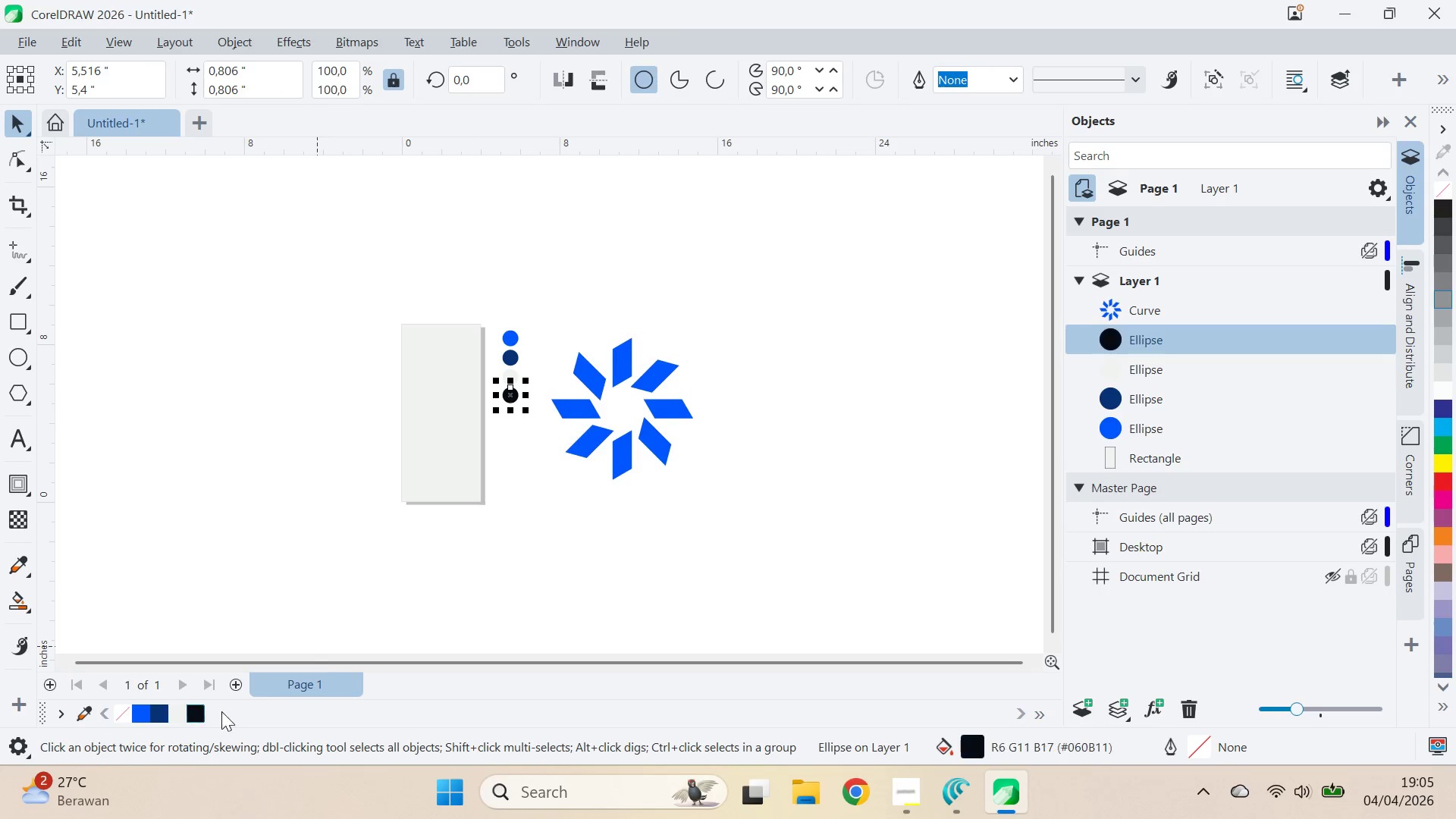 
key(Q)
 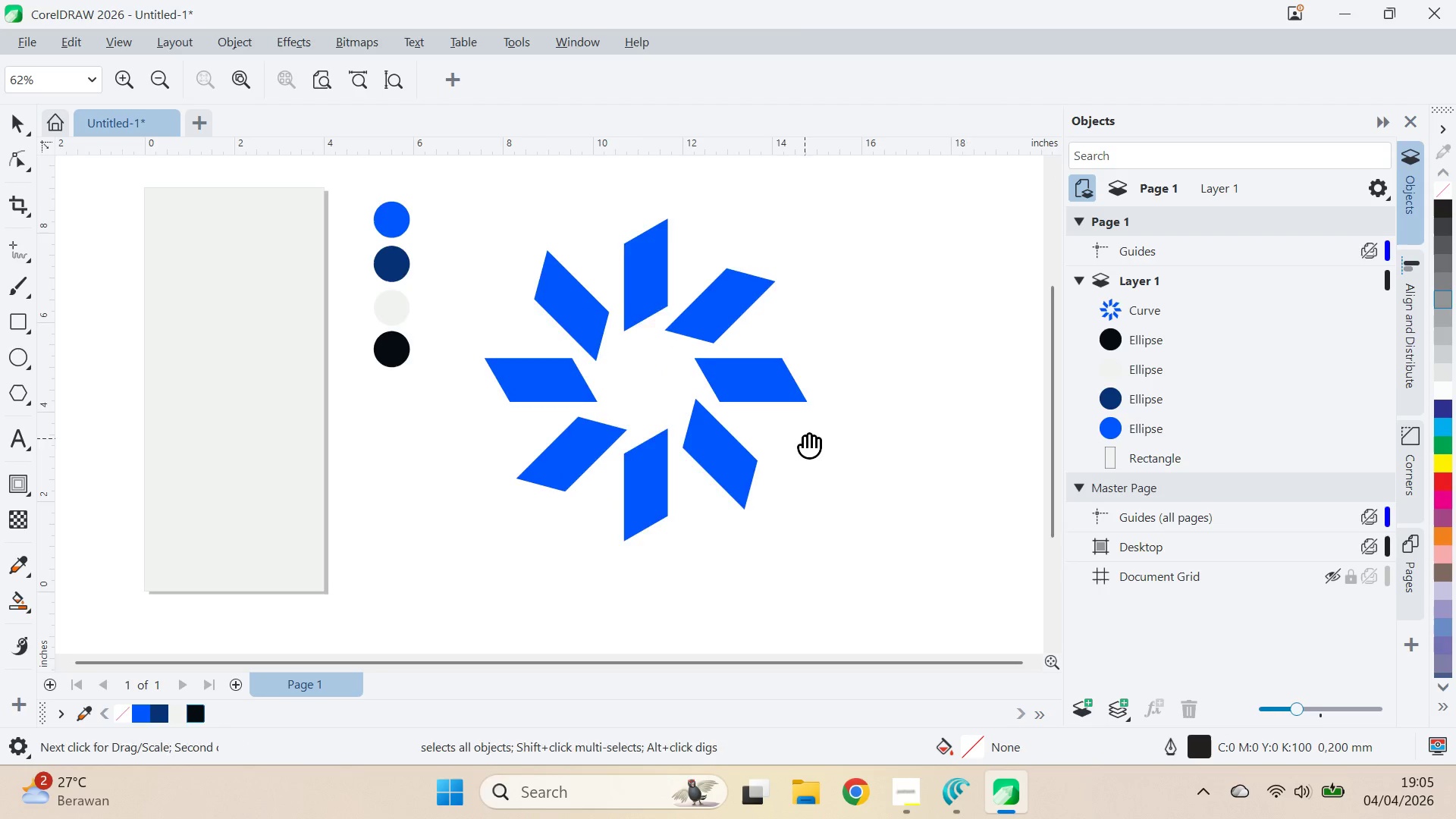 
left_click_drag(start_coordinate=[805, 438], to_coordinate=[546, 479])
 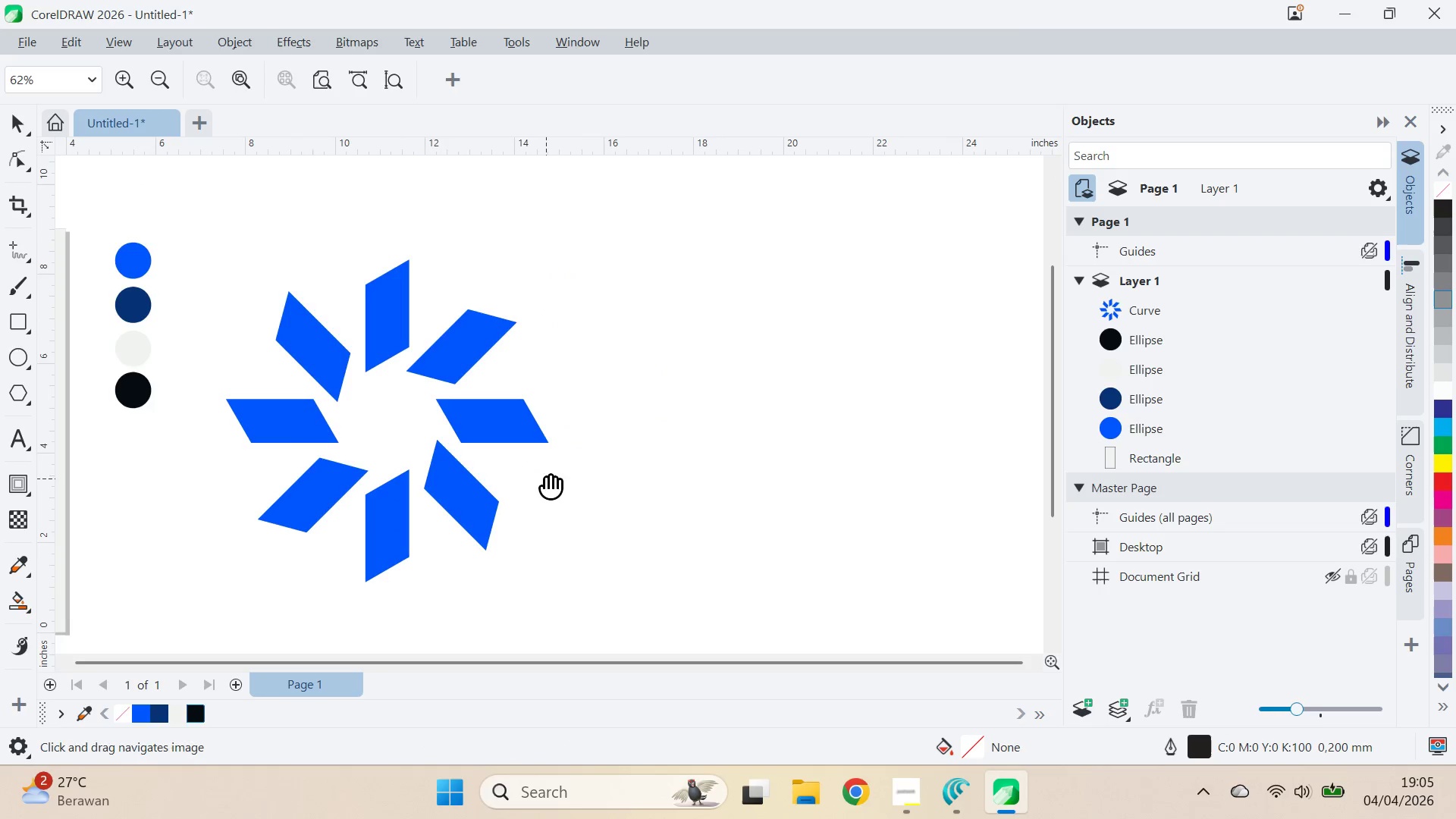 
scroll: coordinate [604, 431], scroll_direction: up, amount: 5.0
 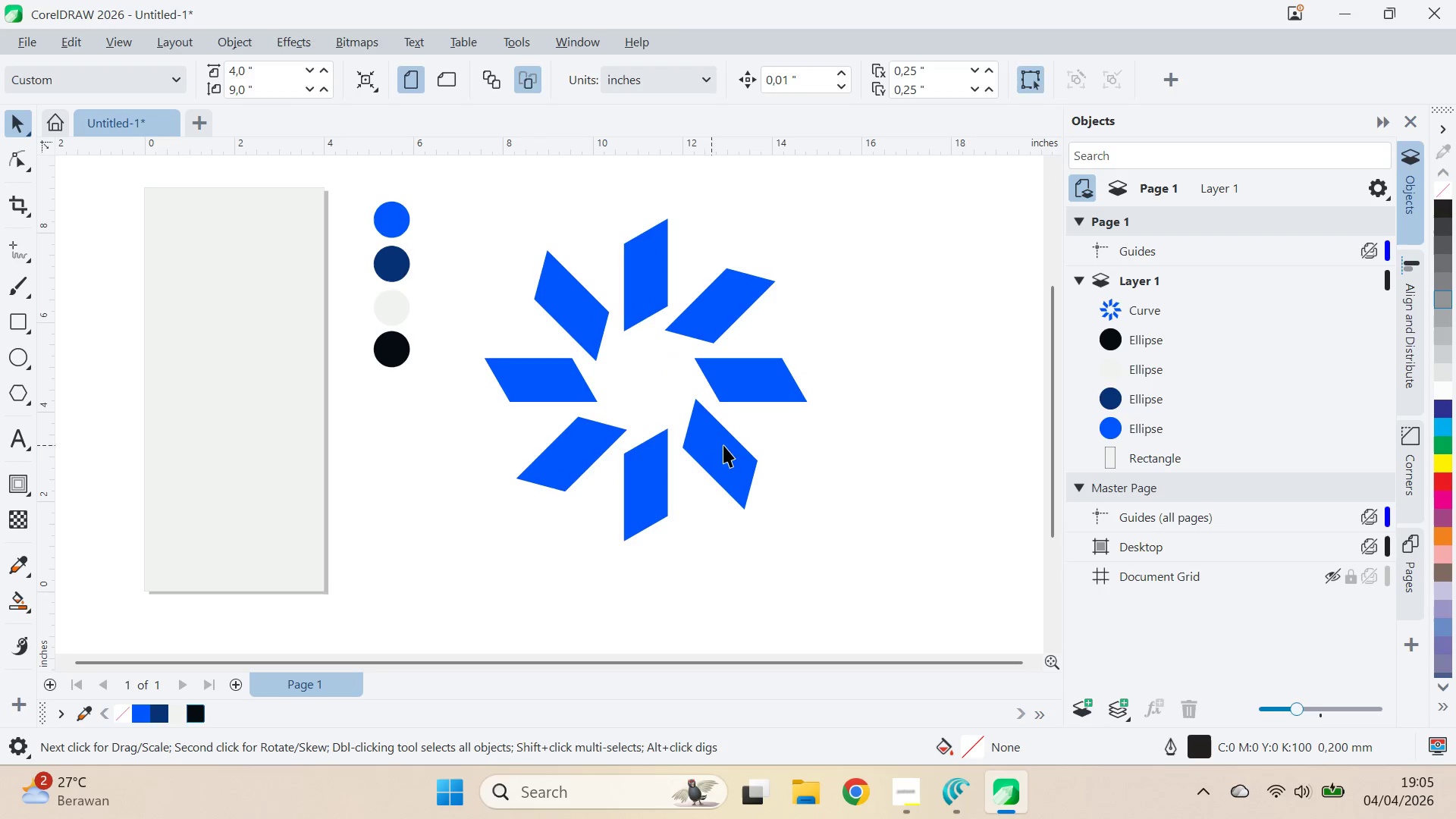 
type(vq)
 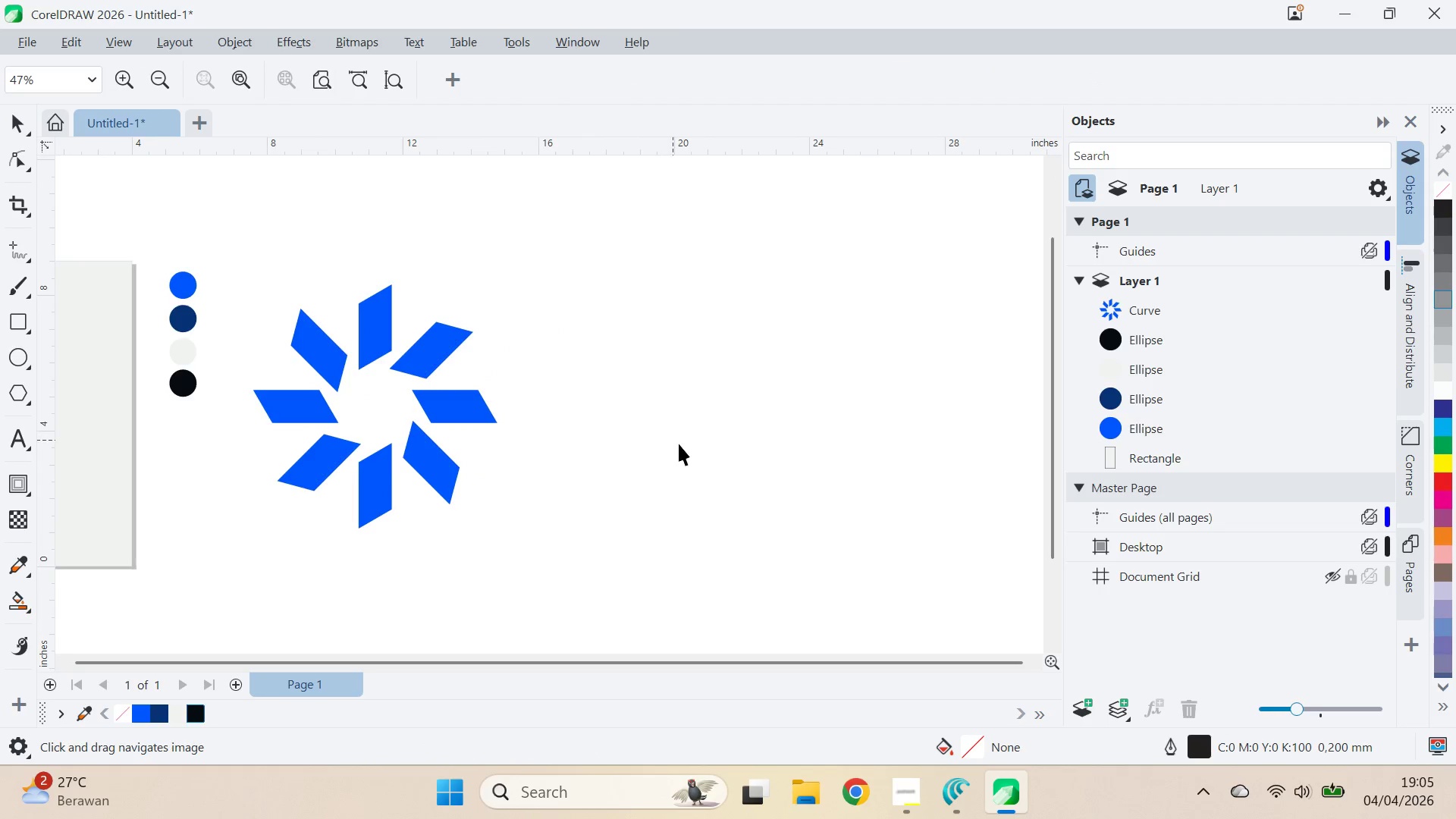 
left_click_drag(start_coordinate=[736, 463], to_coordinate=[664, 436])
 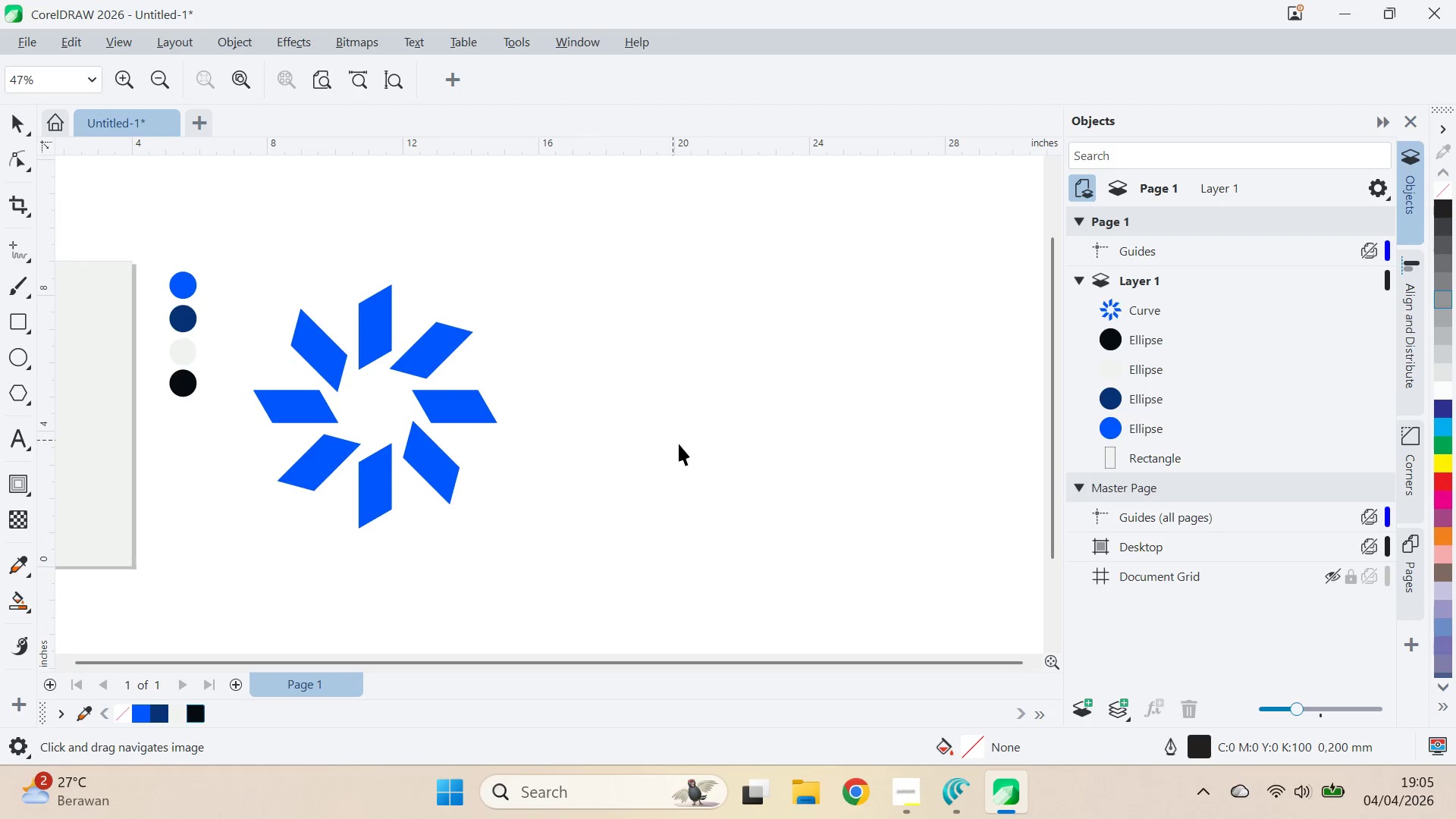 
scroll: coordinate [636, 470], scroll_direction: down, amount: 2.0
 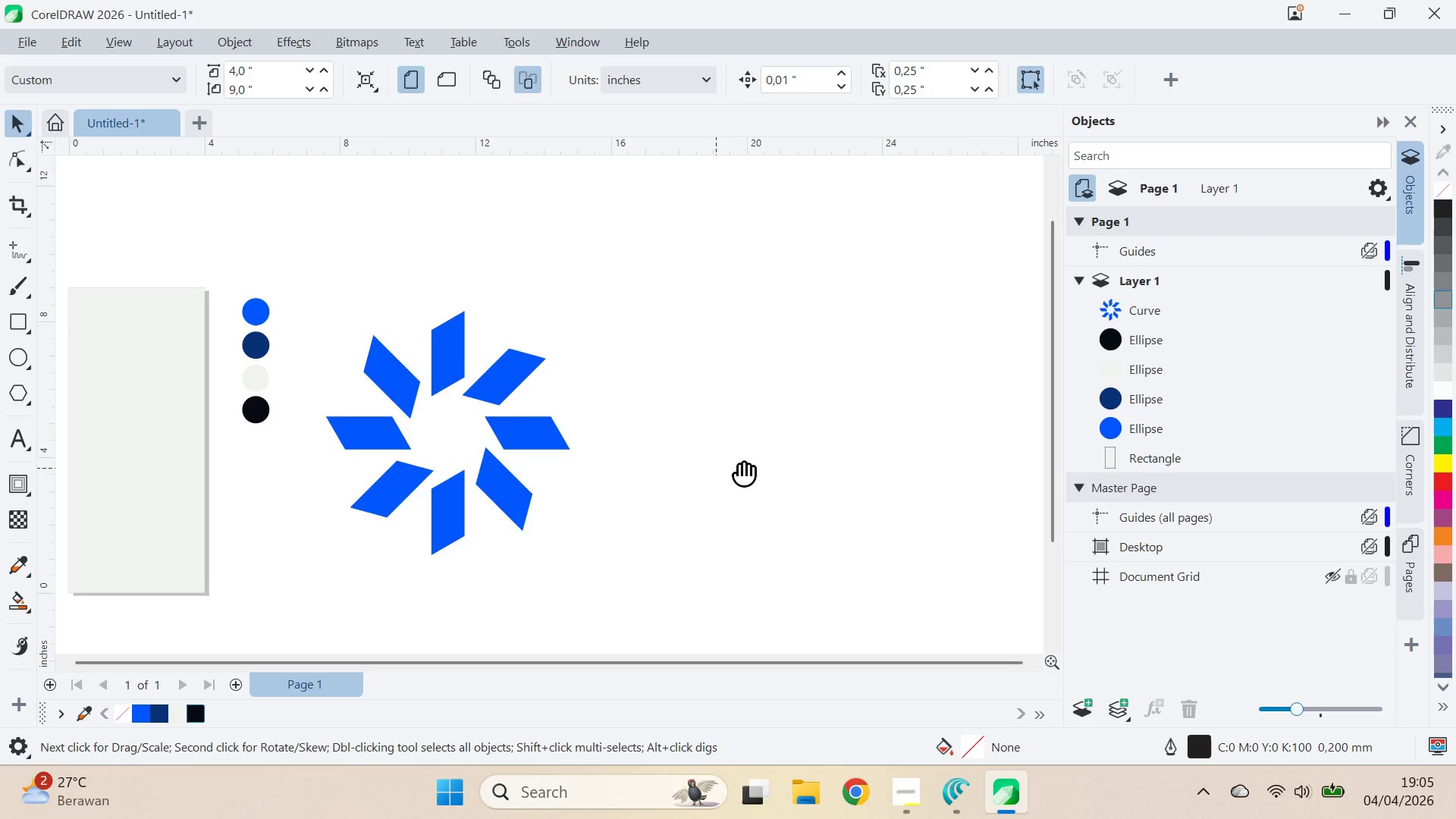 
type(vq)
 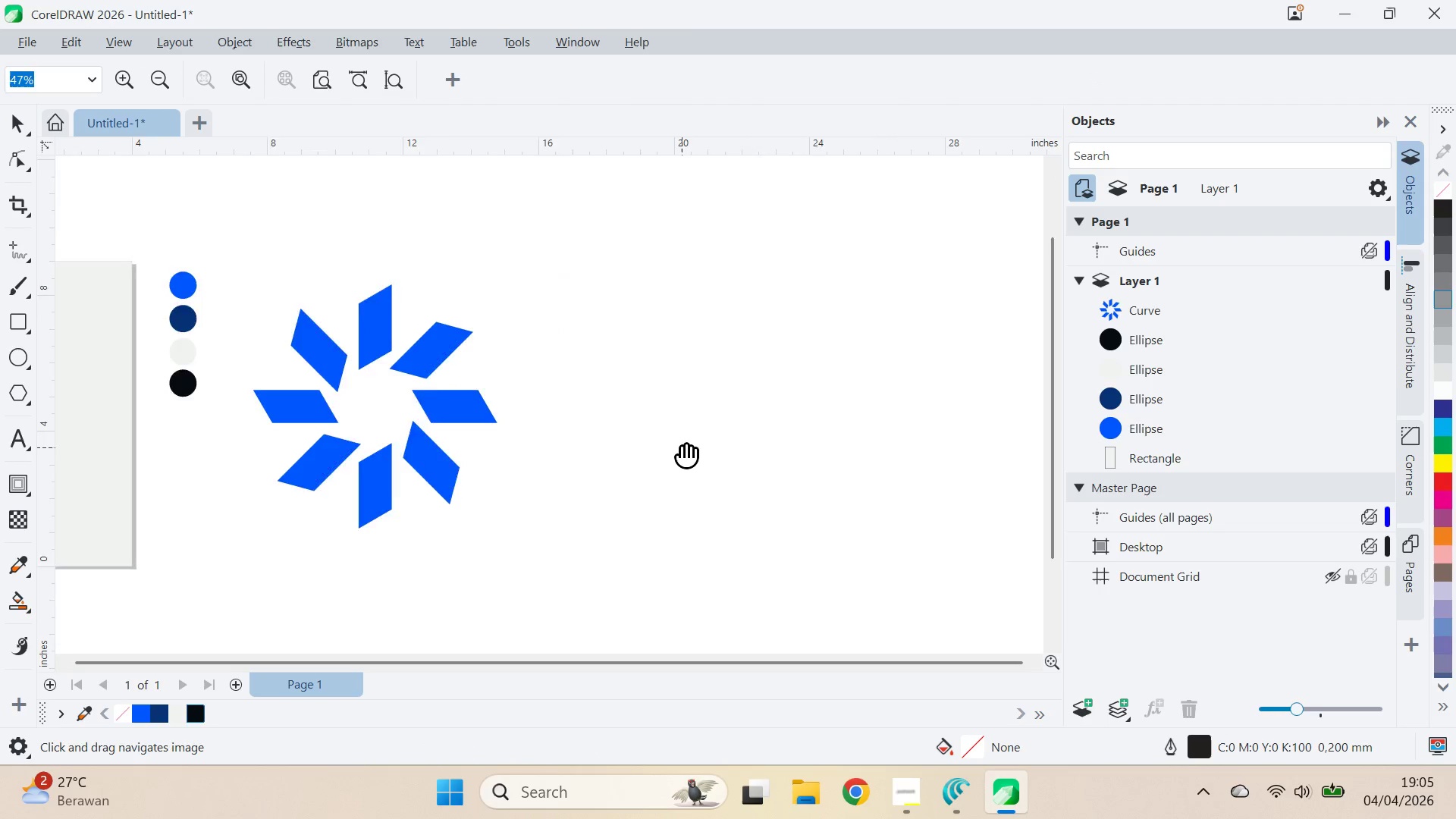 
key(Alt+AltLeft)
 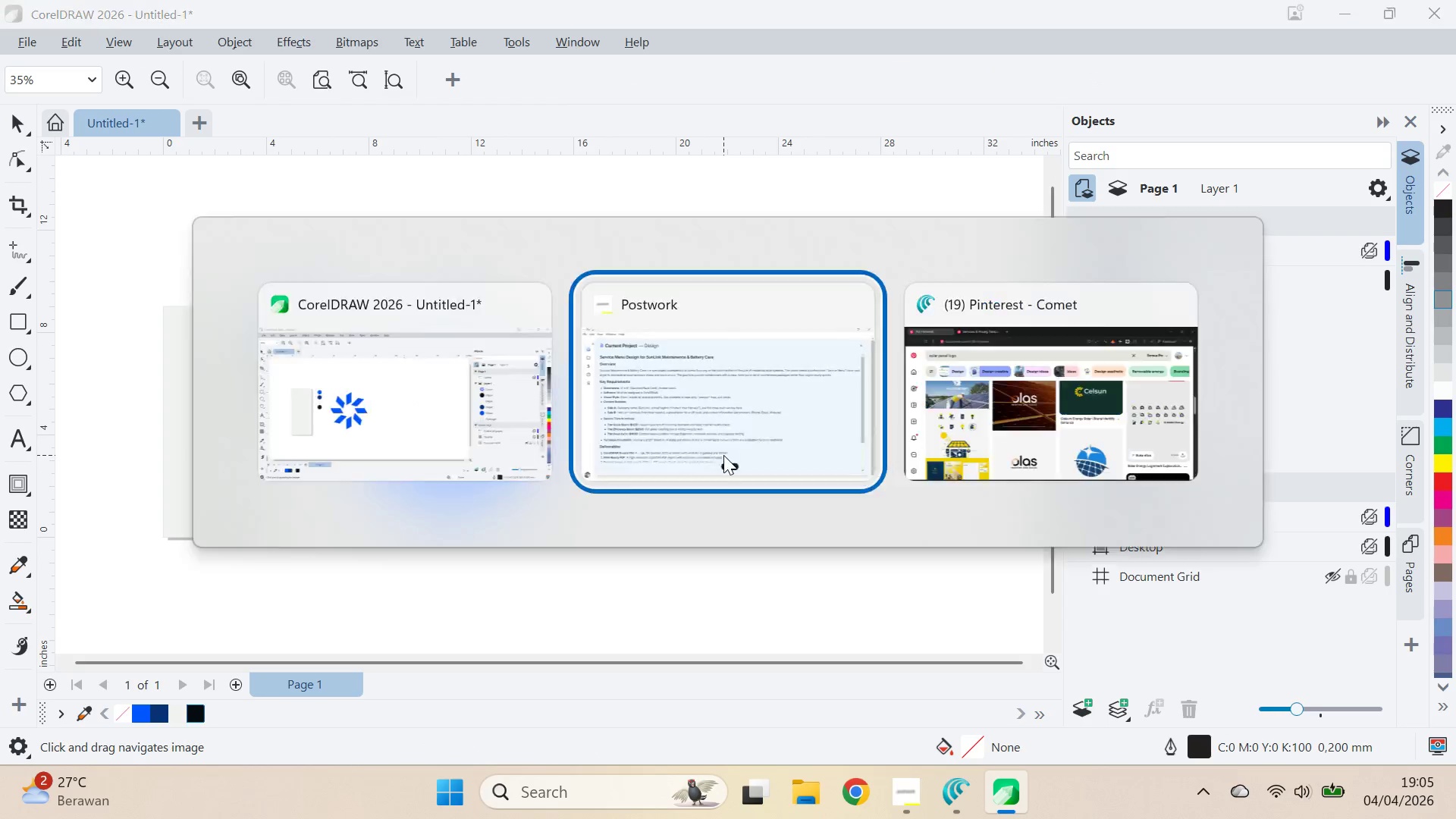 
key(Alt+Tab)
 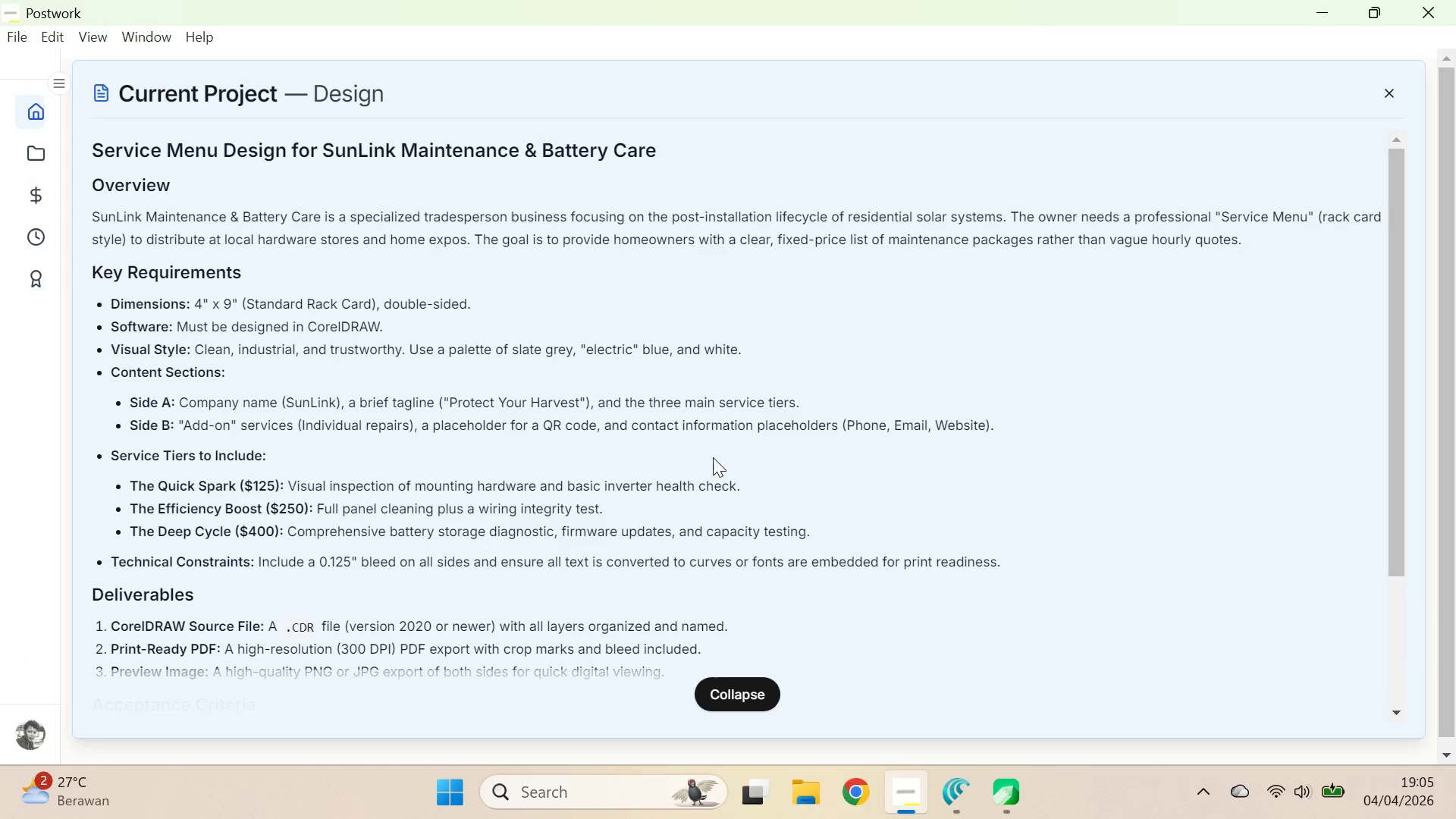 
scroll: coordinate [682, 447], scroll_direction: down, amount: 1.0